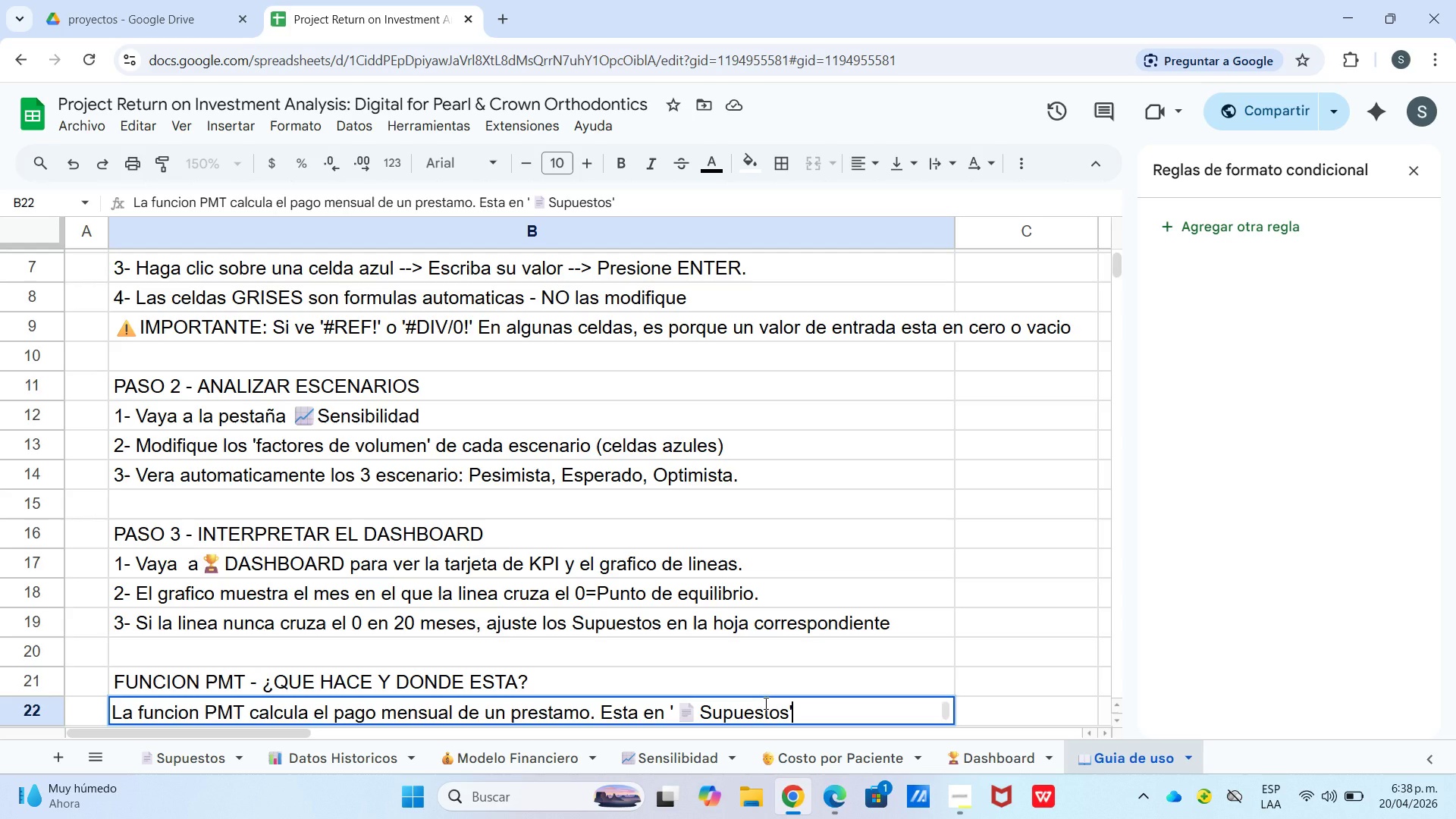 
key(Space)
 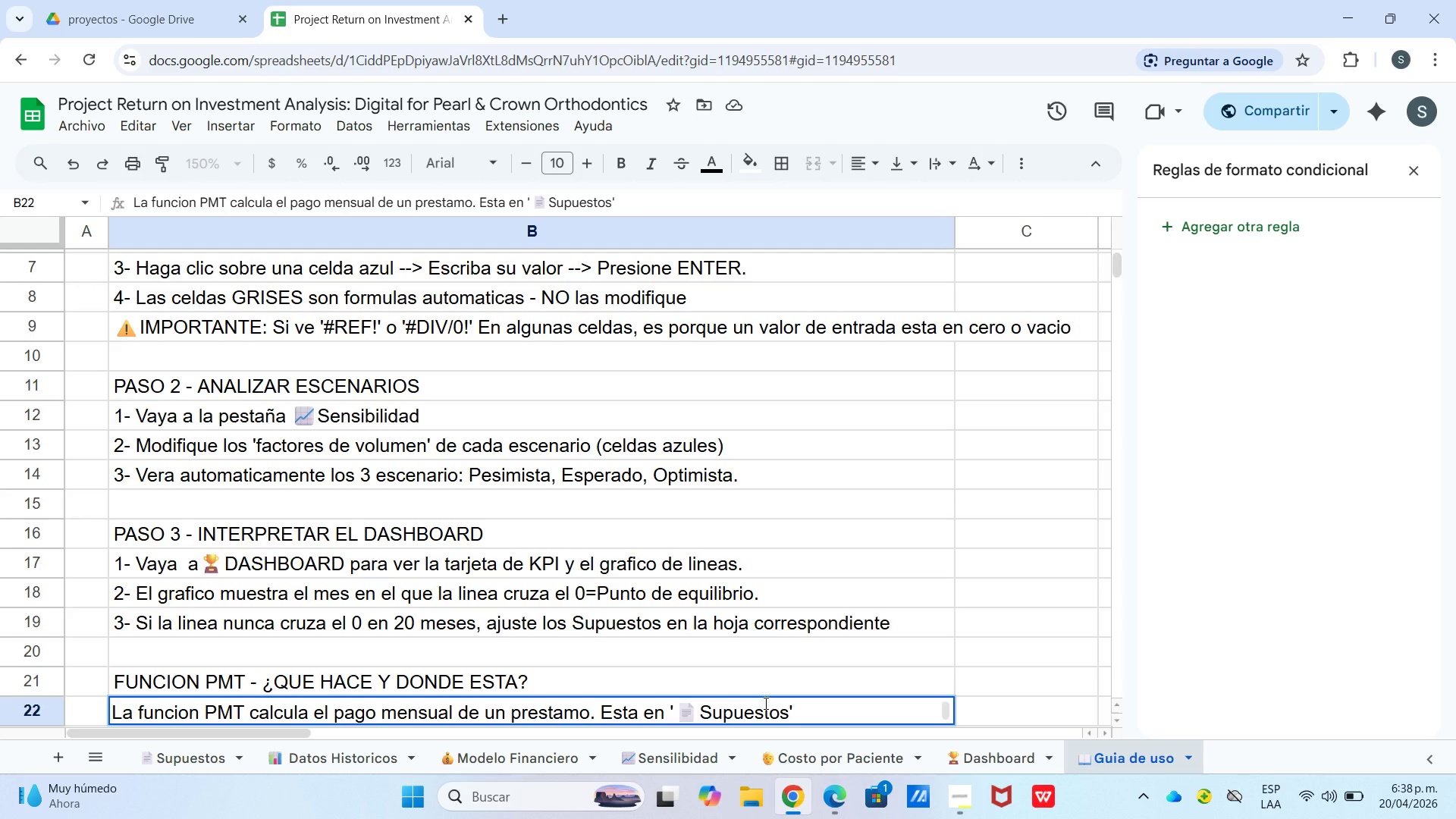 
type(celda C12)
 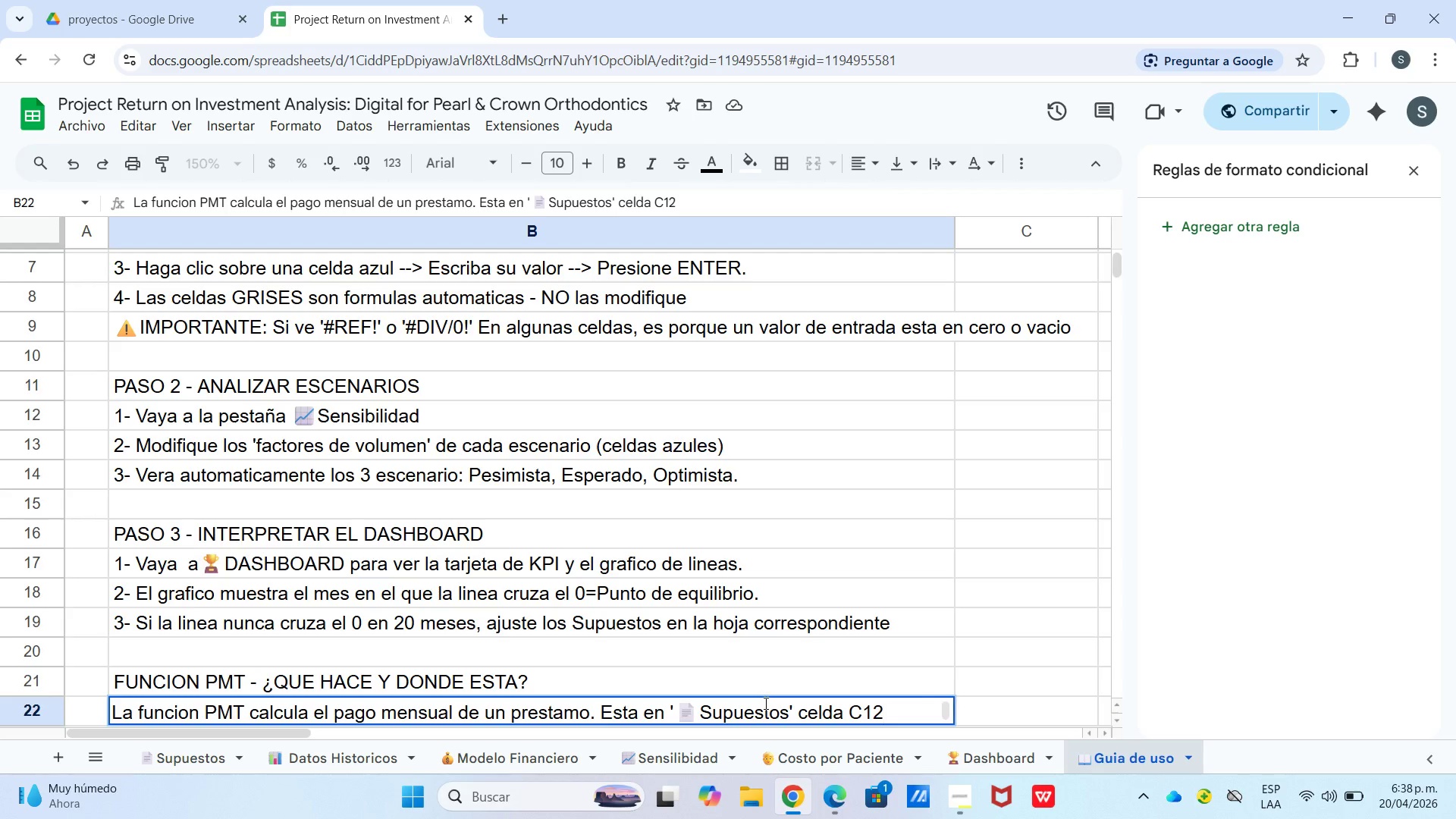 
wait(5.73)
 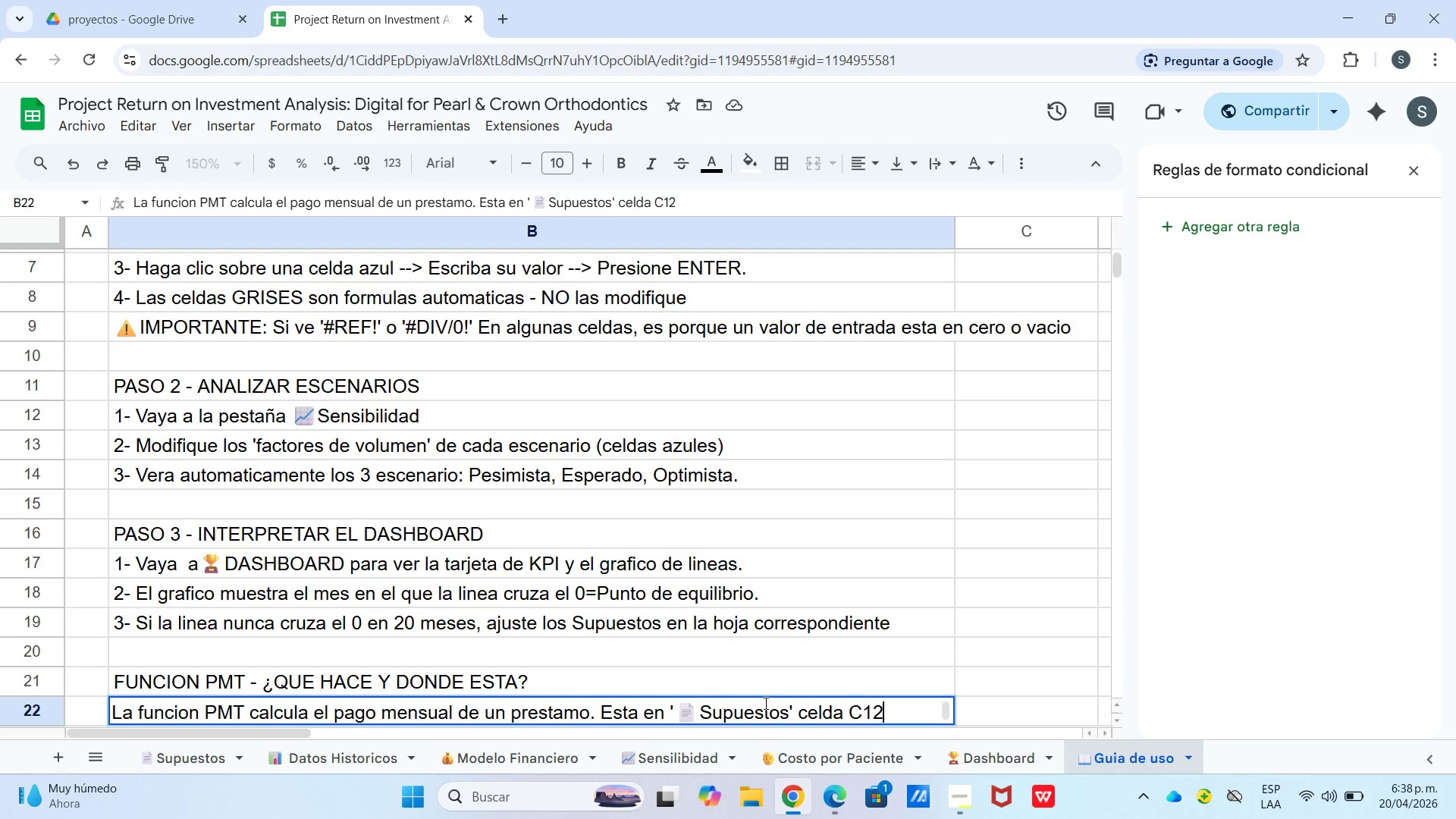 
key(Enter)
 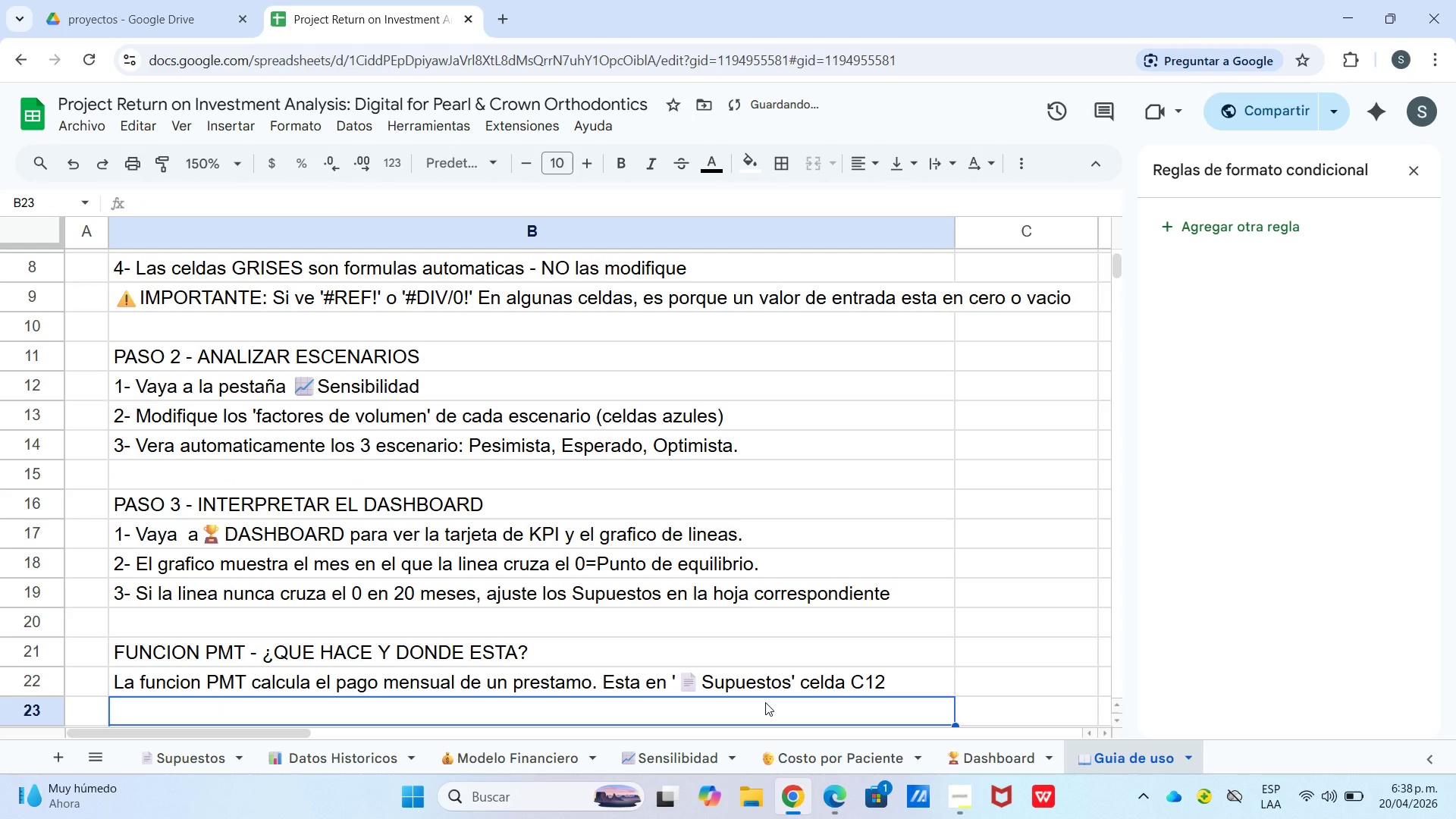 
type(Formuk)
key(Backspace)
type(la usada PMT *Tasa - Mensual)
 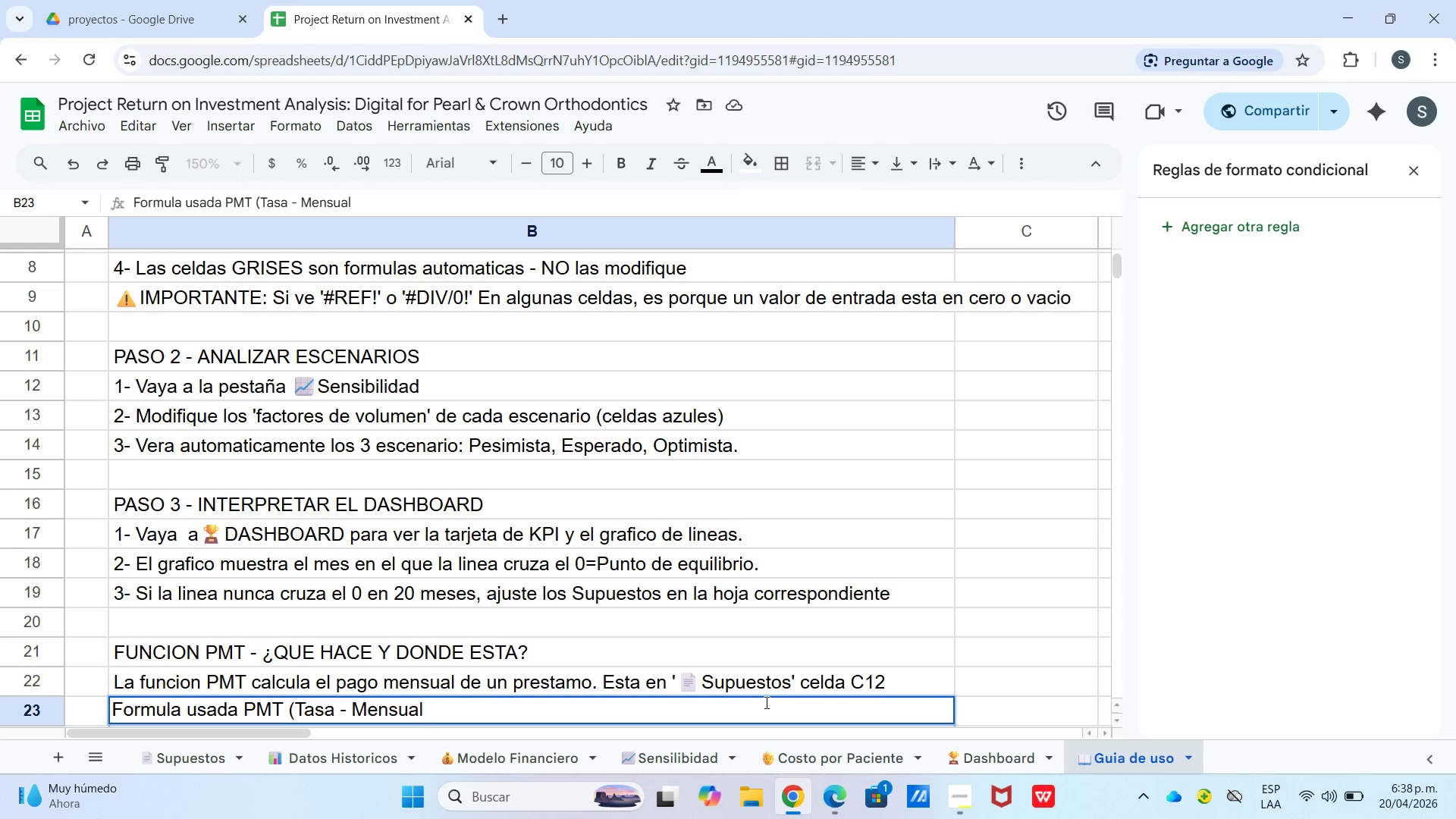 
type(, Normal numero - meses )
key(Backspace)
type(,)
key(Backspace)
type(, monto -Prestamo()
 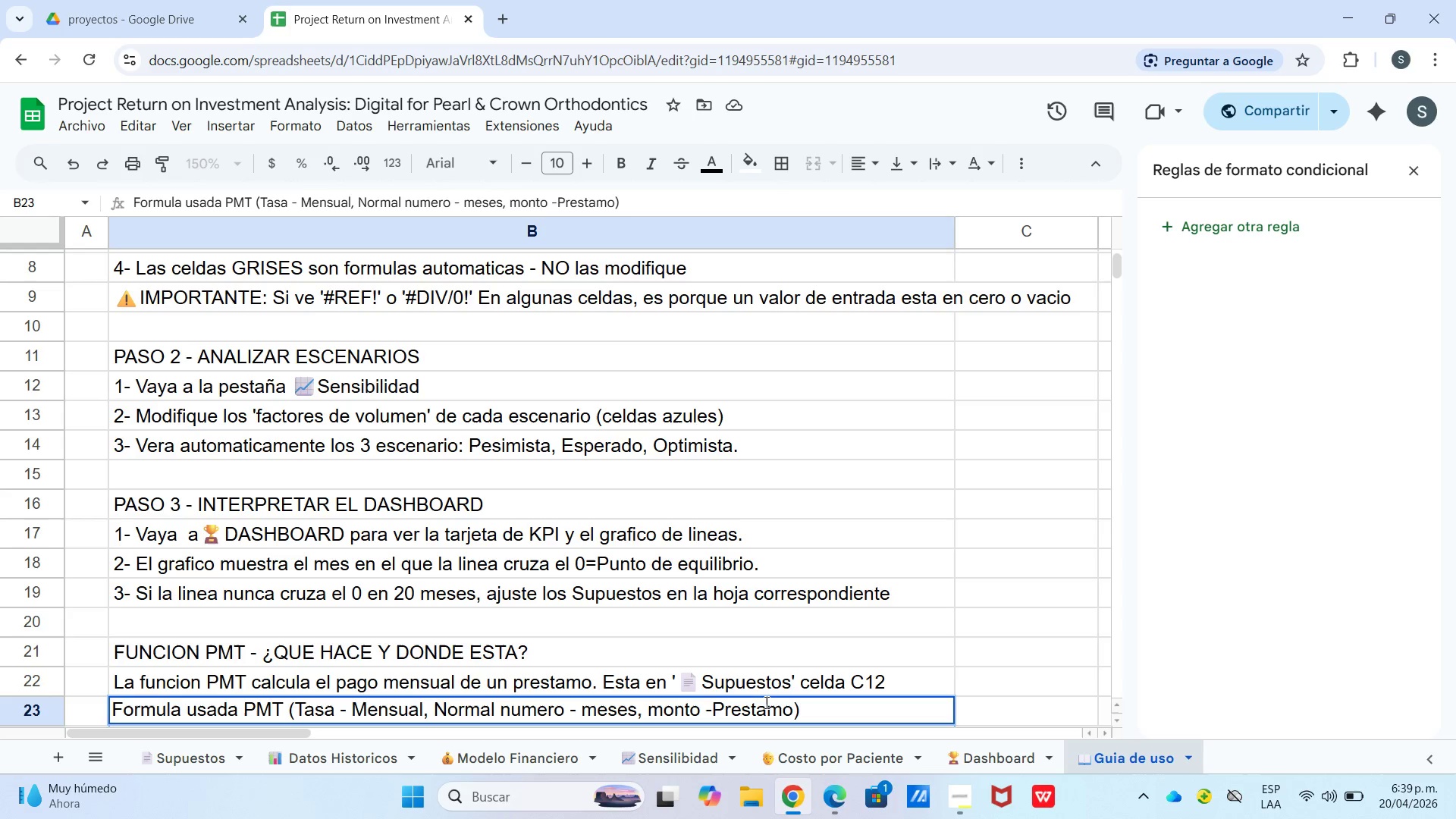 
key(Enter)
 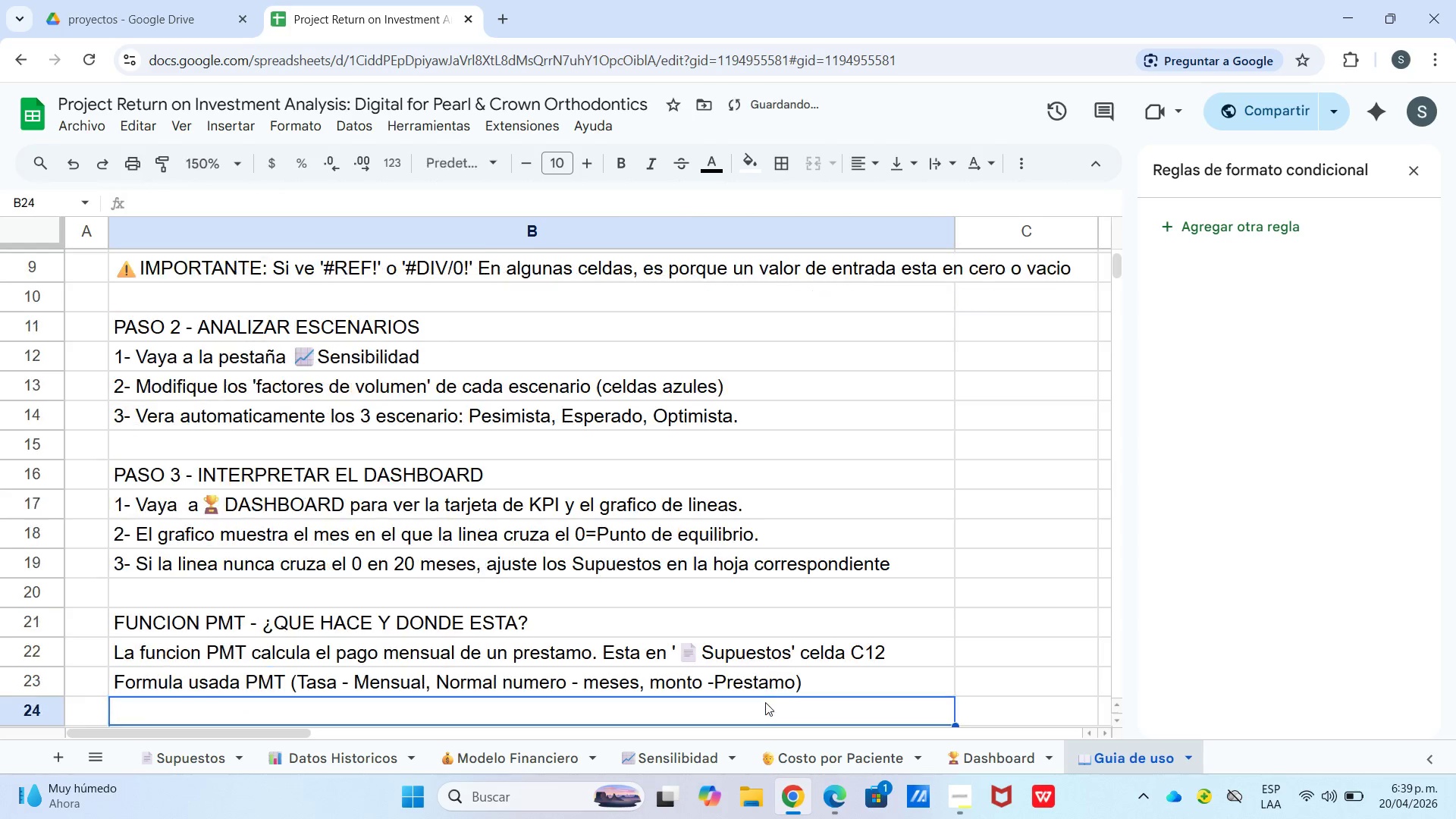 
key(Enter)
 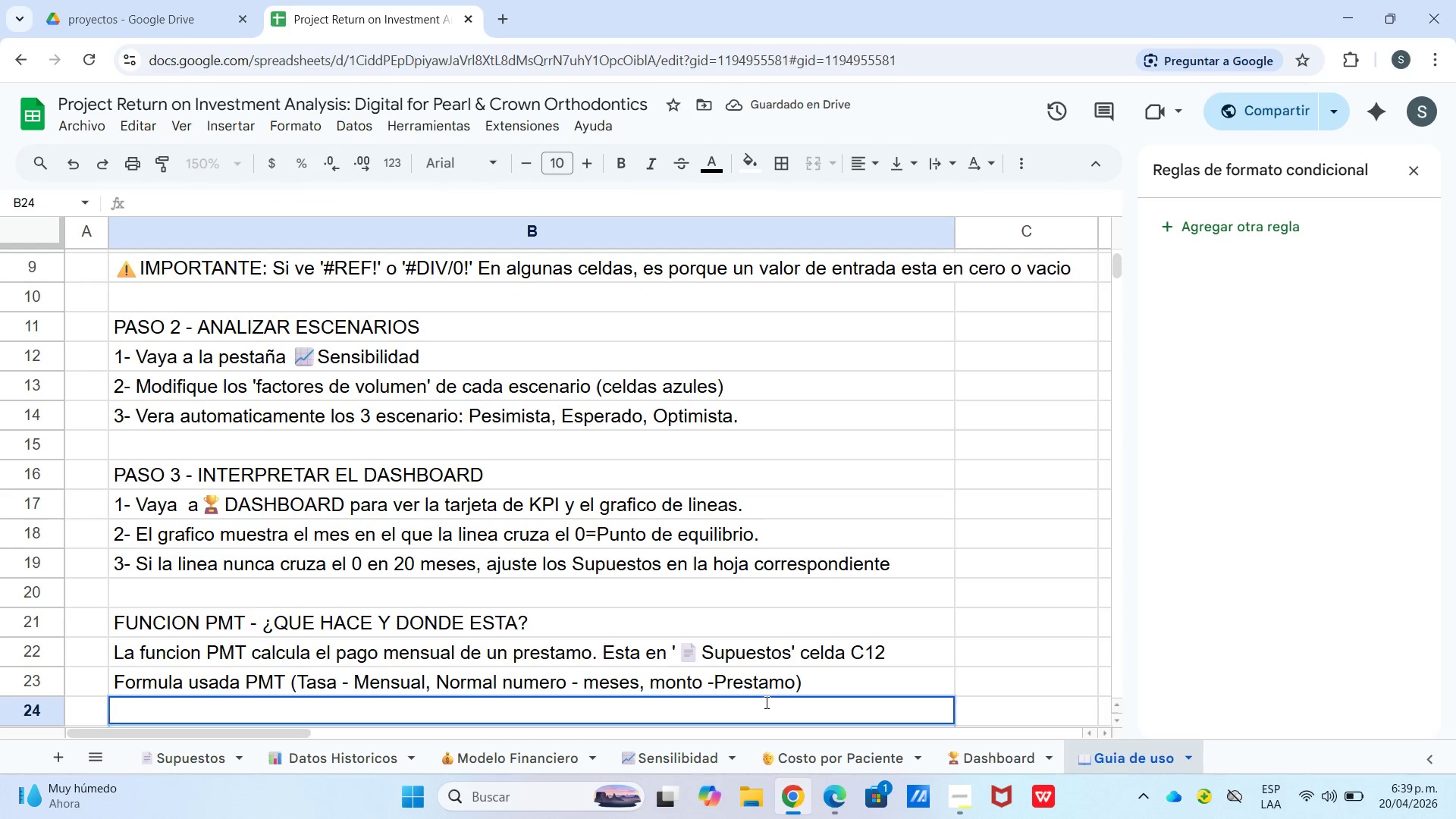 
wait(5.53)
 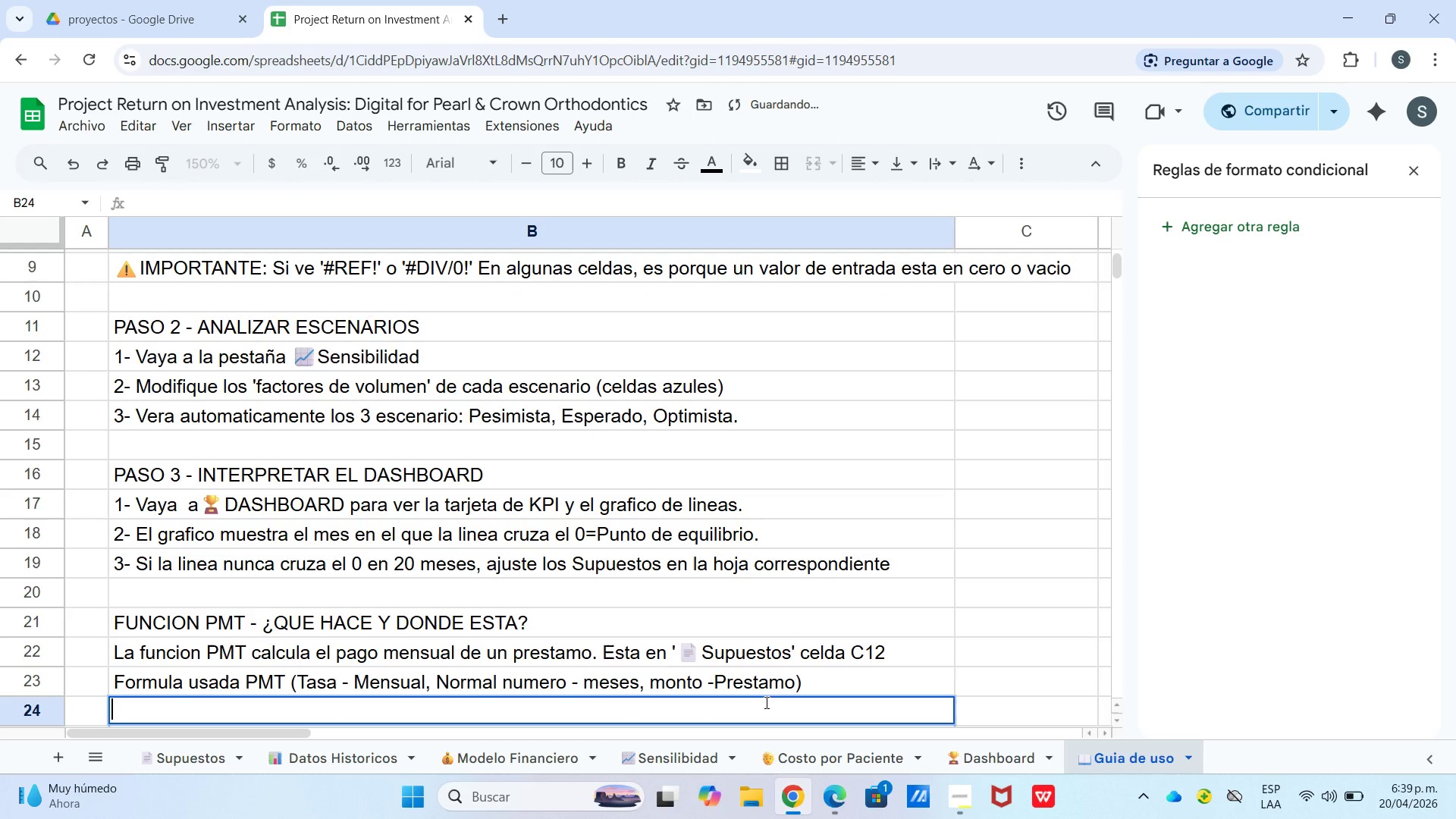 
type(Si necesita cambiar la tasa y el plazo, modifique C8 *Tasa( y se mueve *meses( )
 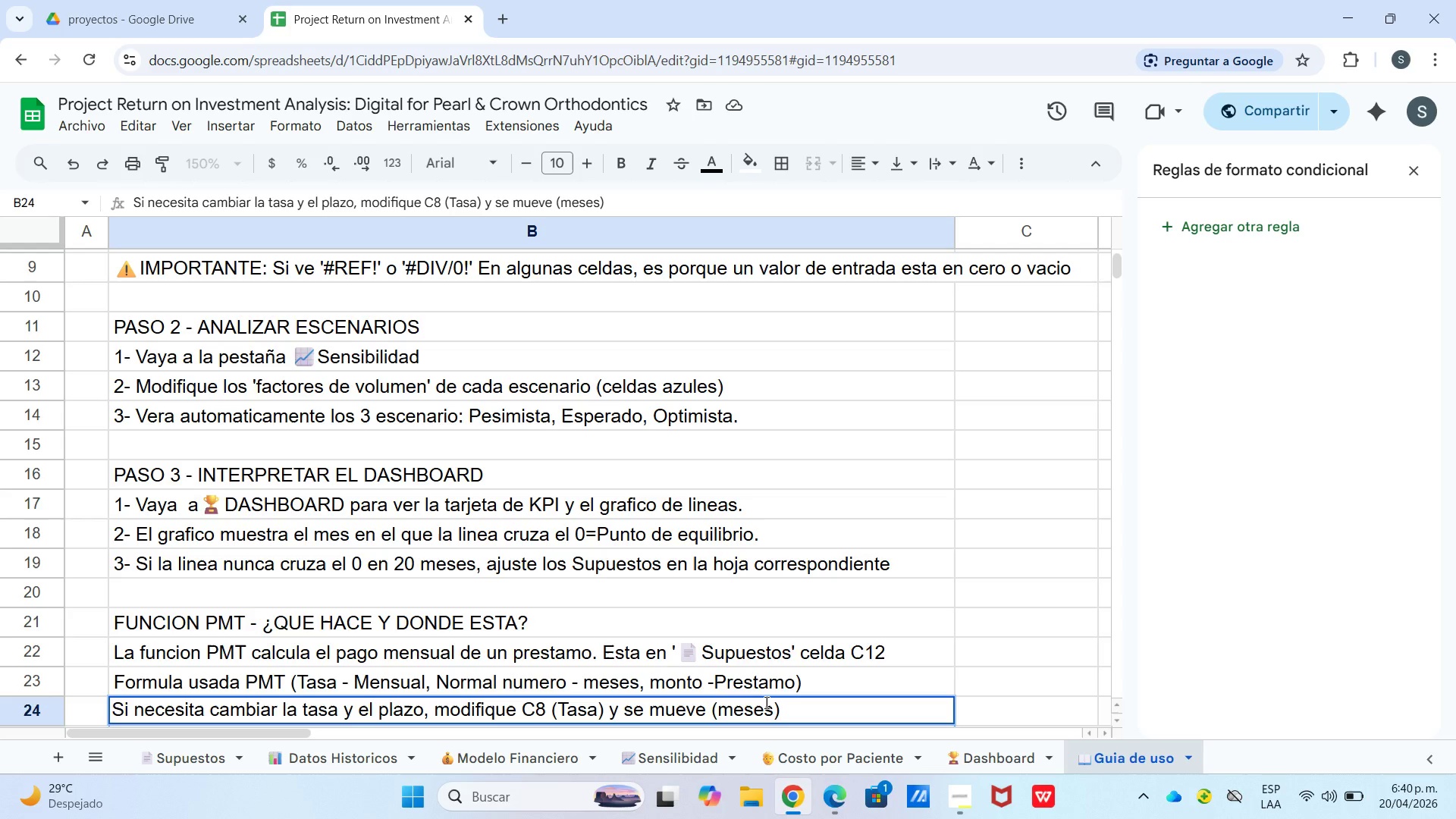 
type(en su puesto)
 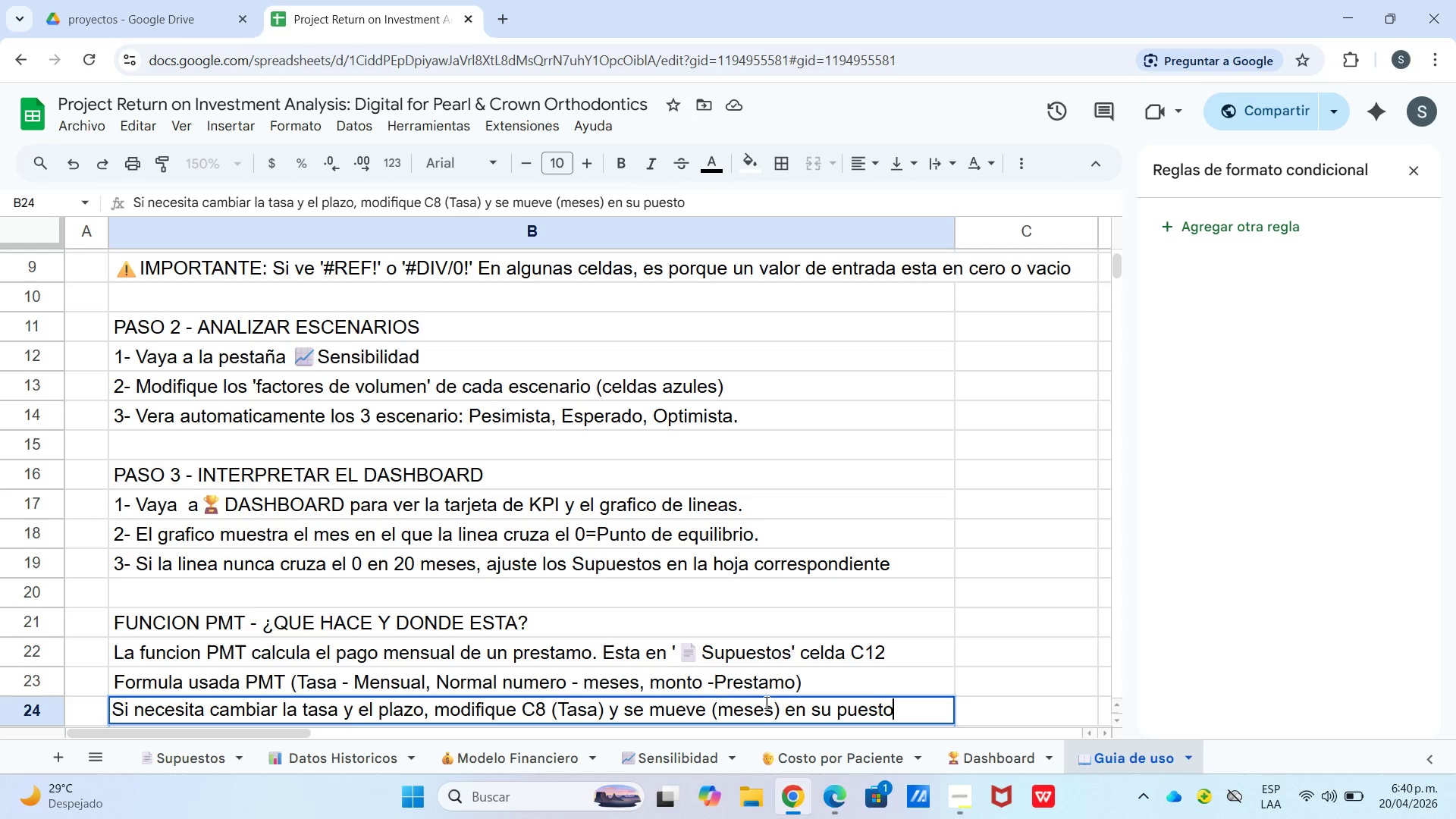 
wait(10.67)
 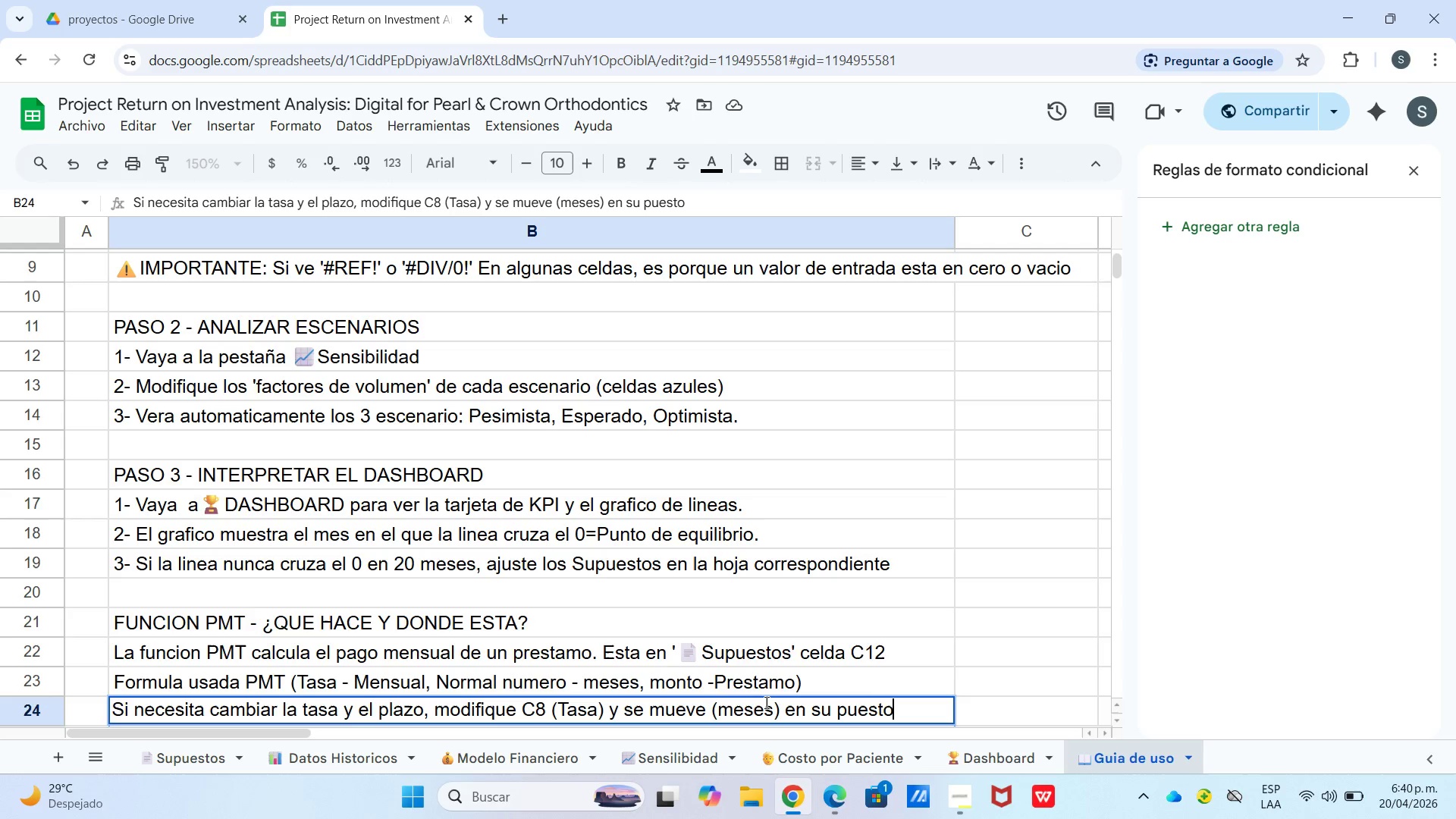 
key(Backspace)
 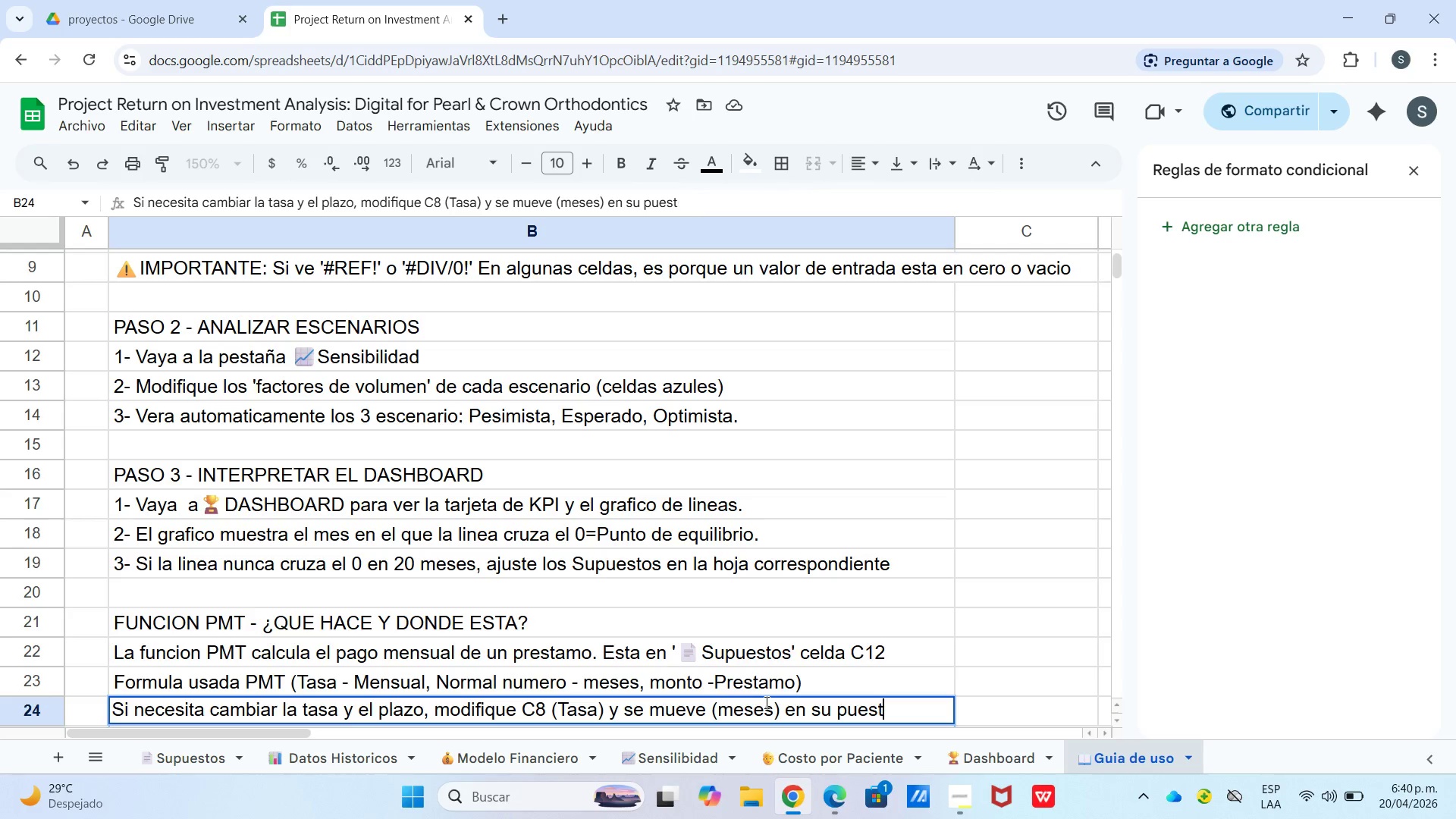 
key(Backspace)
 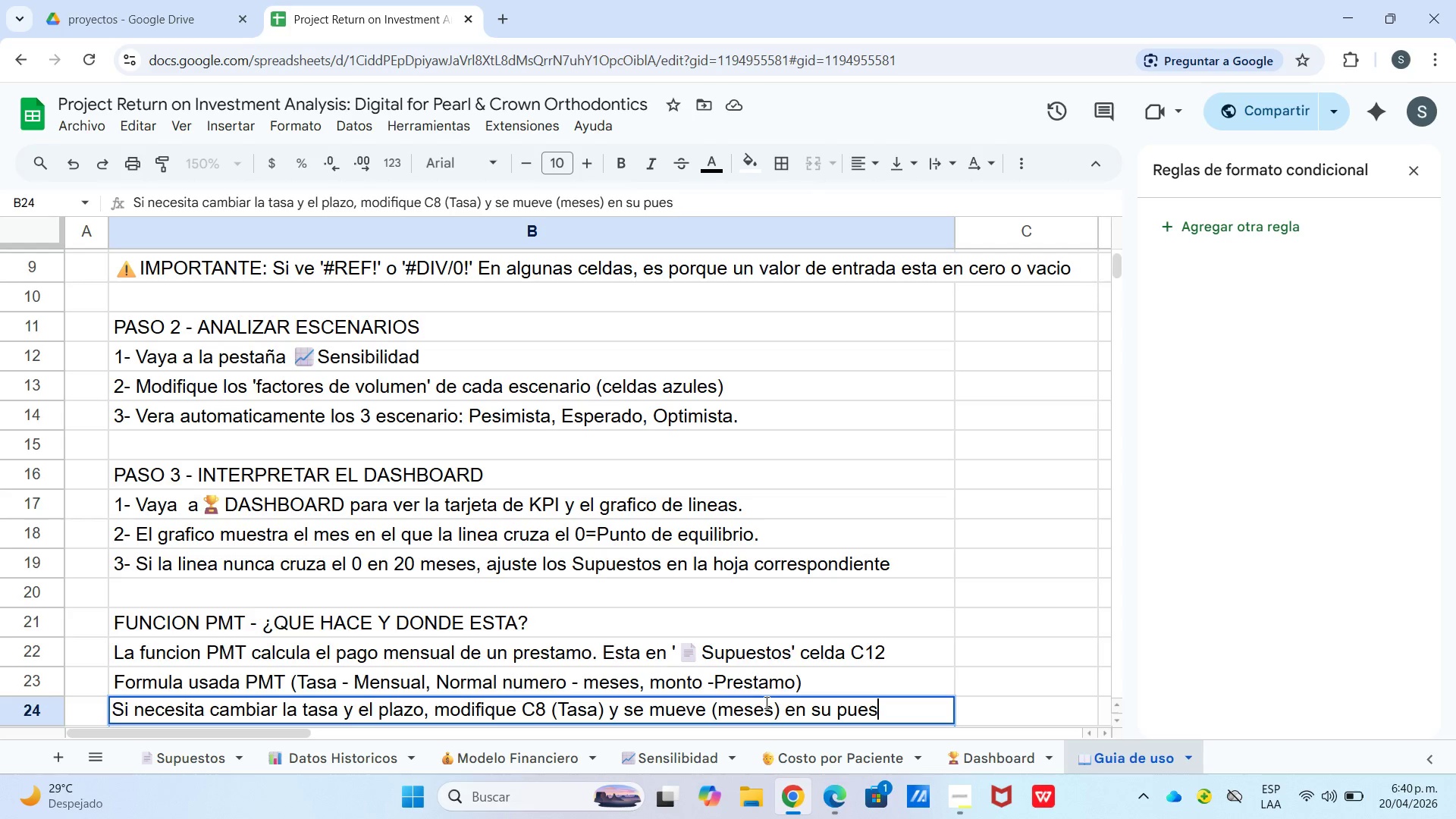 
key(Backspace)
 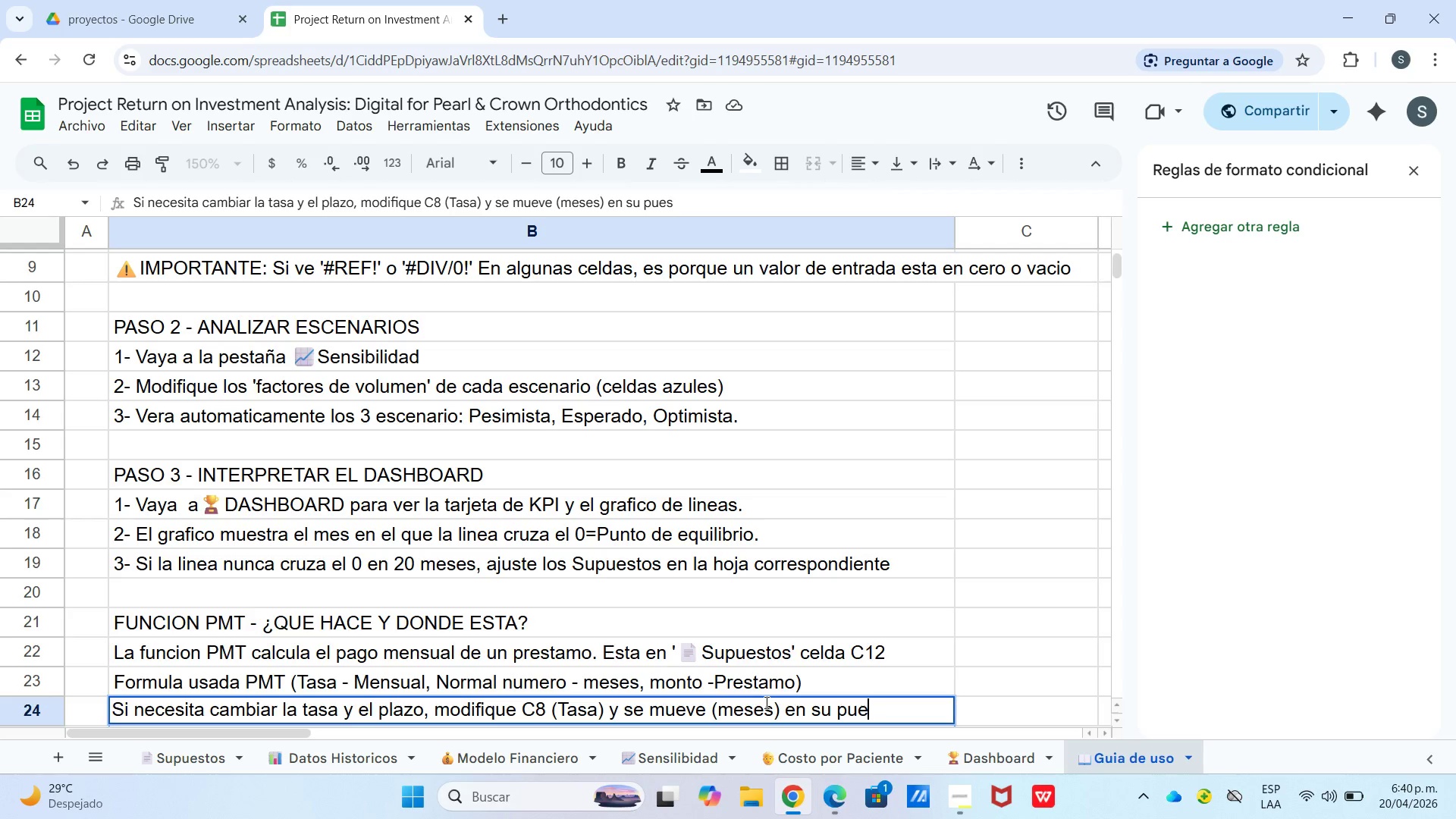 
key(Backspace)
 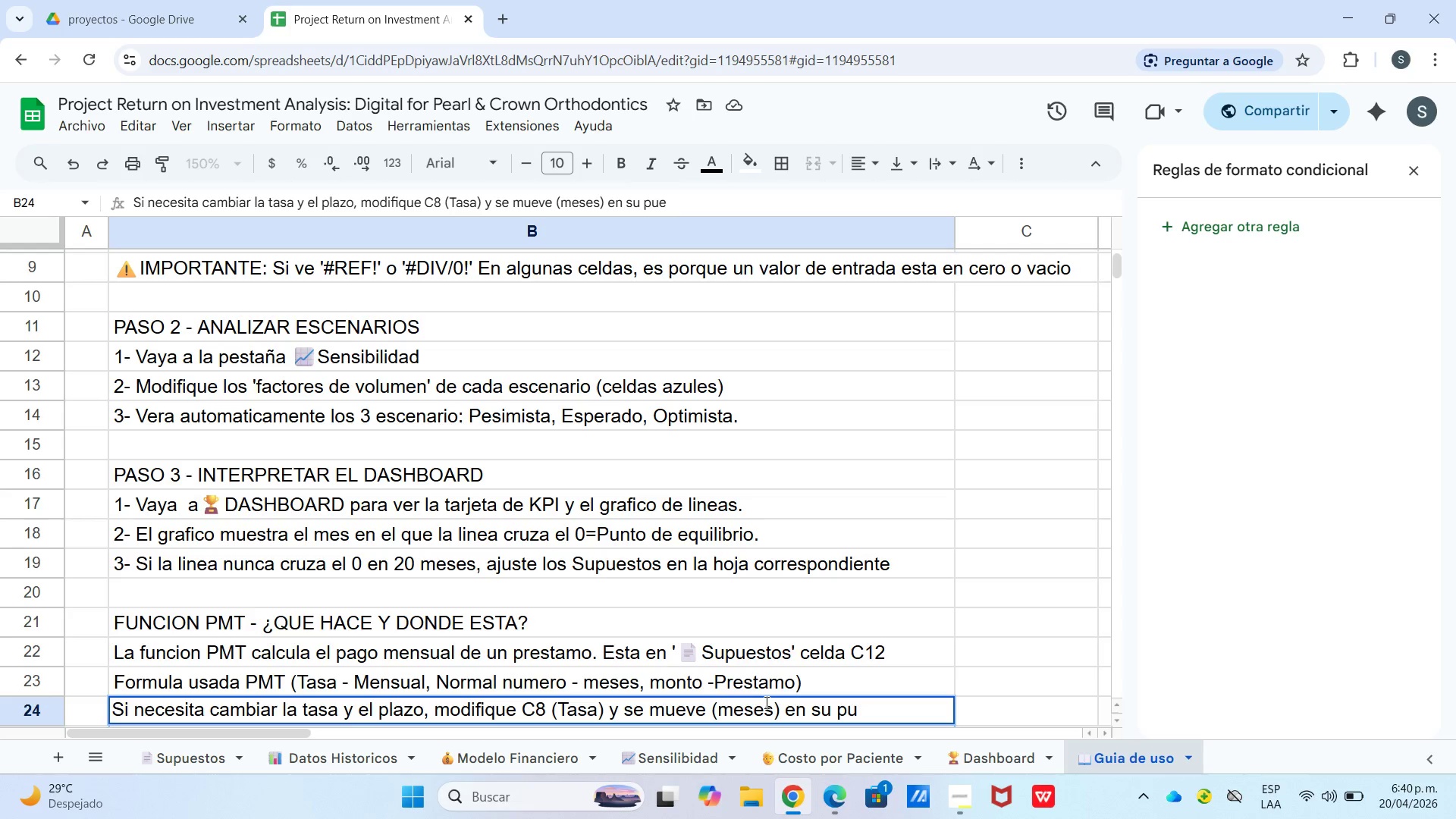 
key(Backspace)
 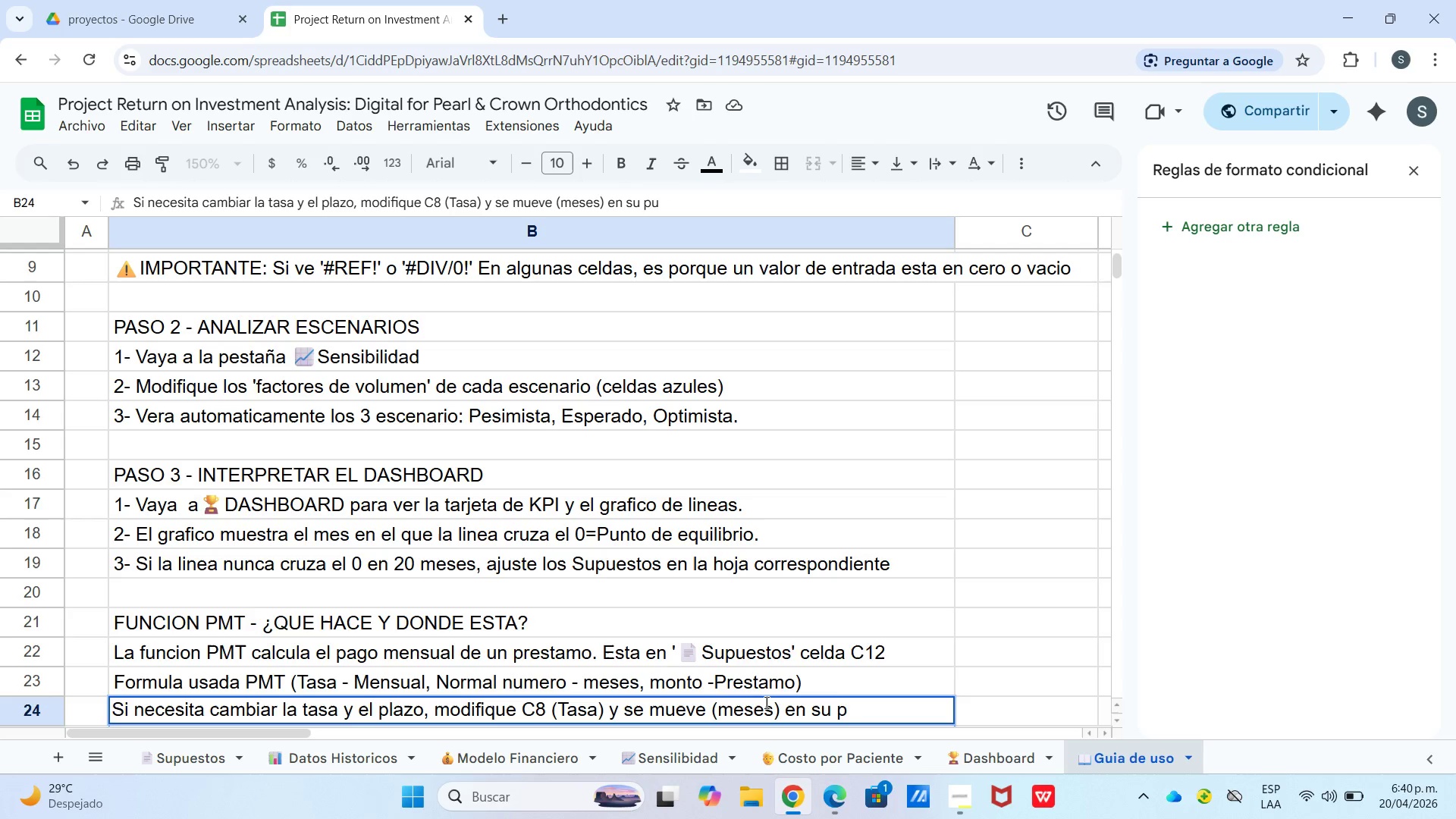 
key(Backspace)
 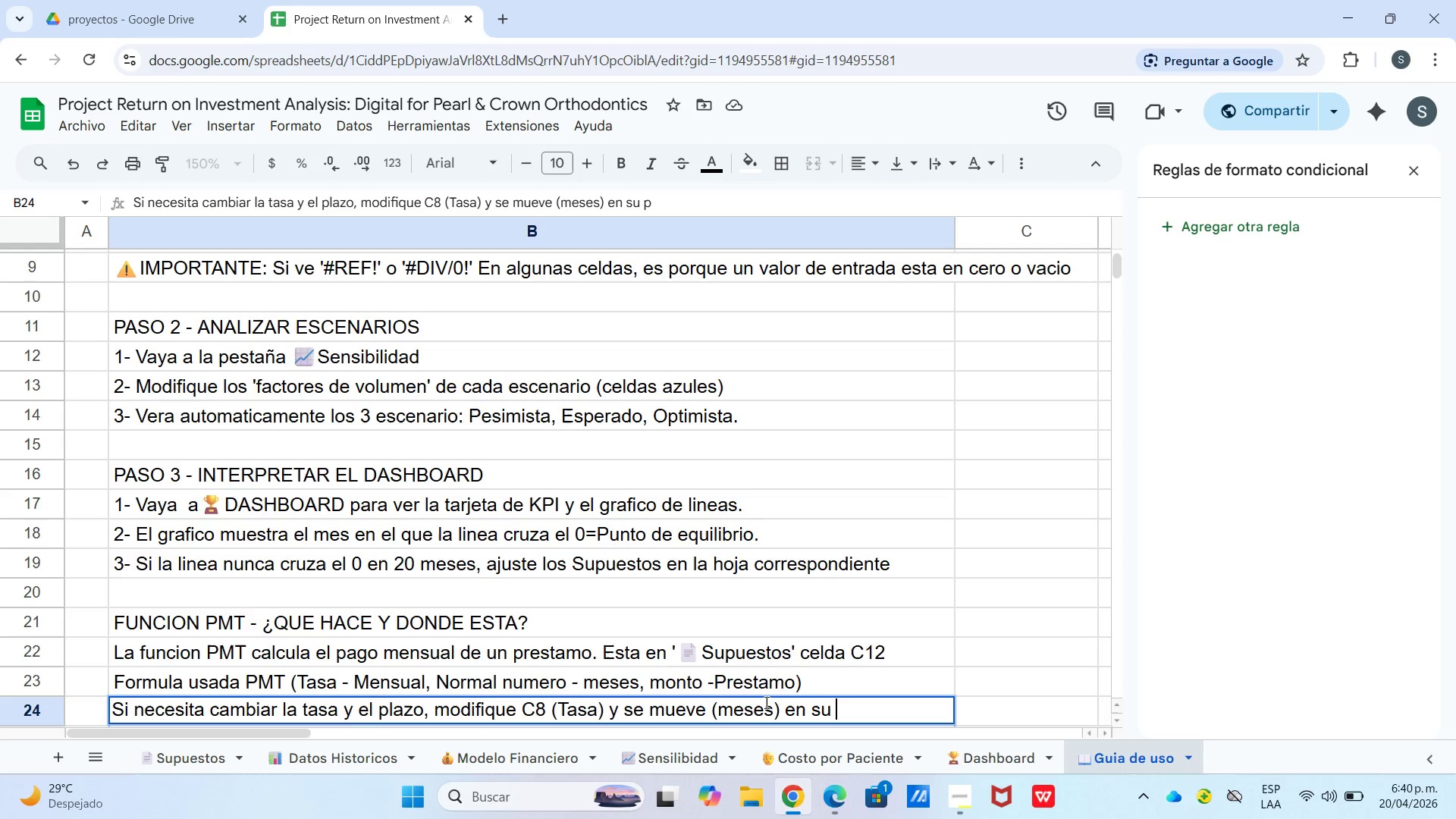 
key(Backspace)
 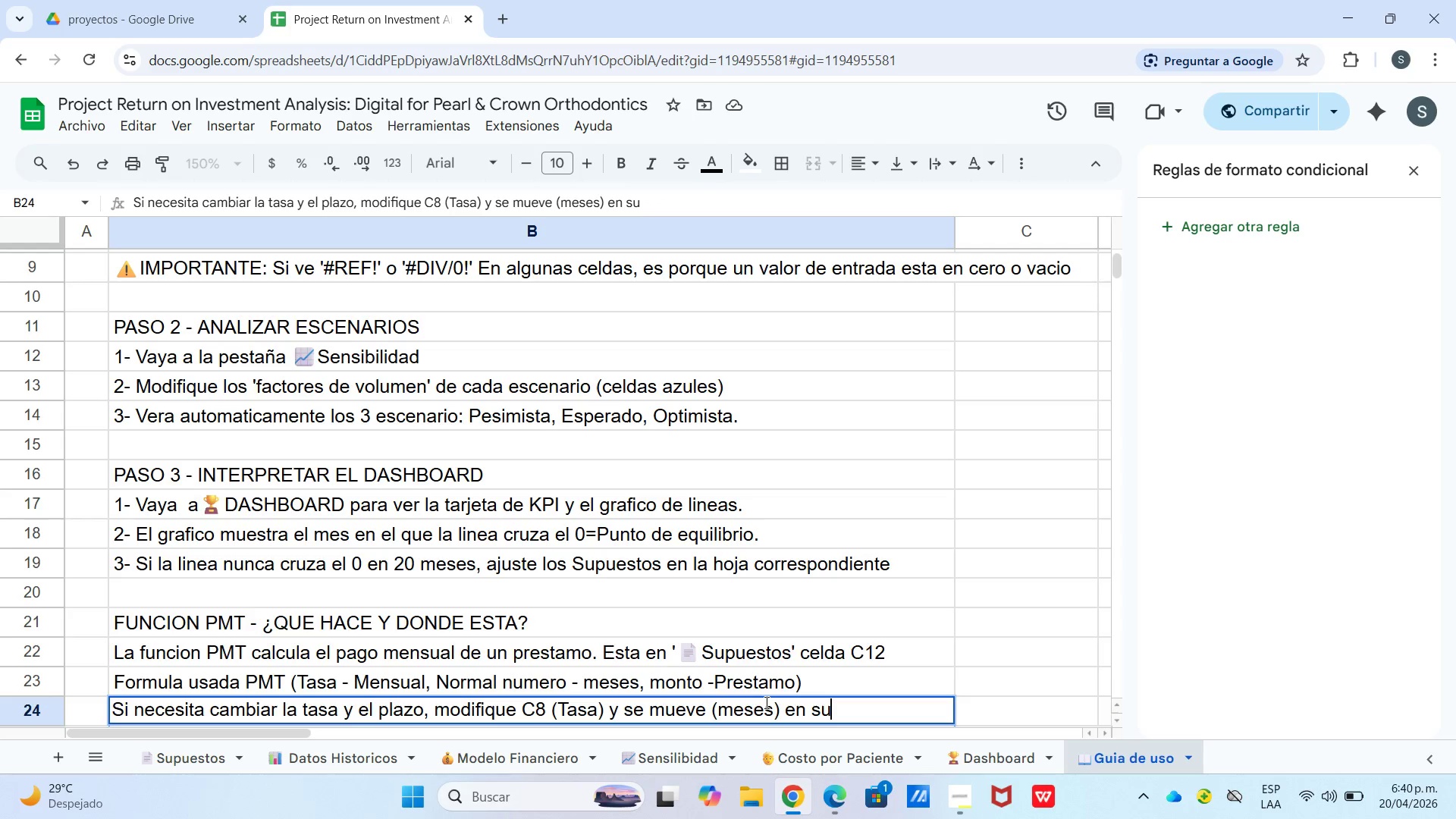 
key(Backspace)
 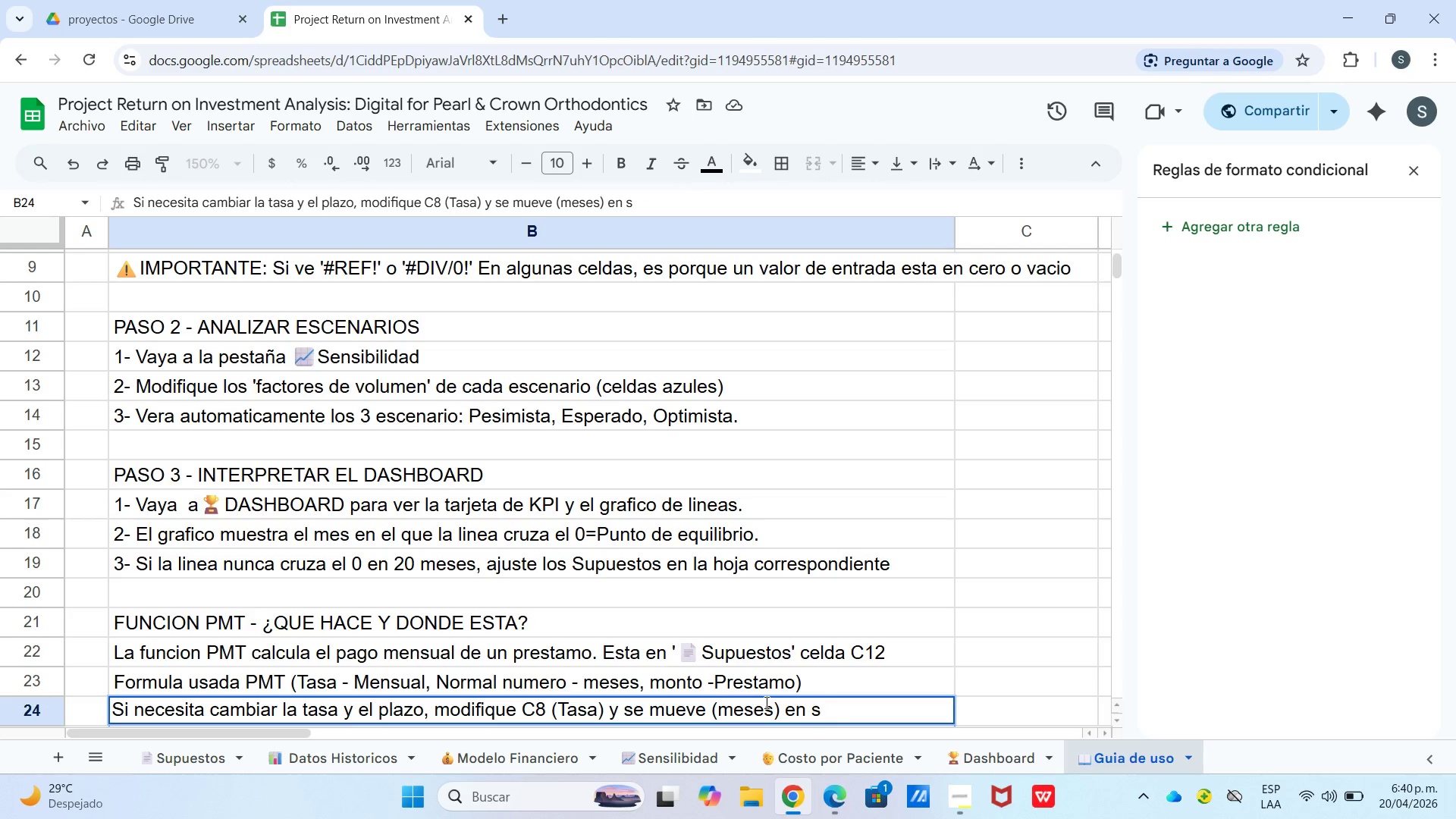 
key(Backspace)
 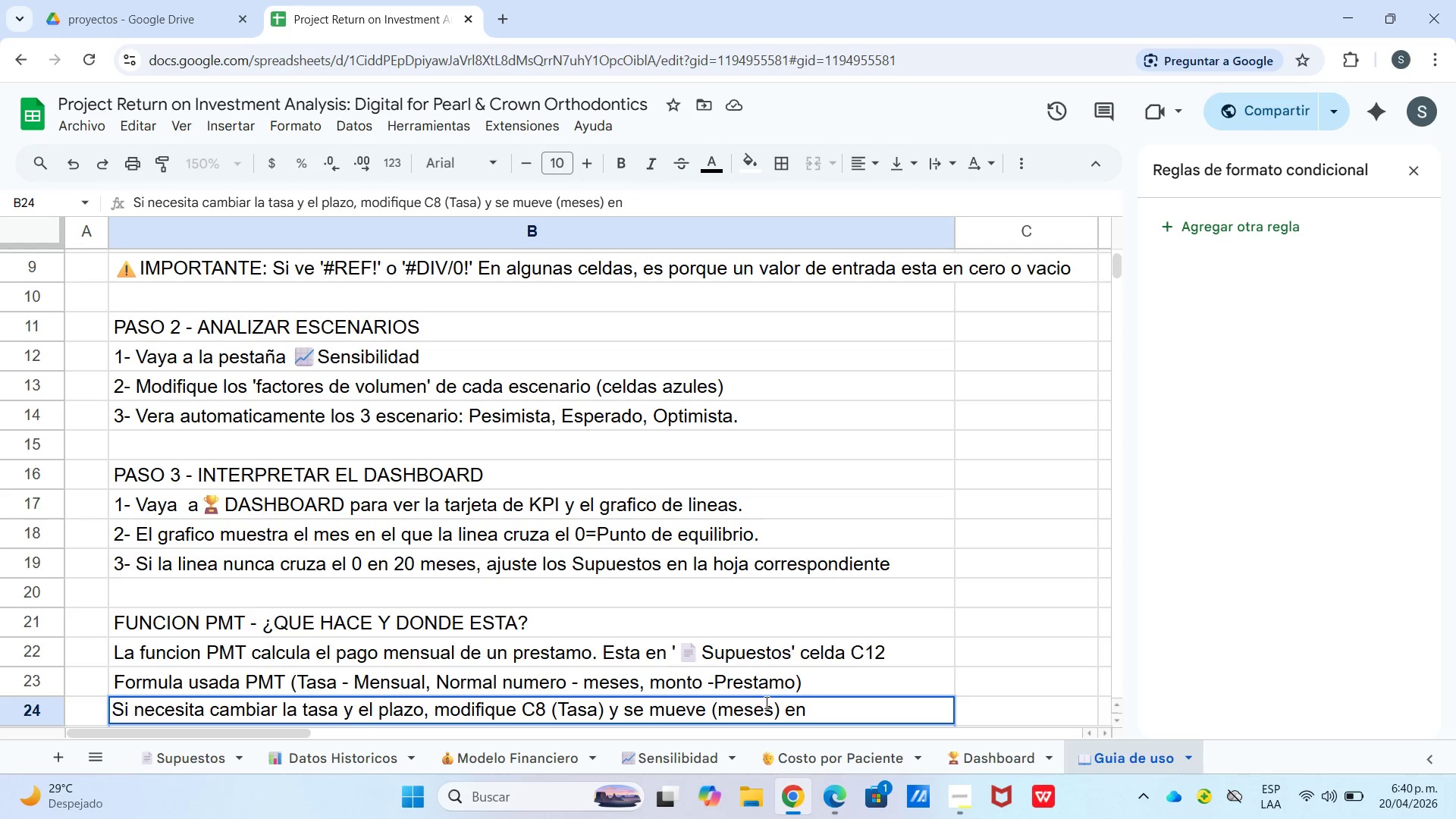 
key(Control+V)
 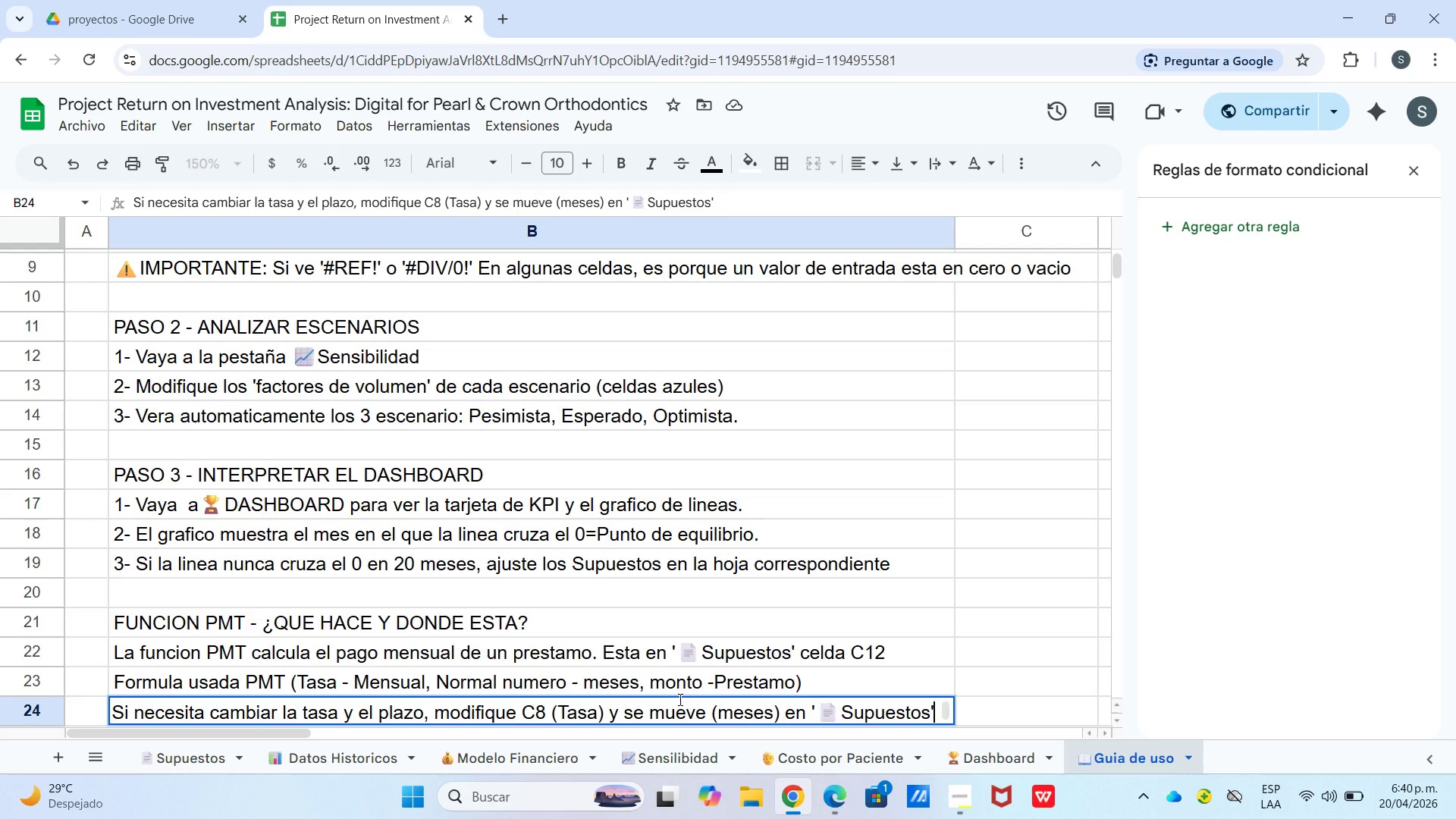 
wait(9.64)
 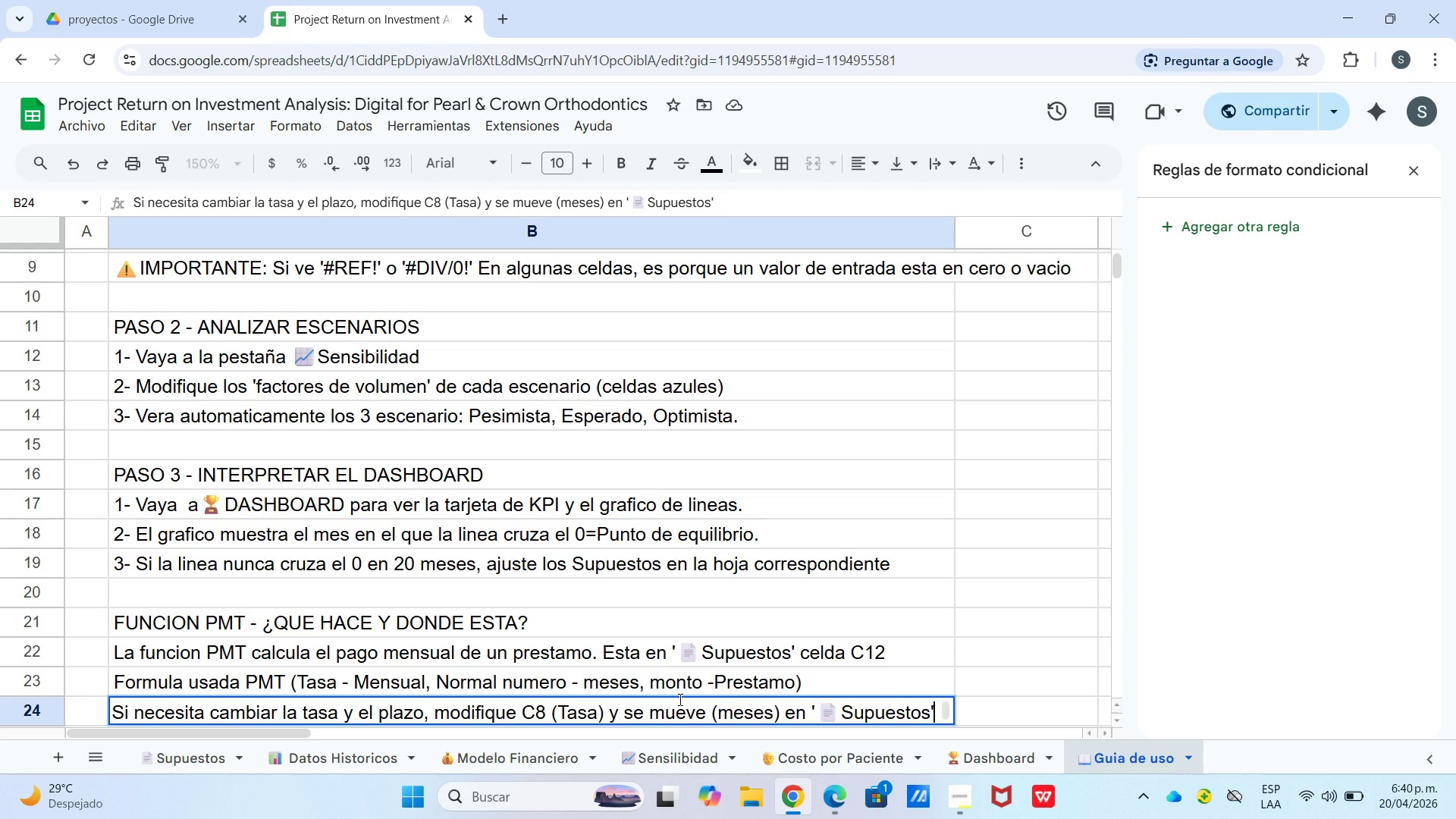 
double_click([349, 682])
 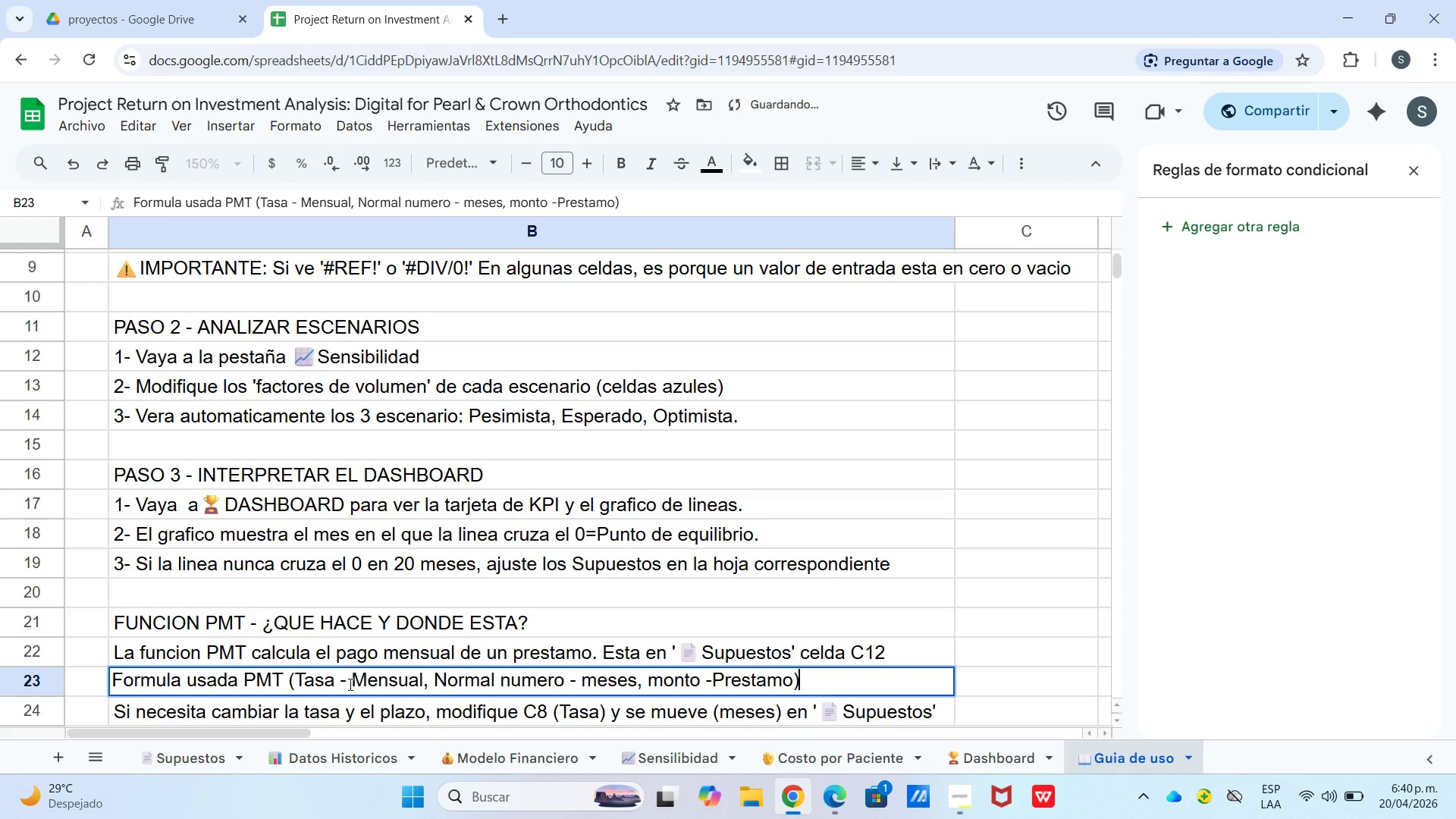 
left_click([349, 684])
 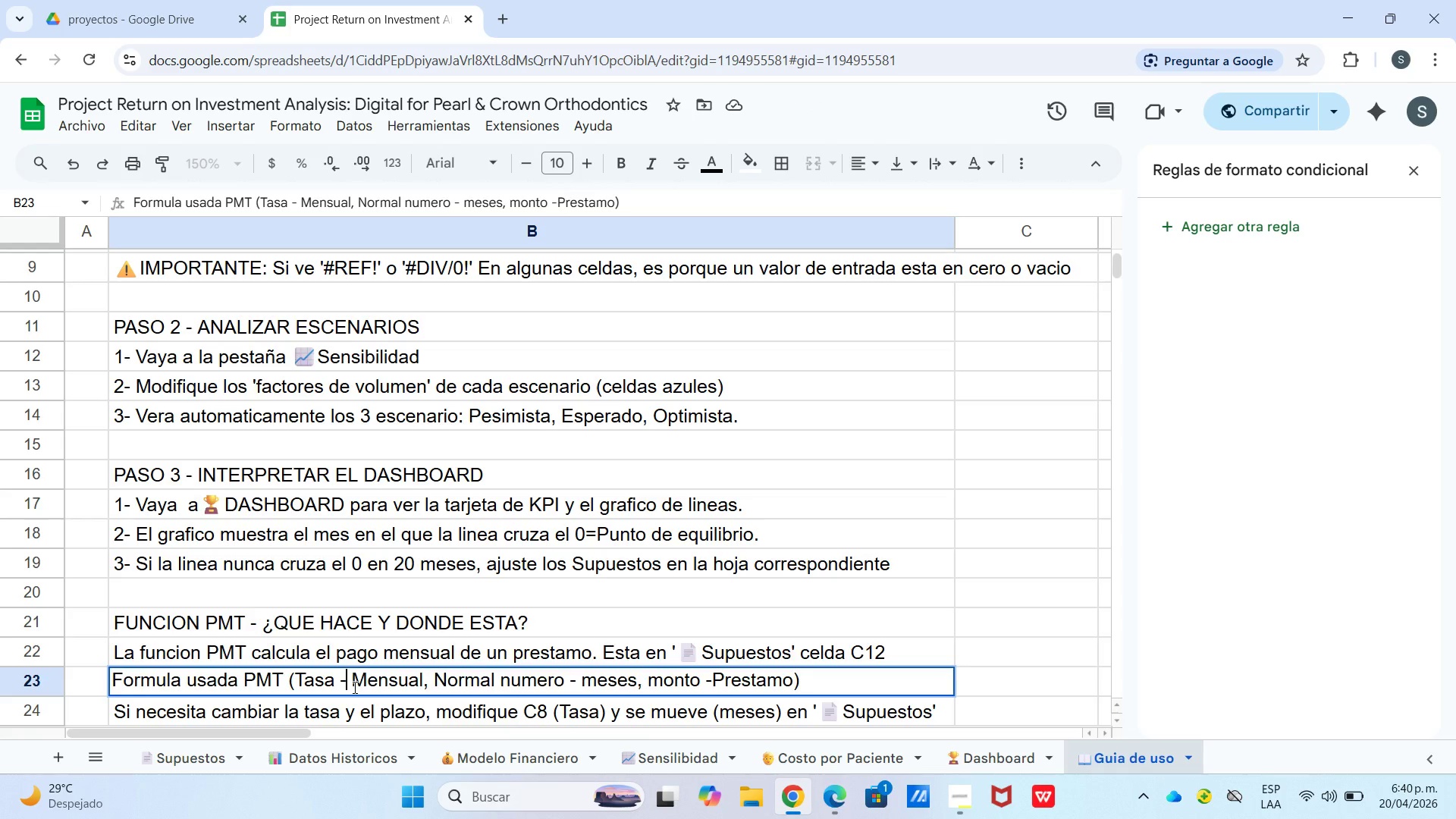 
wait(5.8)
 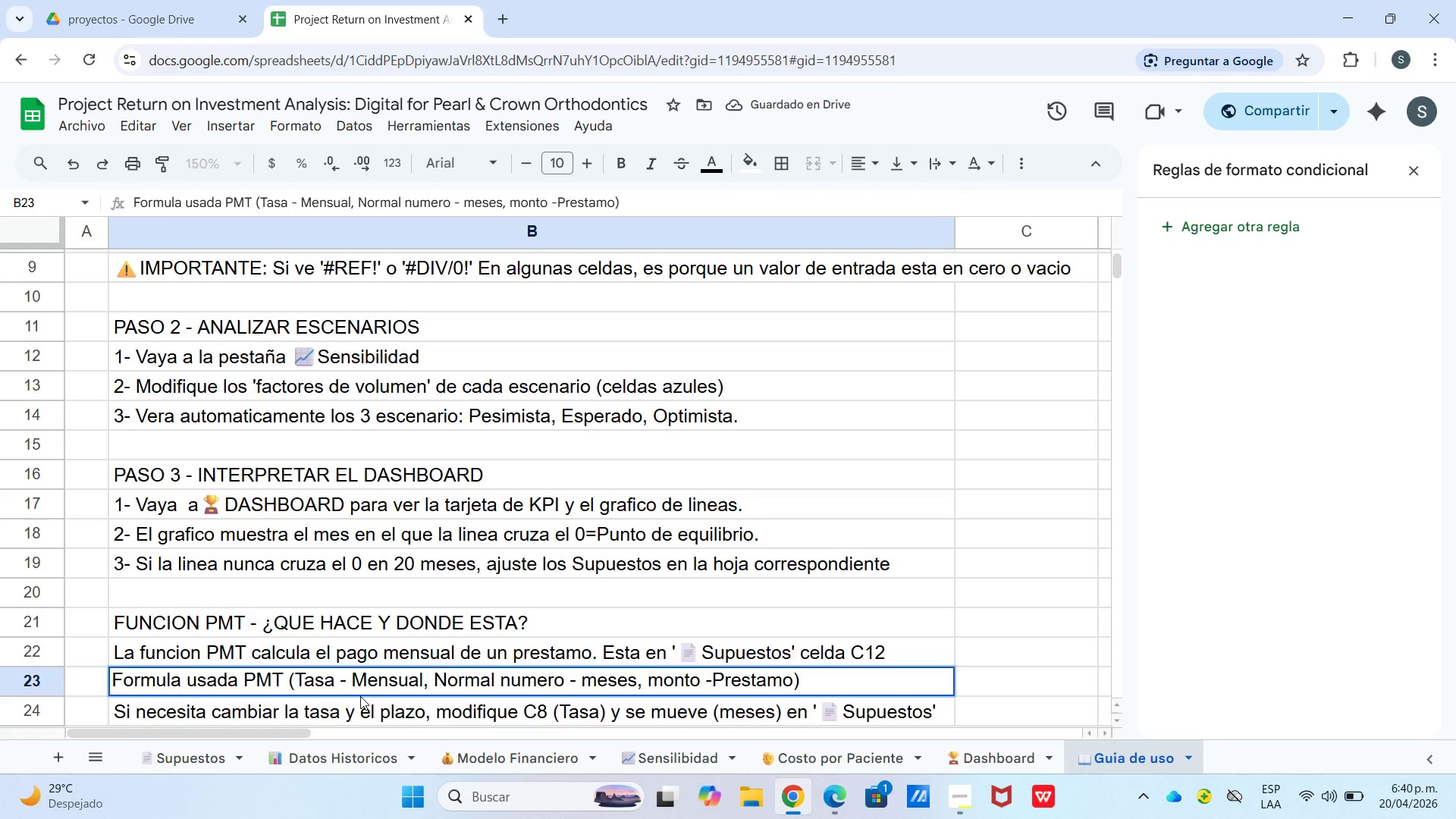 
key(Backspace)
 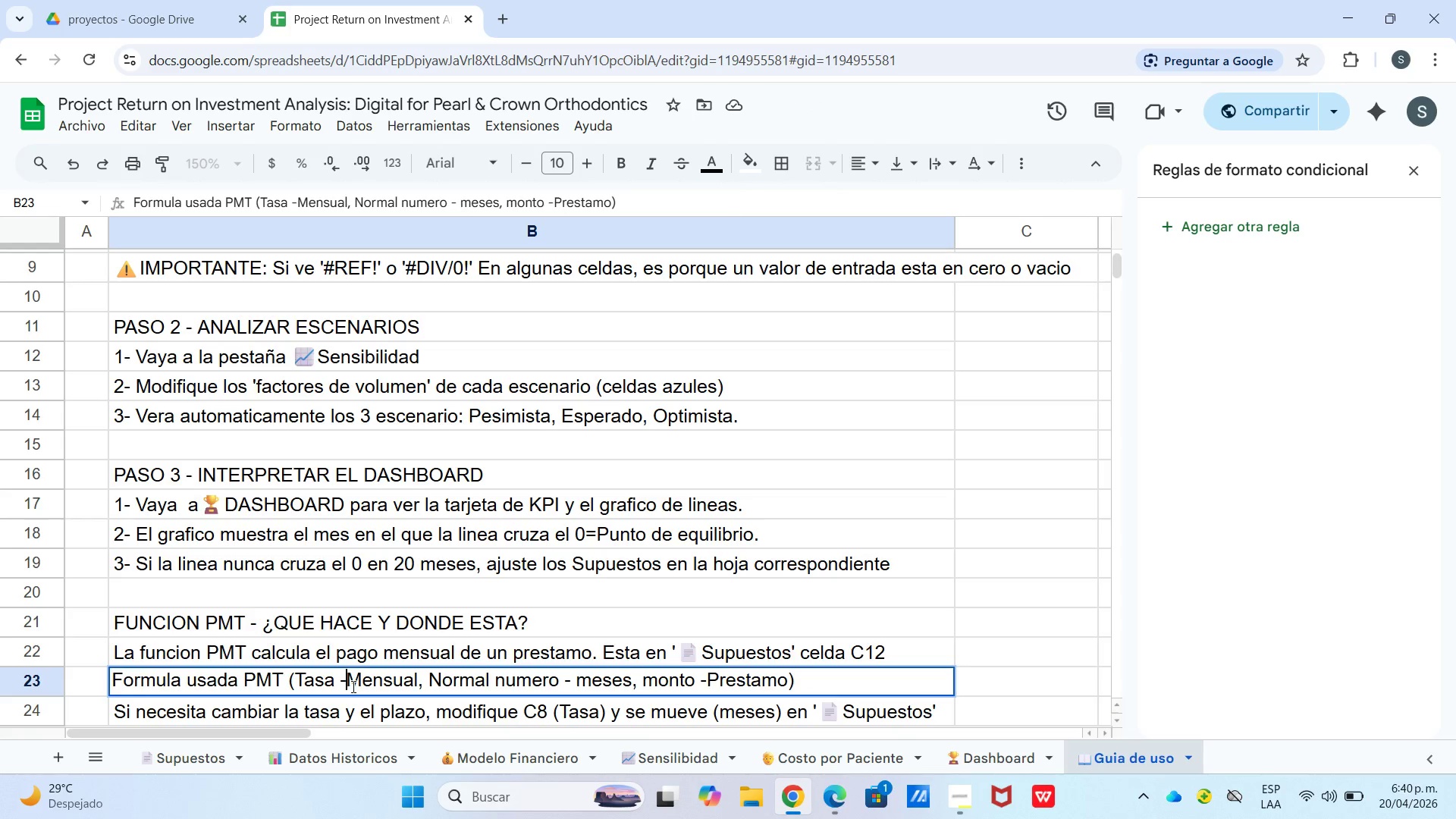 
key(Backspace)
 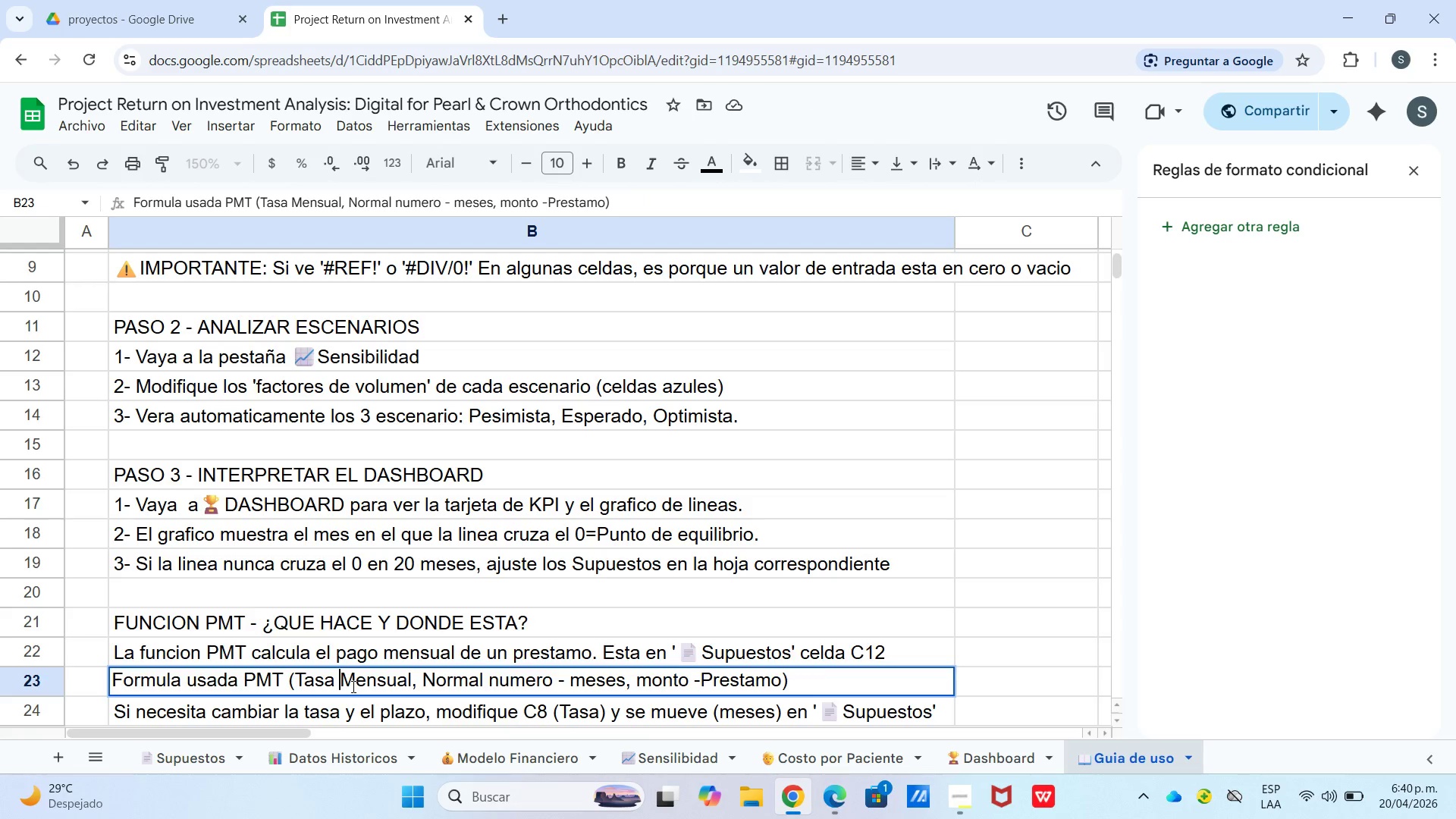 
key(Backspace)
 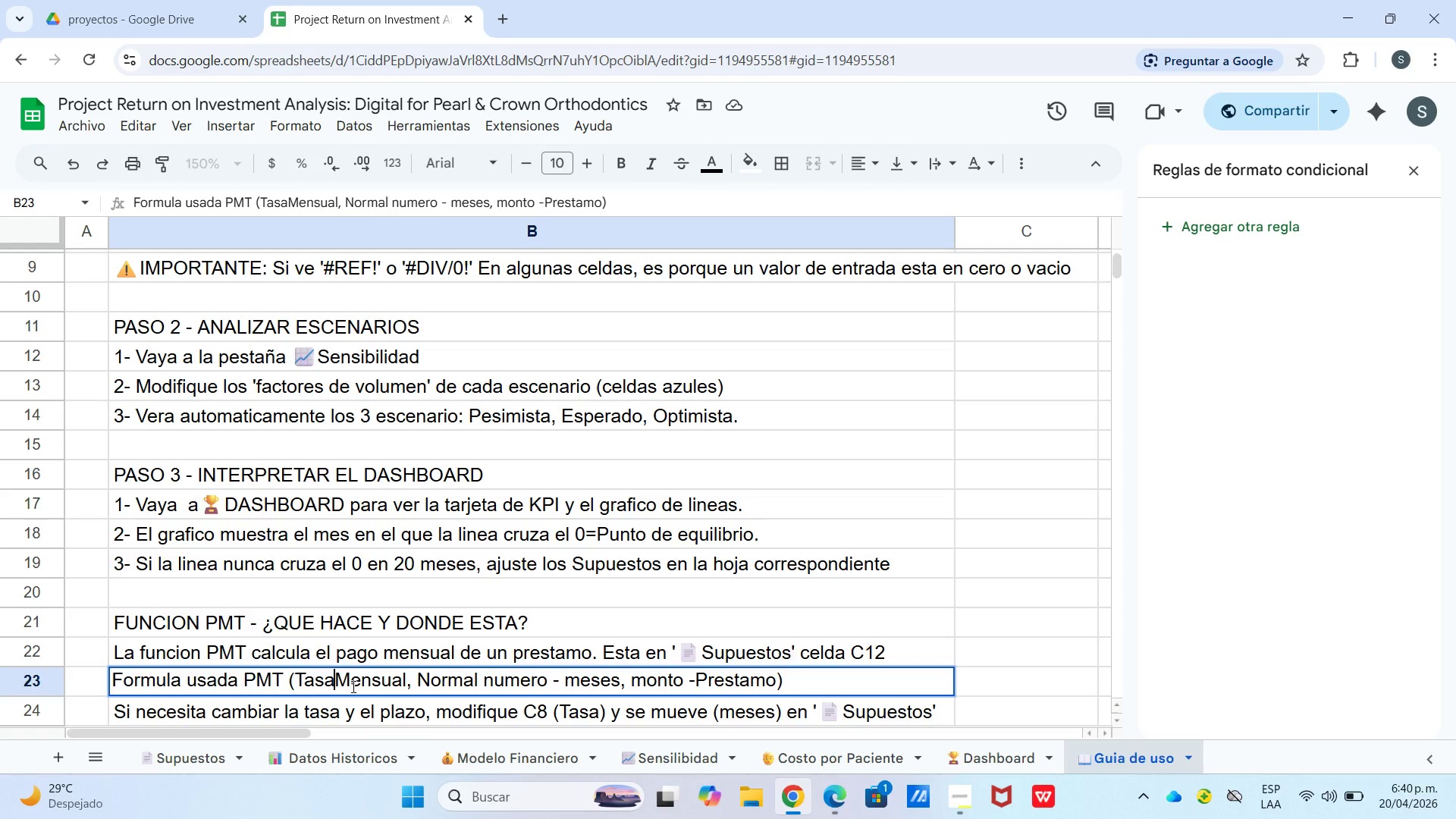 
key(Shift+Minus)
 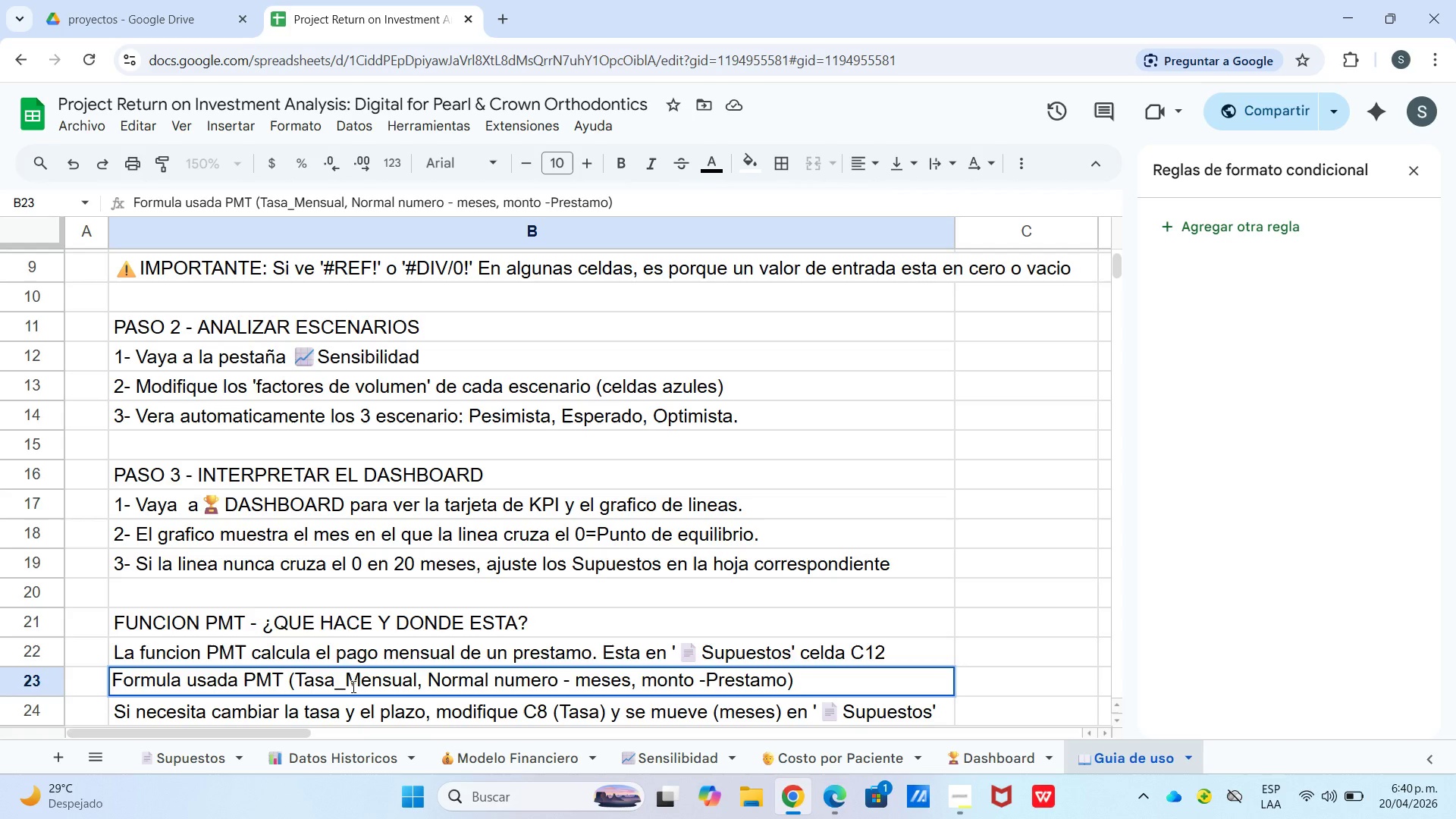 
key(ArrowRight)
 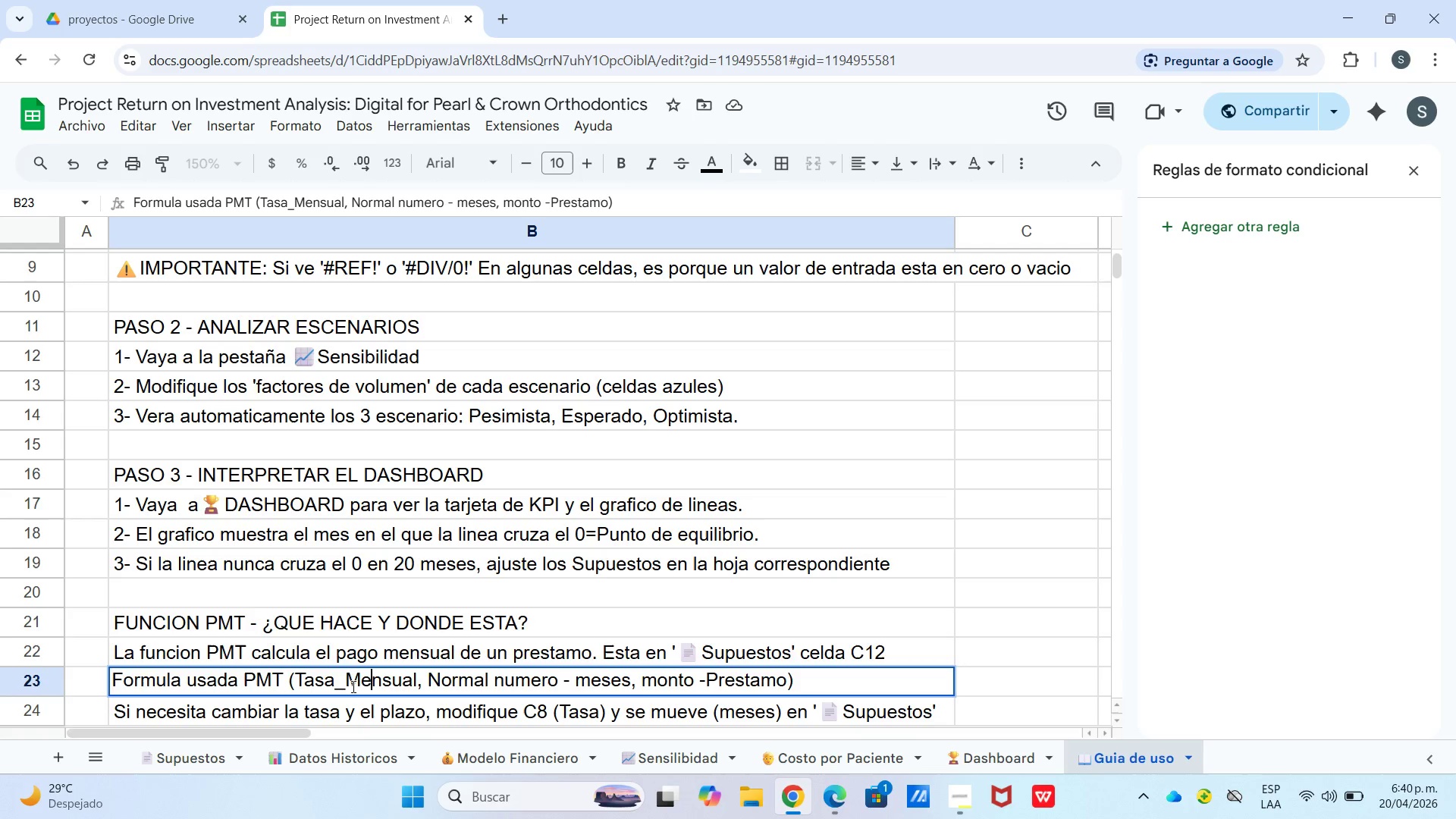 
key(ArrowRight)
 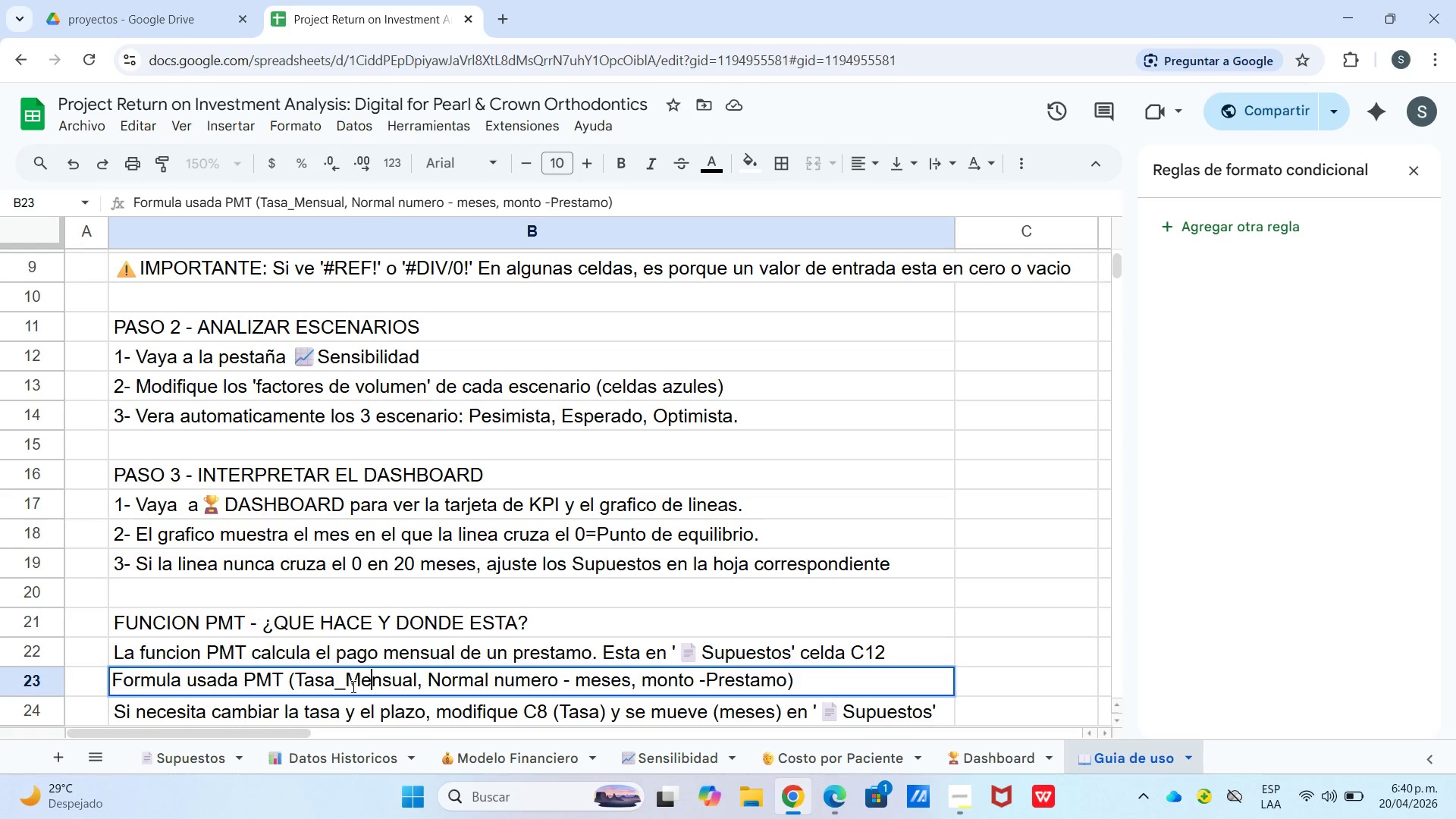 
key(ArrowRight)
 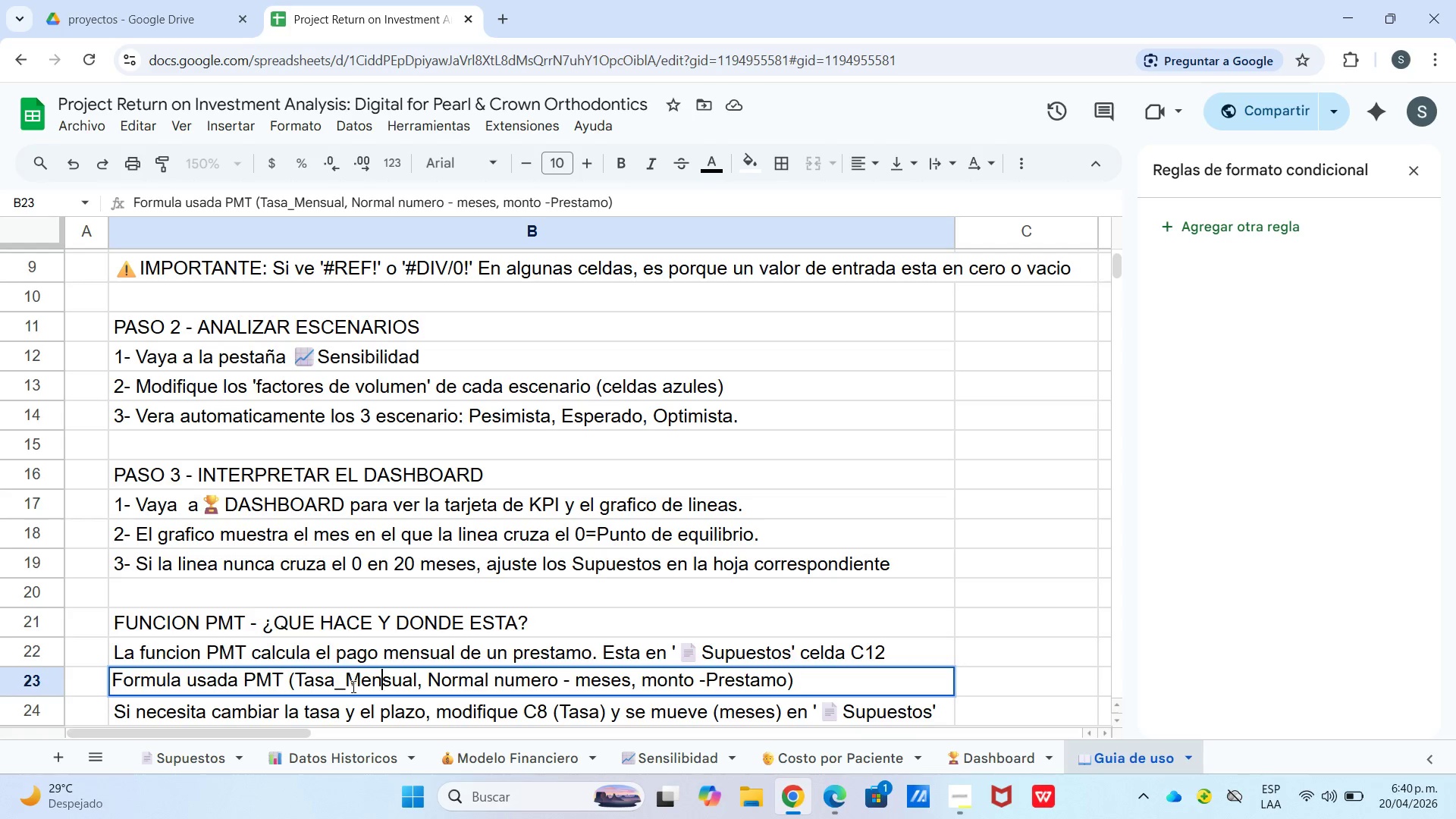 
key(ArrowRight)
 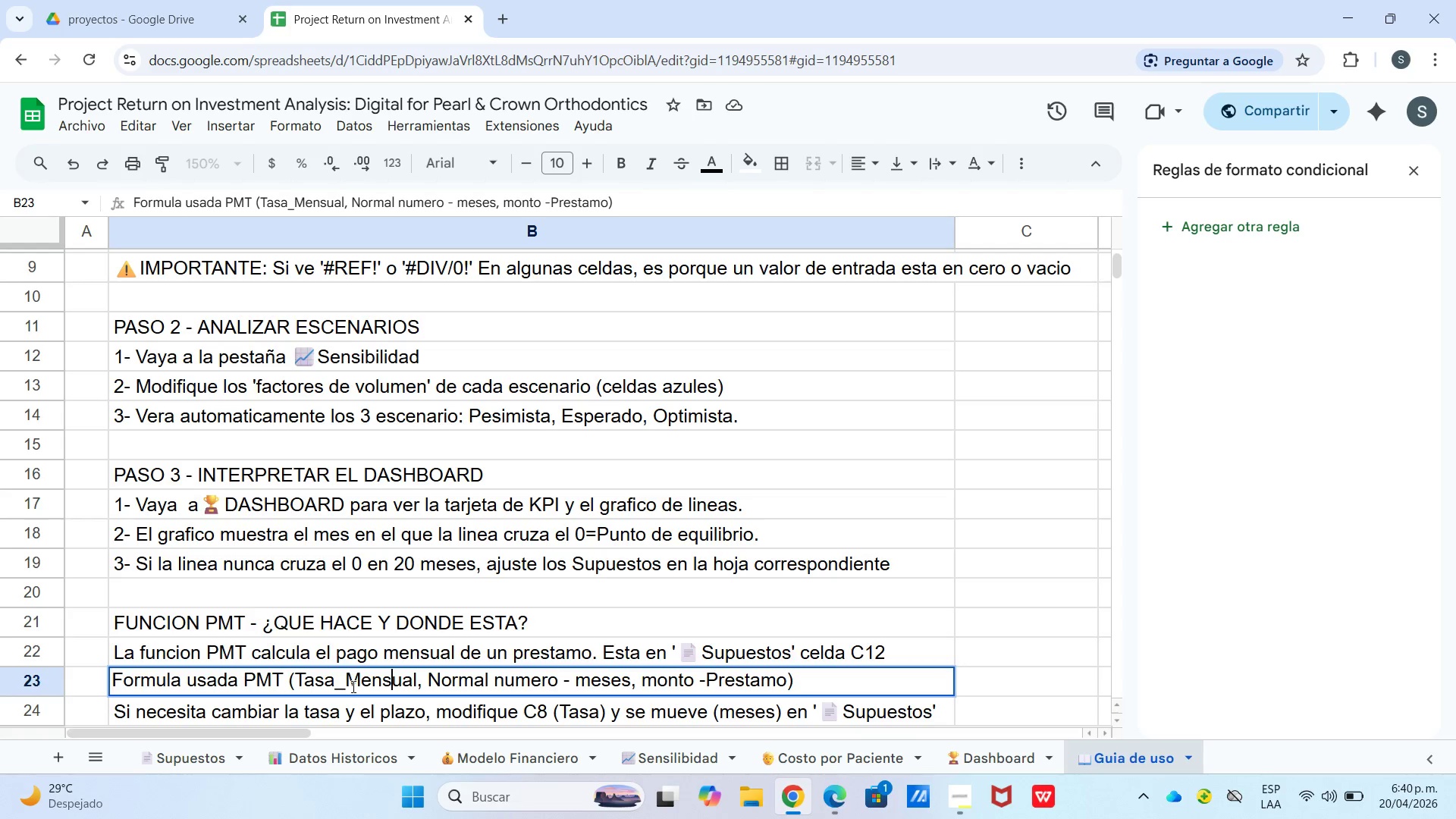 
key(ArrowRight)
 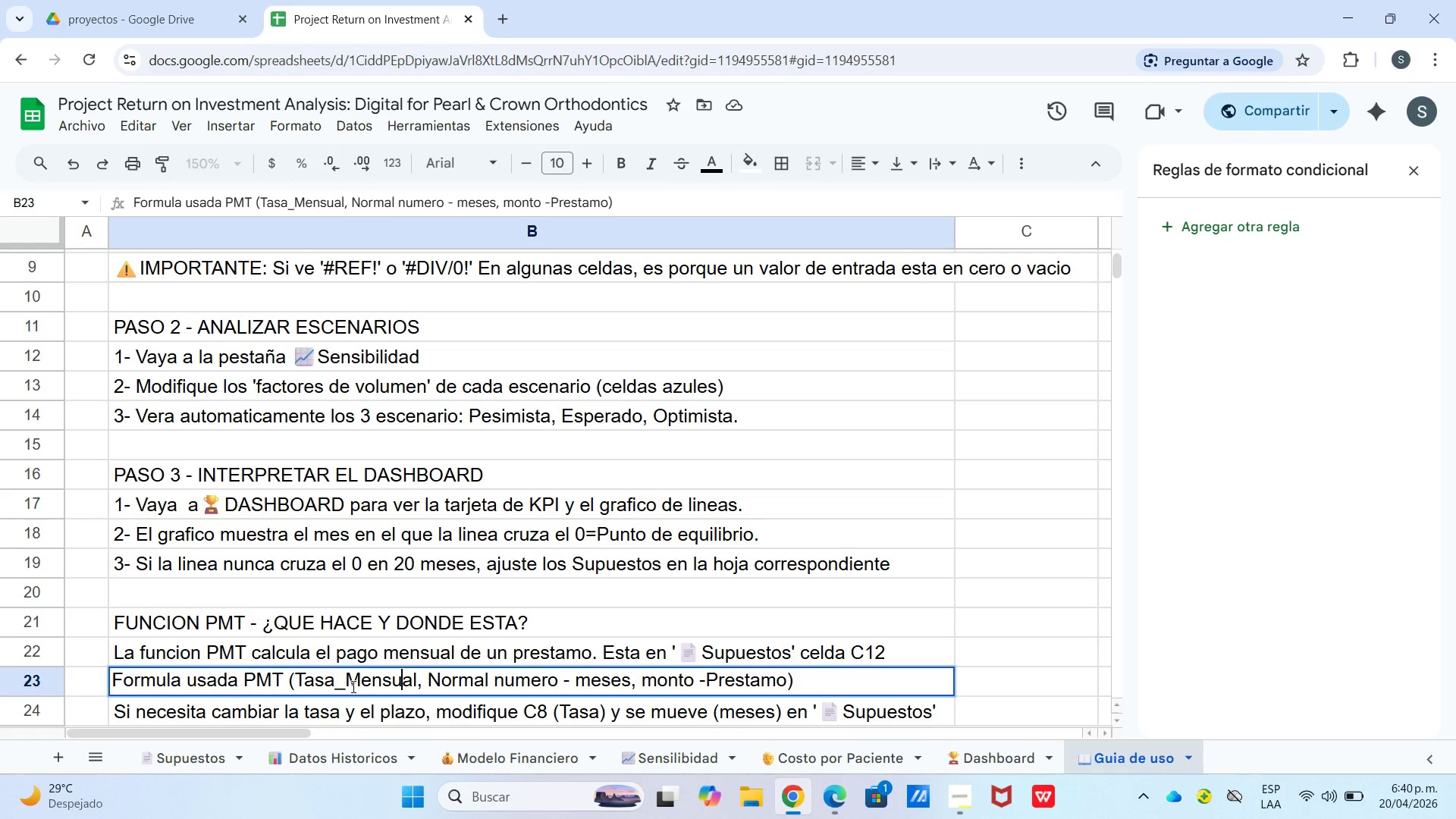 
key(ArrowRight)
 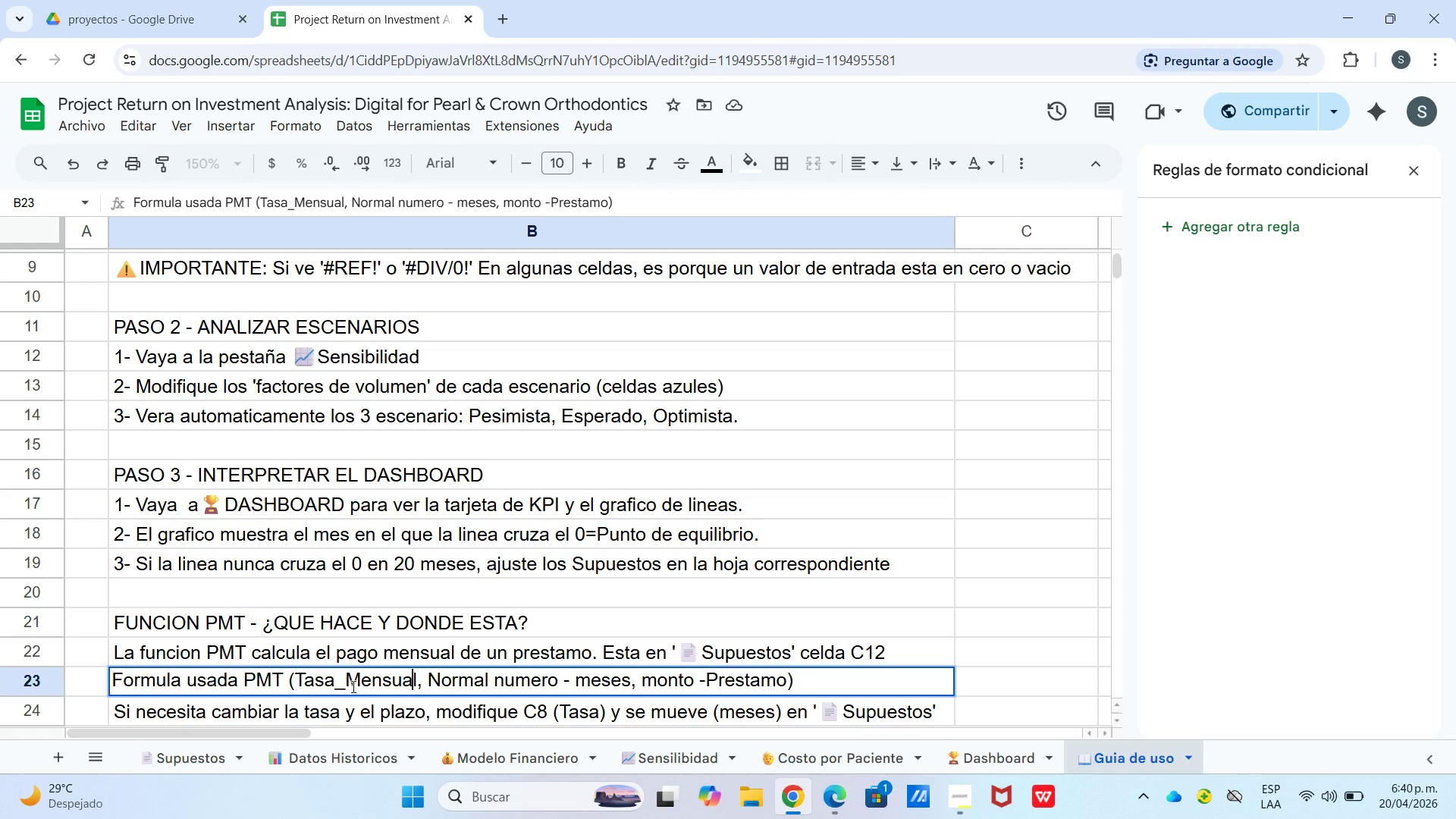 
key(ArrowRight)
 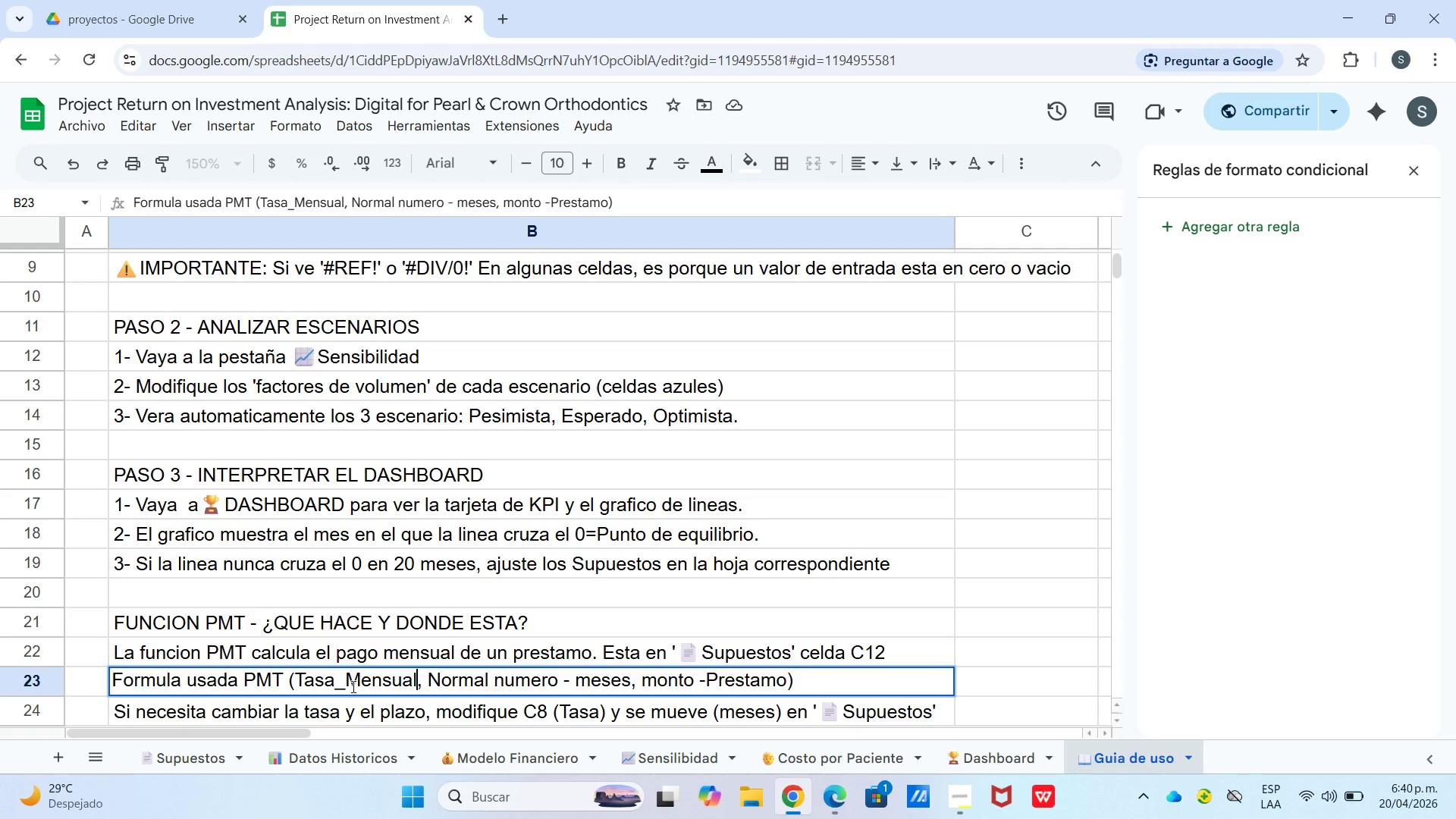 
key(ArrowRight)
 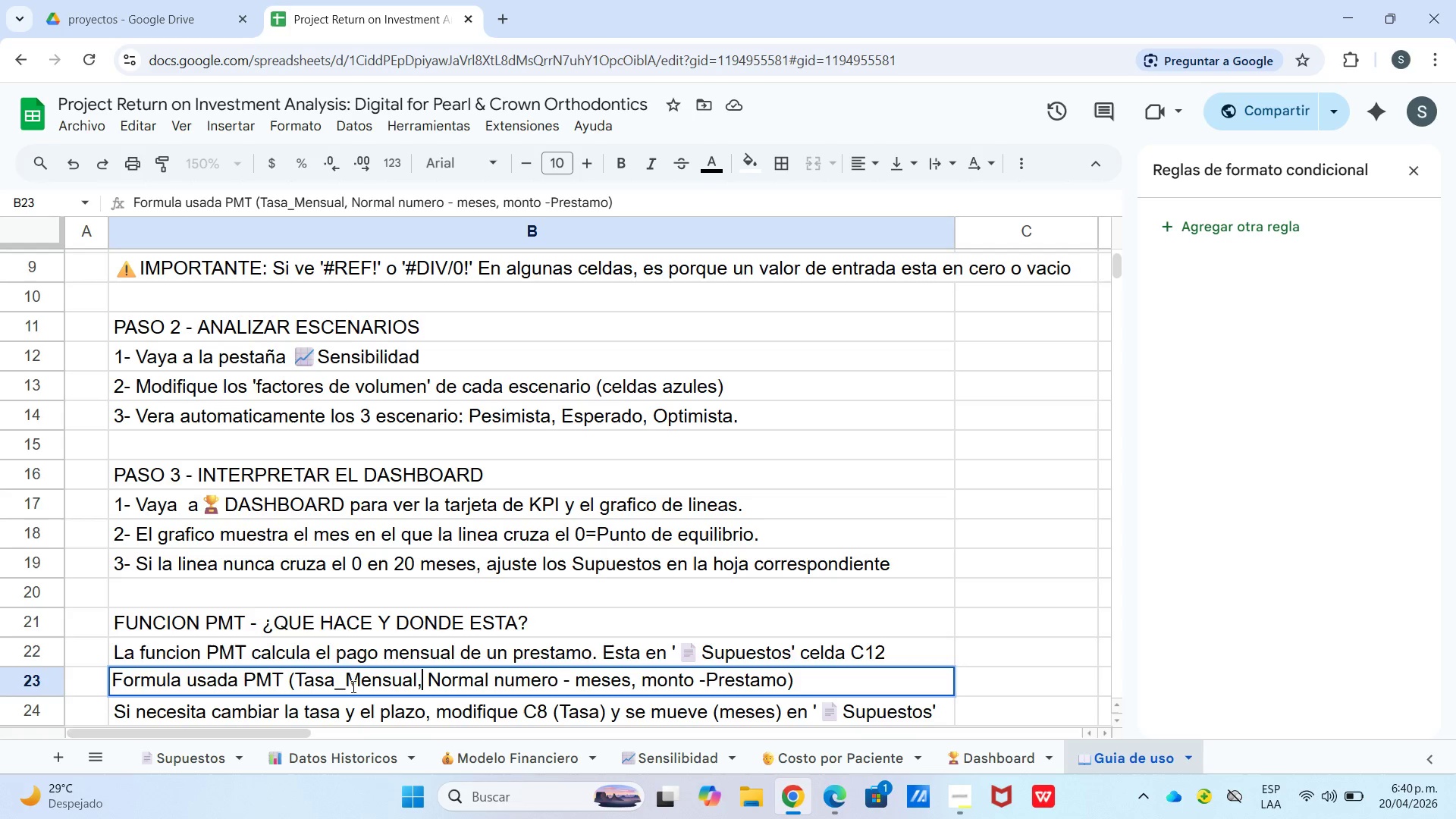 
key(ArrowRight)
 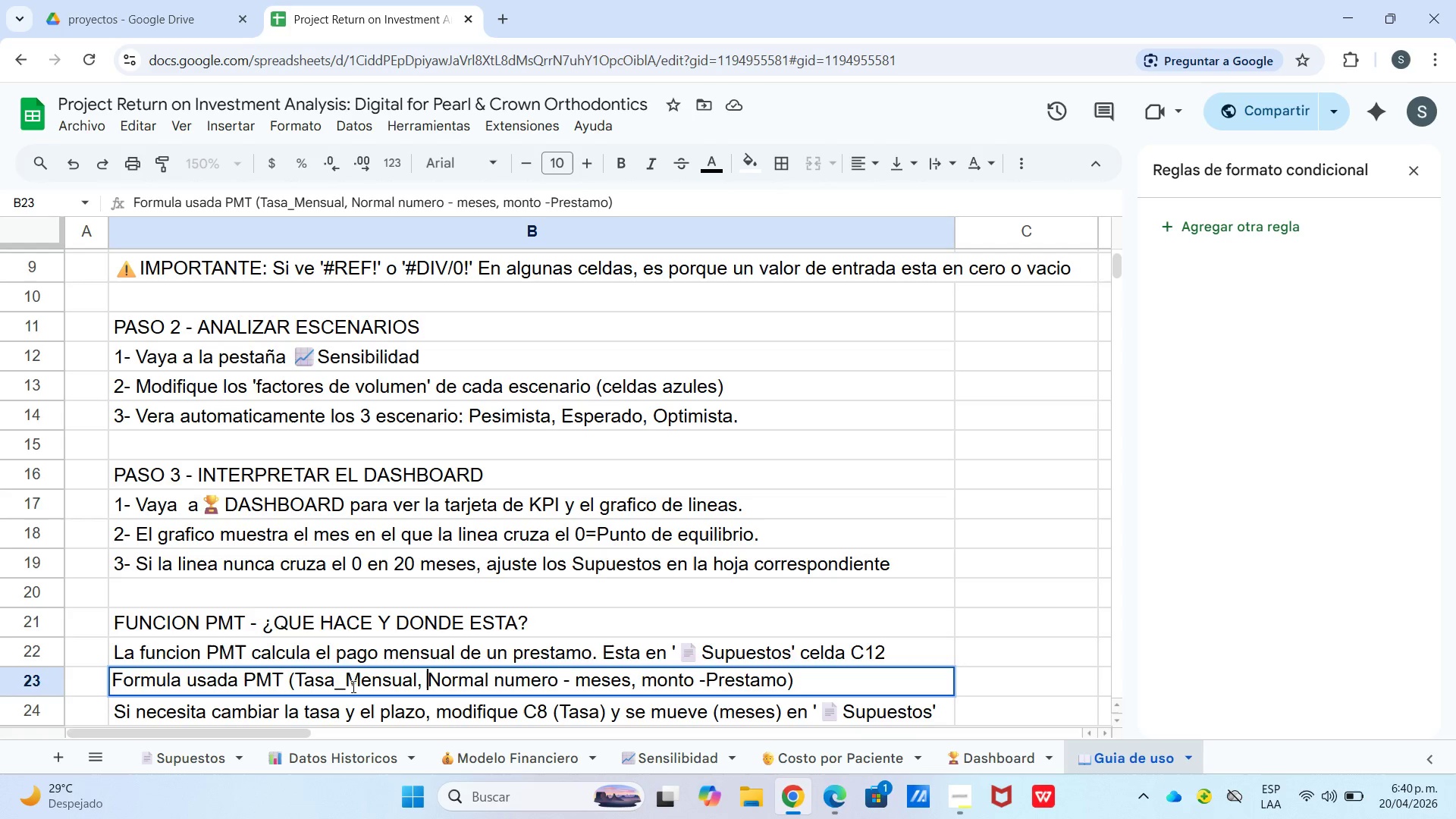 
key(ArrowRight)
 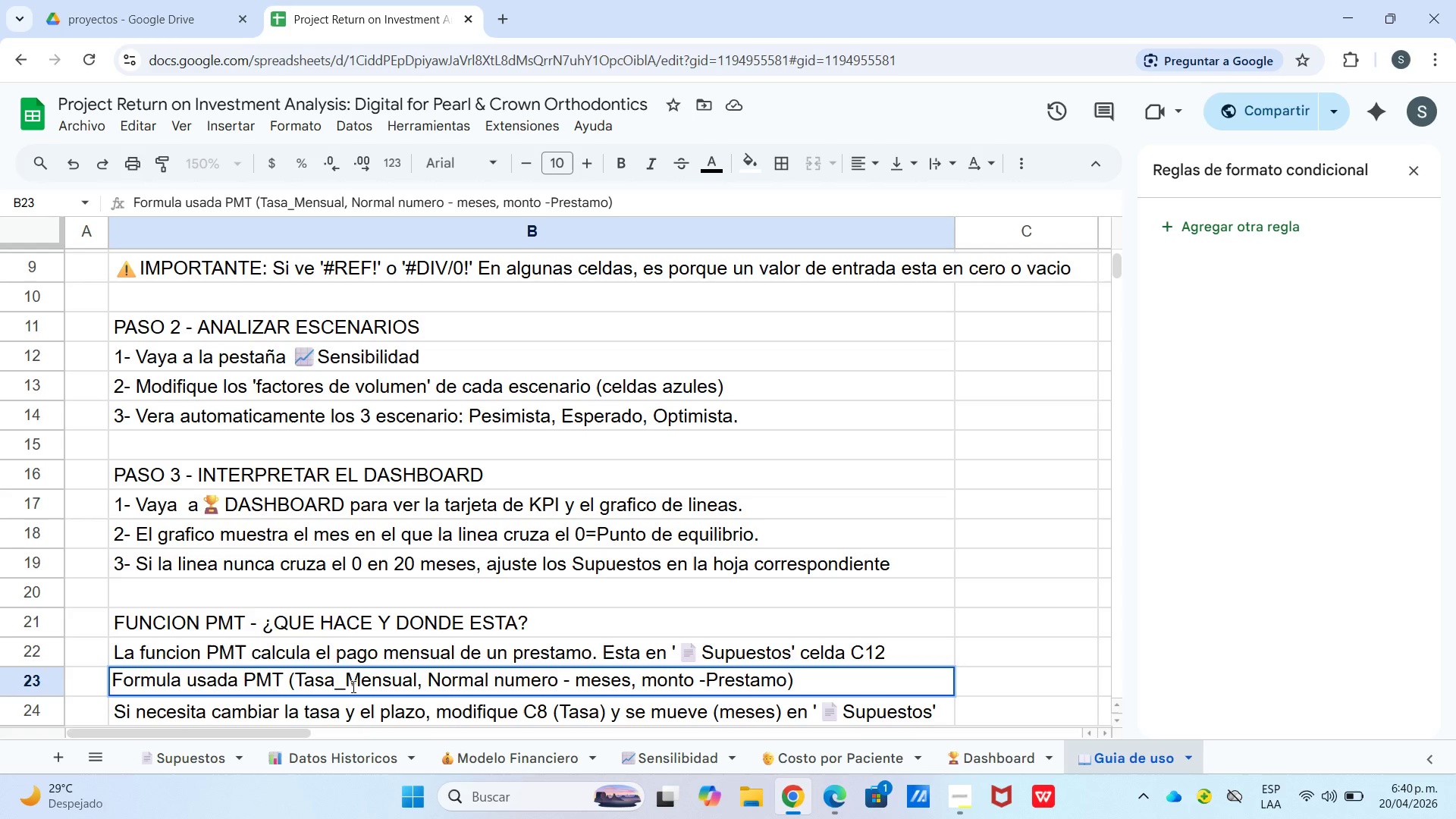 
key(Backspace)
key(Backspace)
type(no)
key(Backspace)
 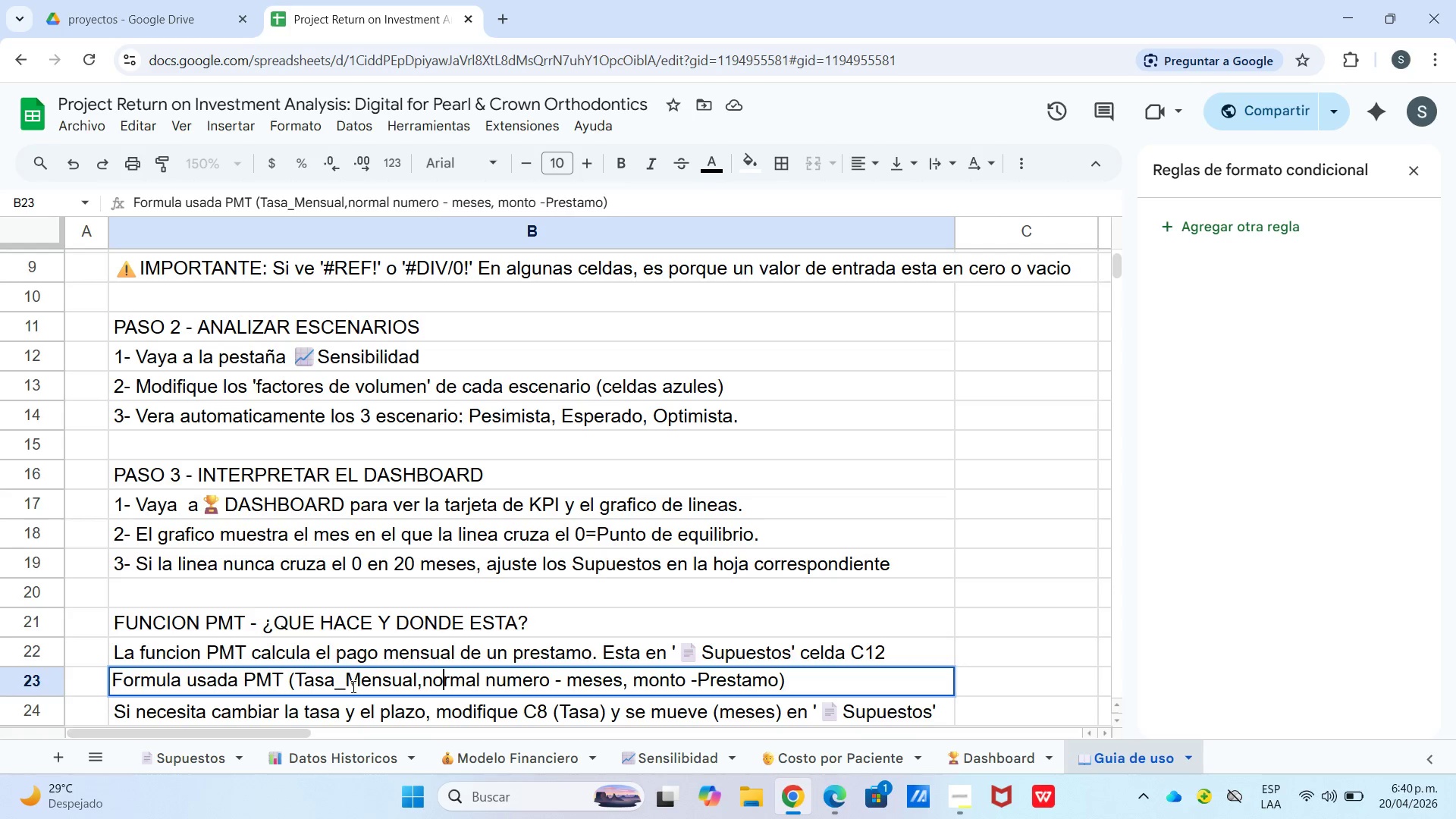 
key(ArrowRight)
 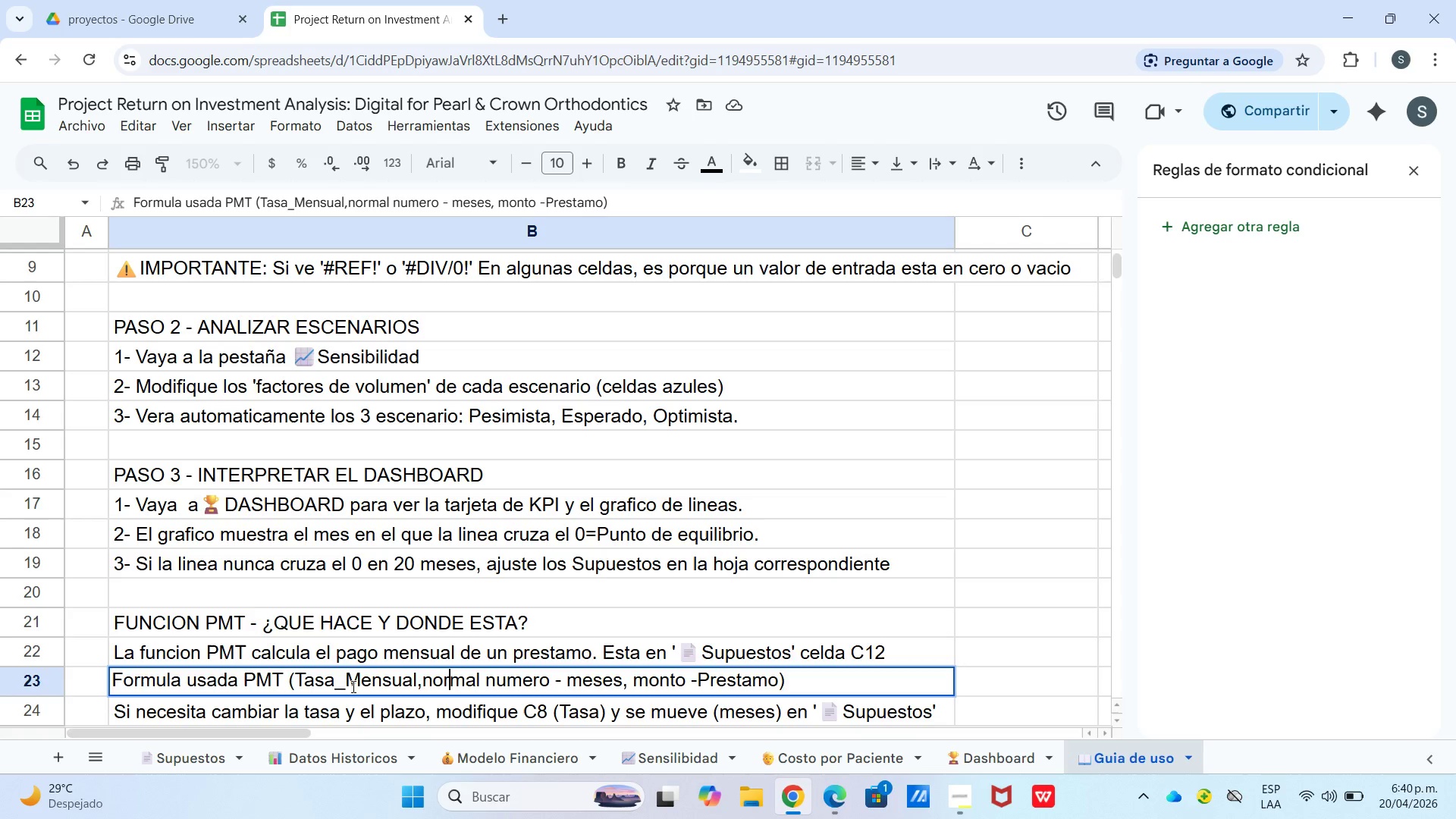 
key(ArrowRight)
 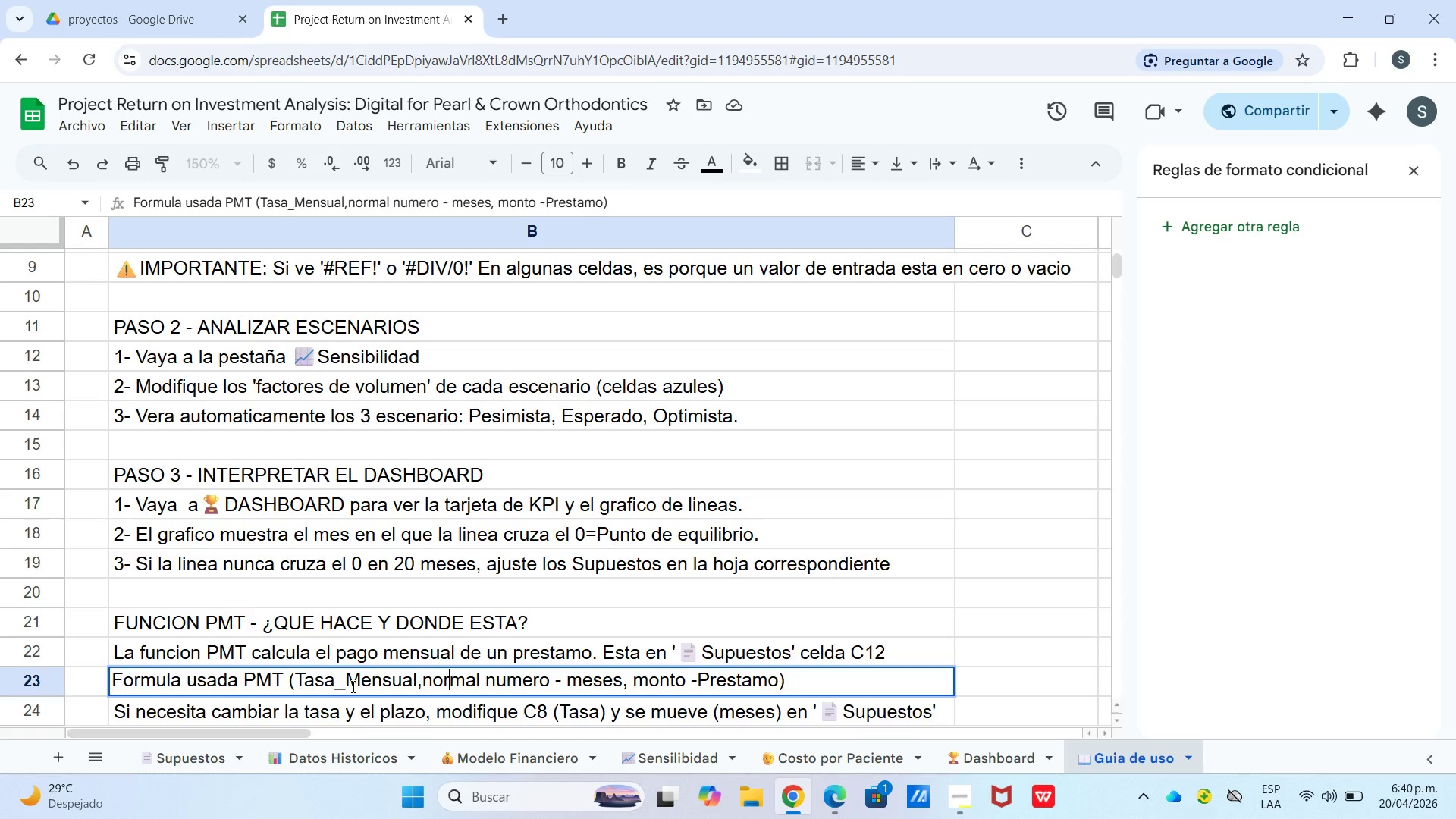 
key(ArrowRight)
 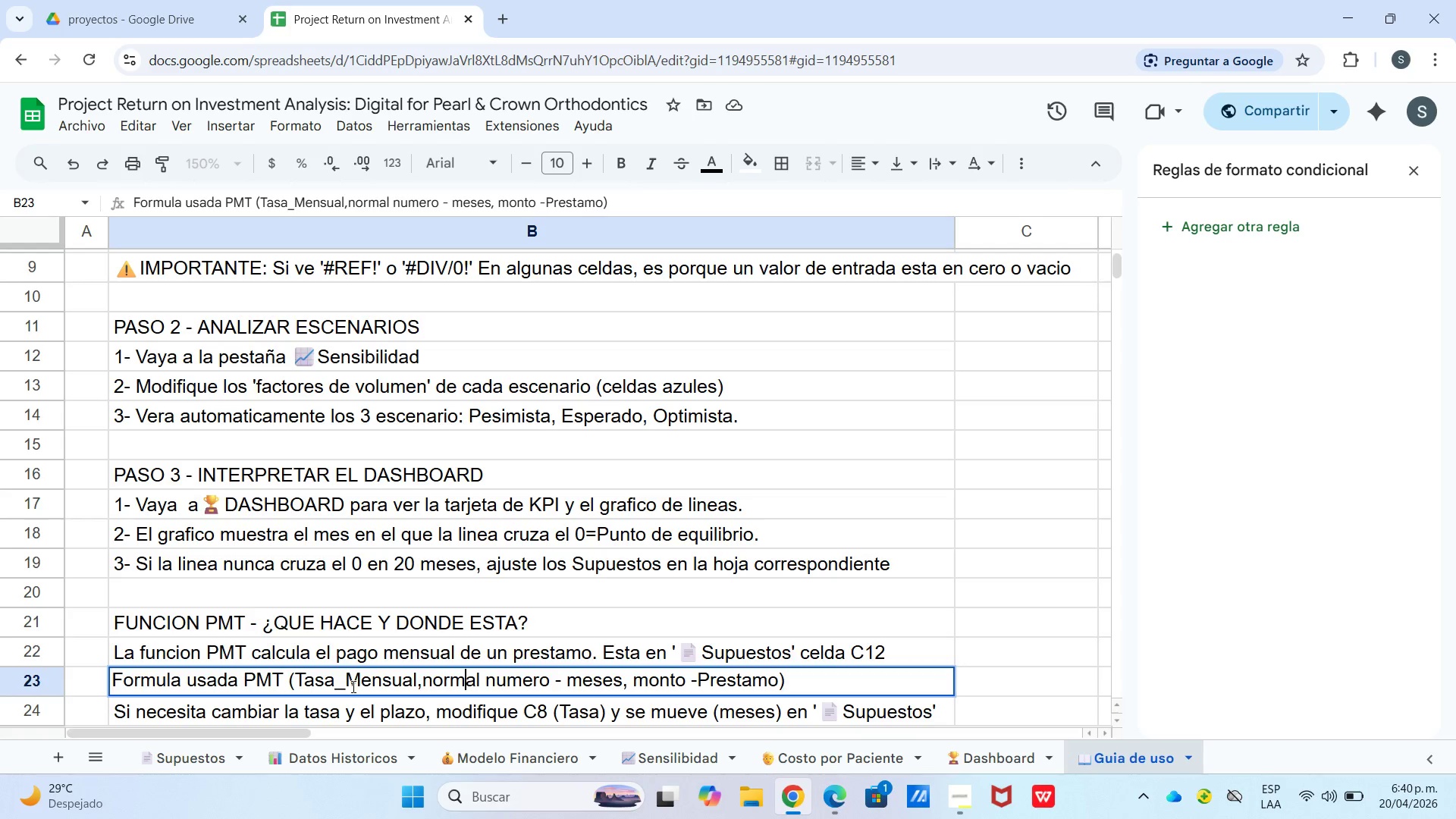 
key(ArrowRight)
 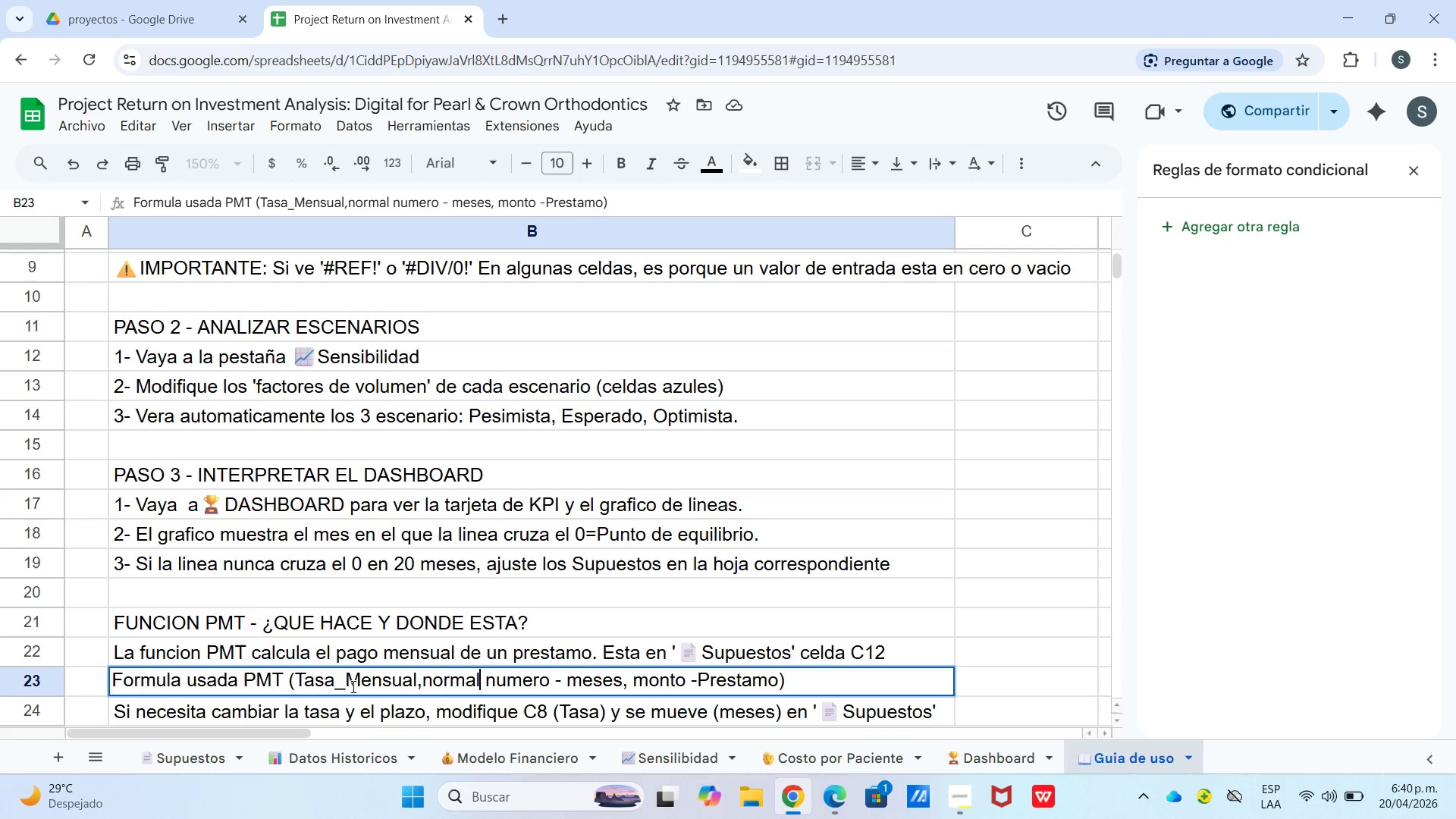 
key(ArrowRight)
 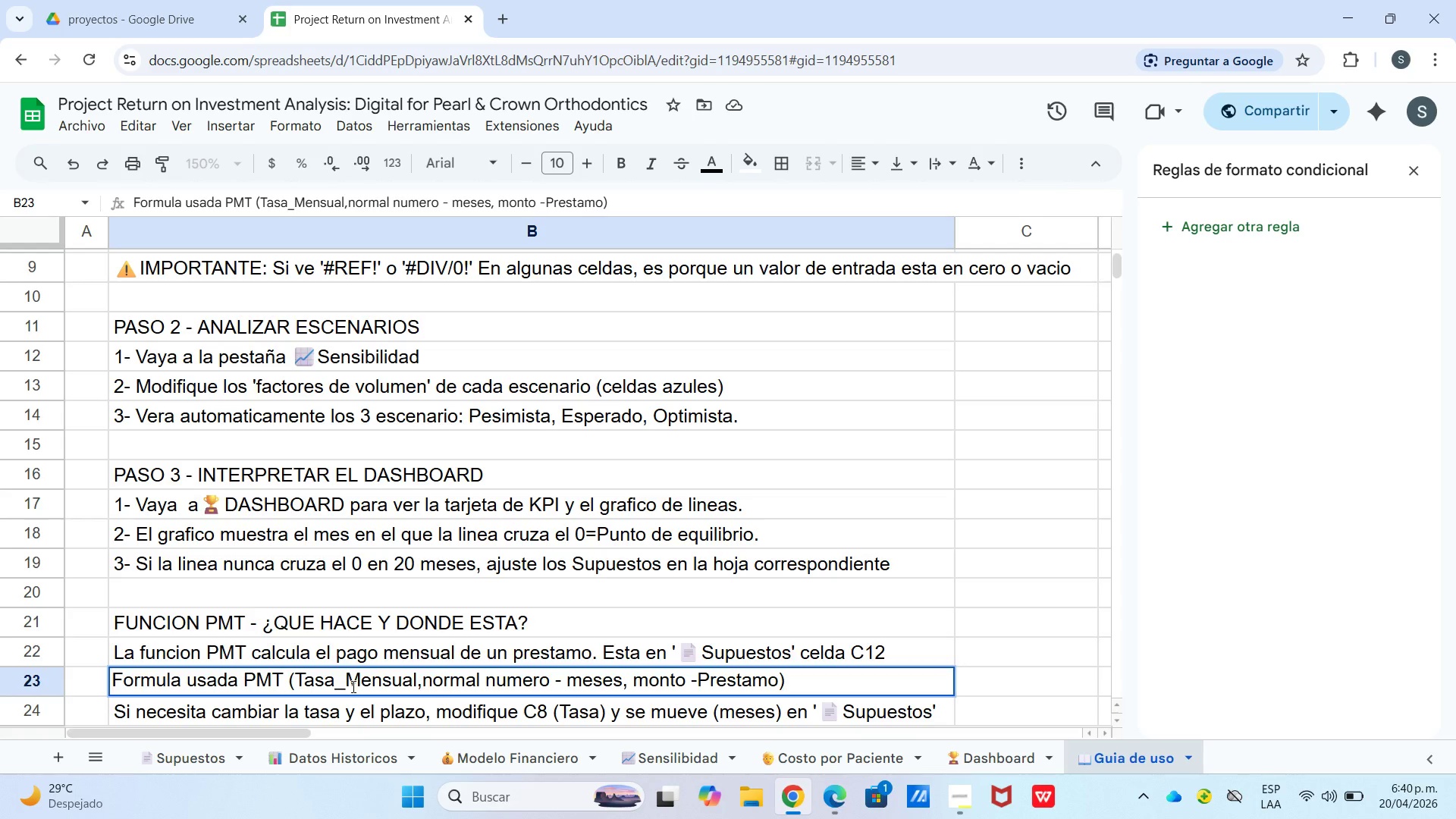 
wait(8.8)
 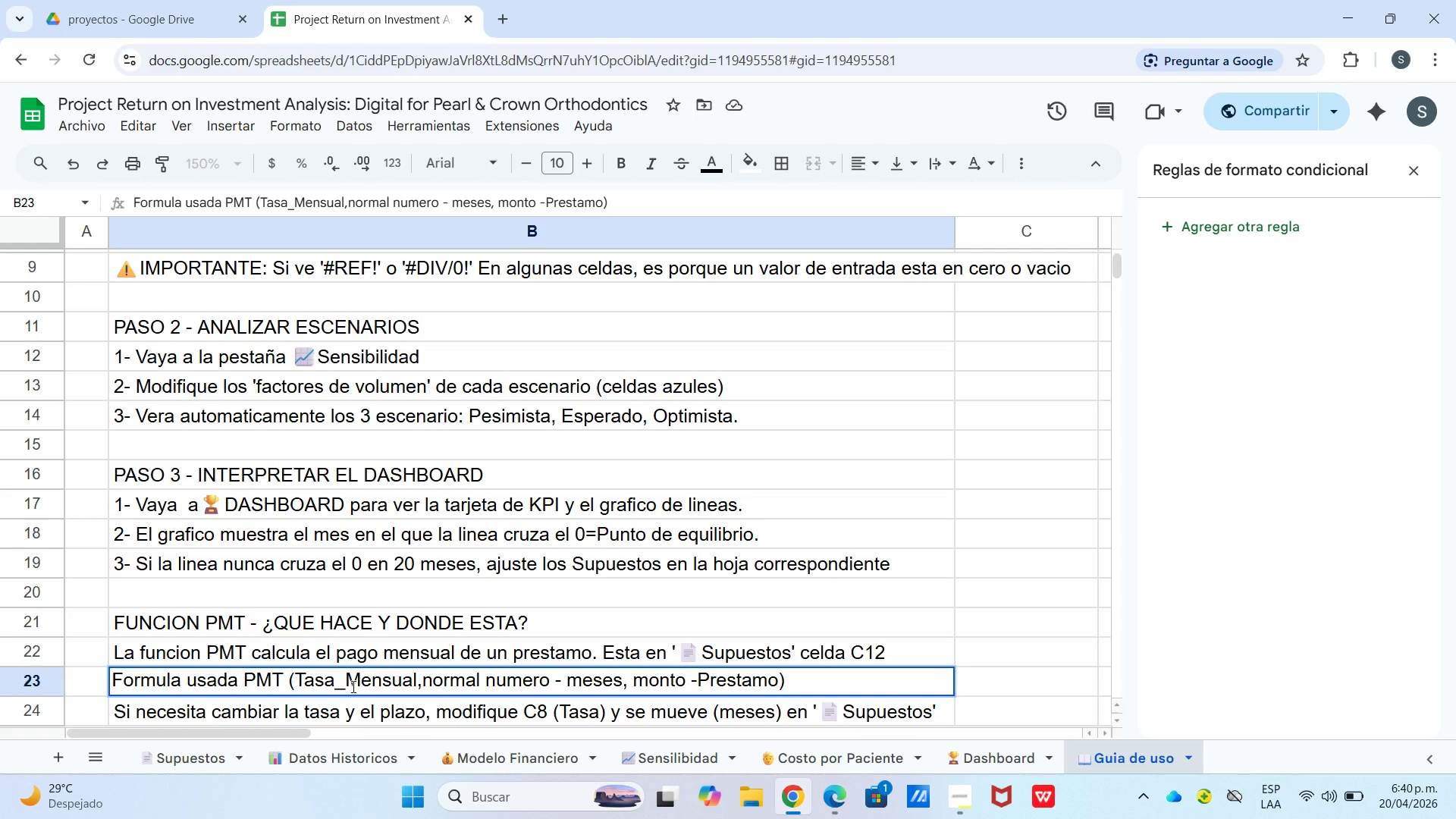 
key(Backspace)
 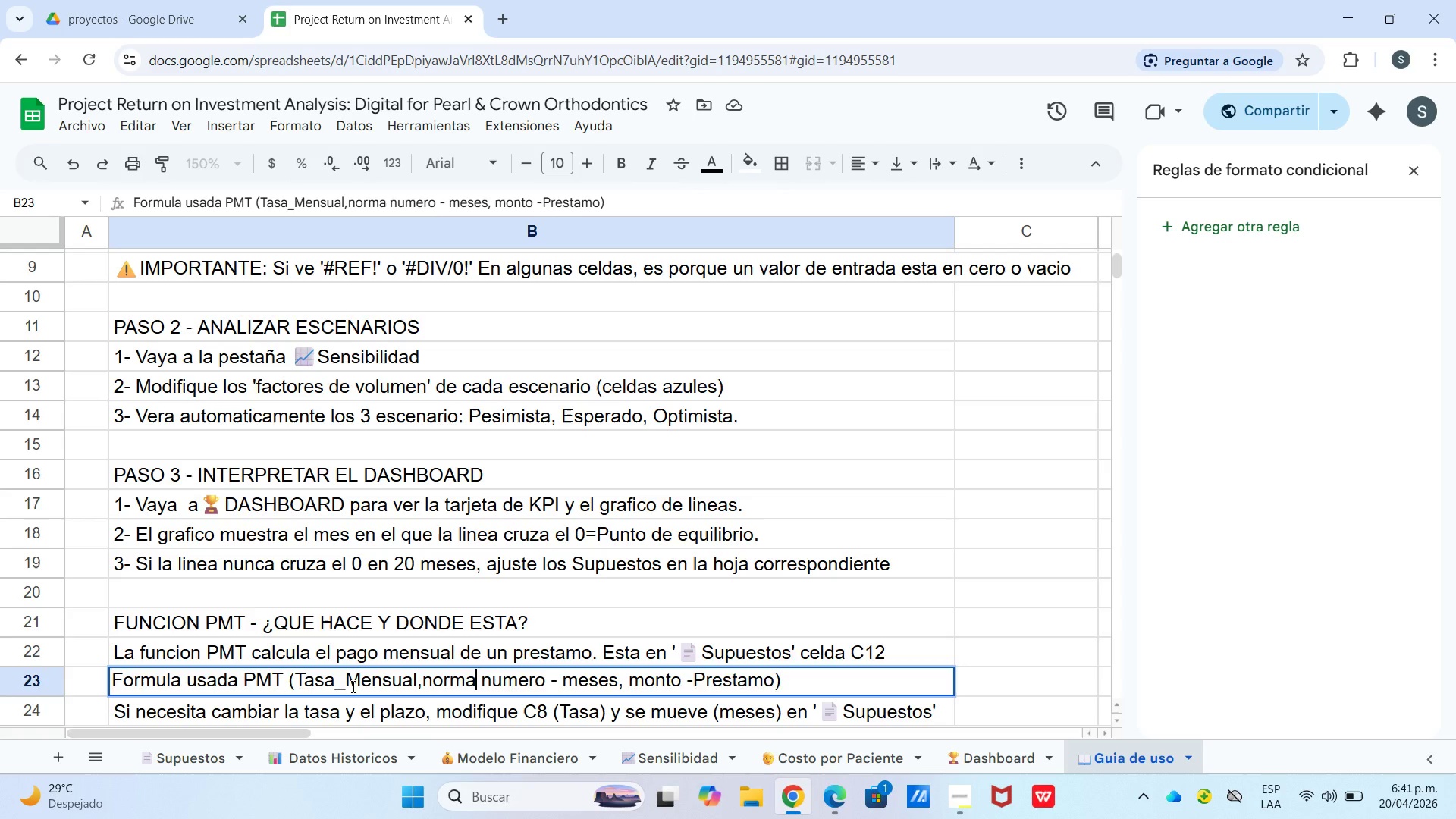 
key(Backspace)
 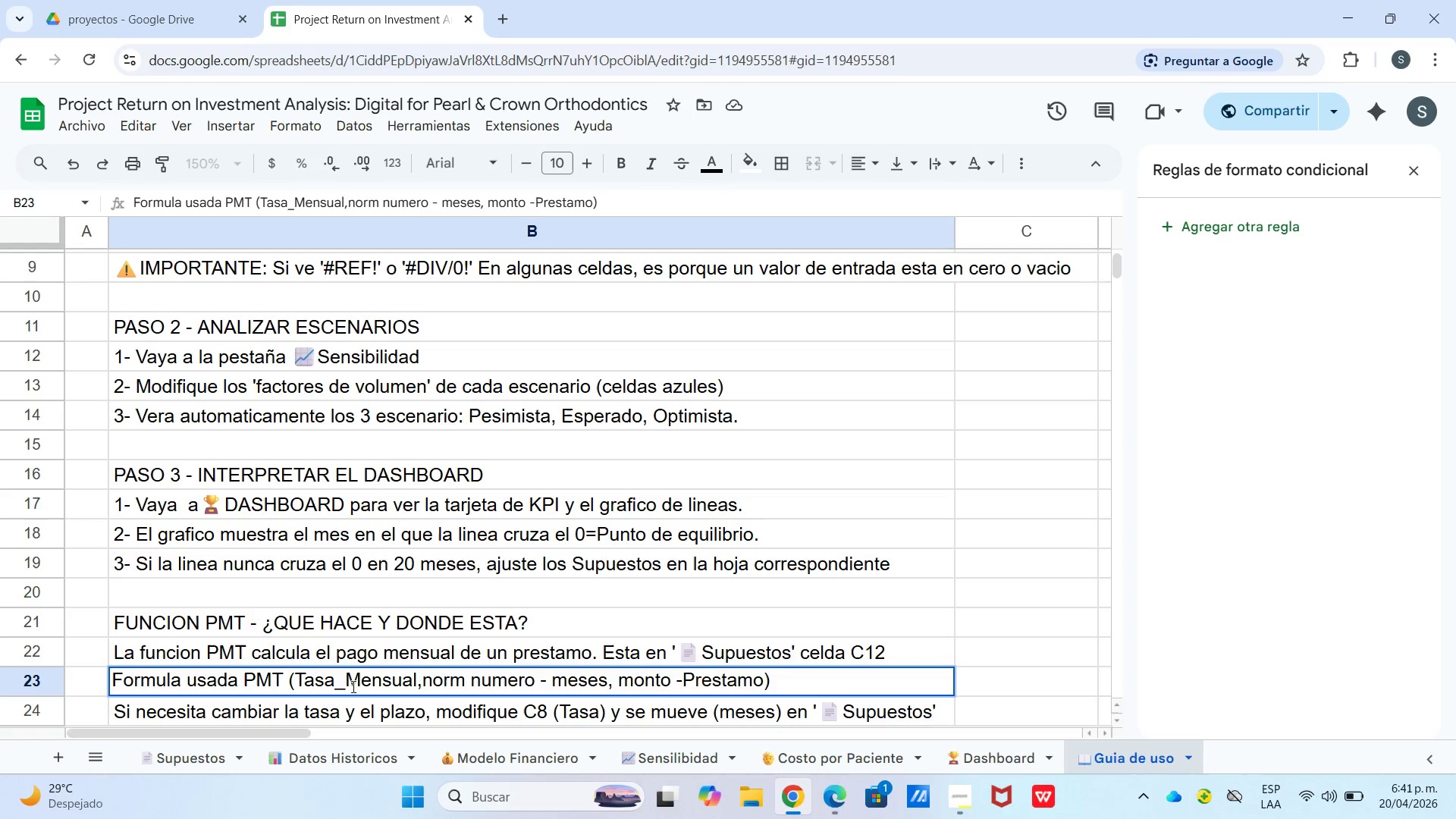 
key(Backspace)
 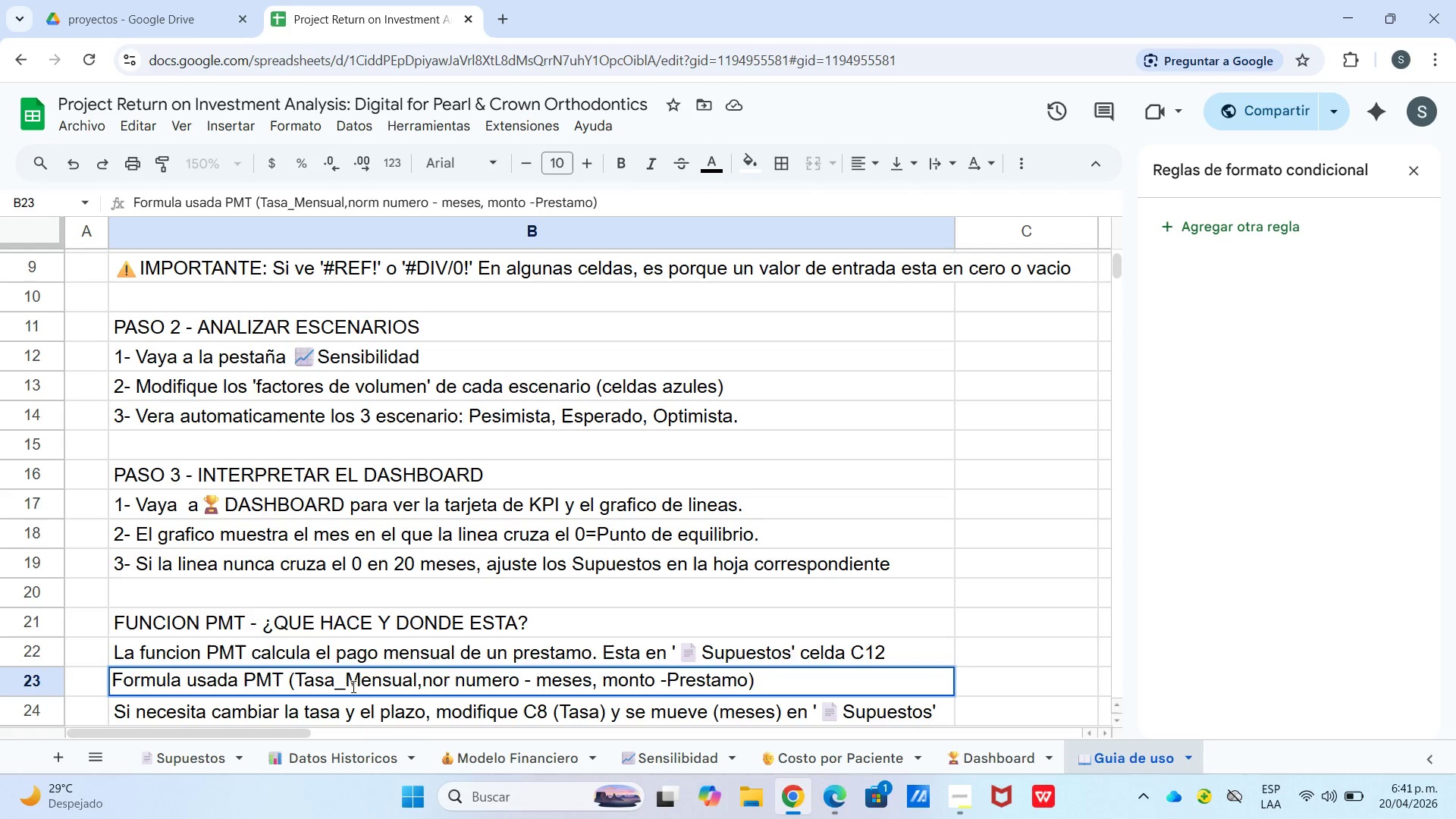 
key(Backspace)
 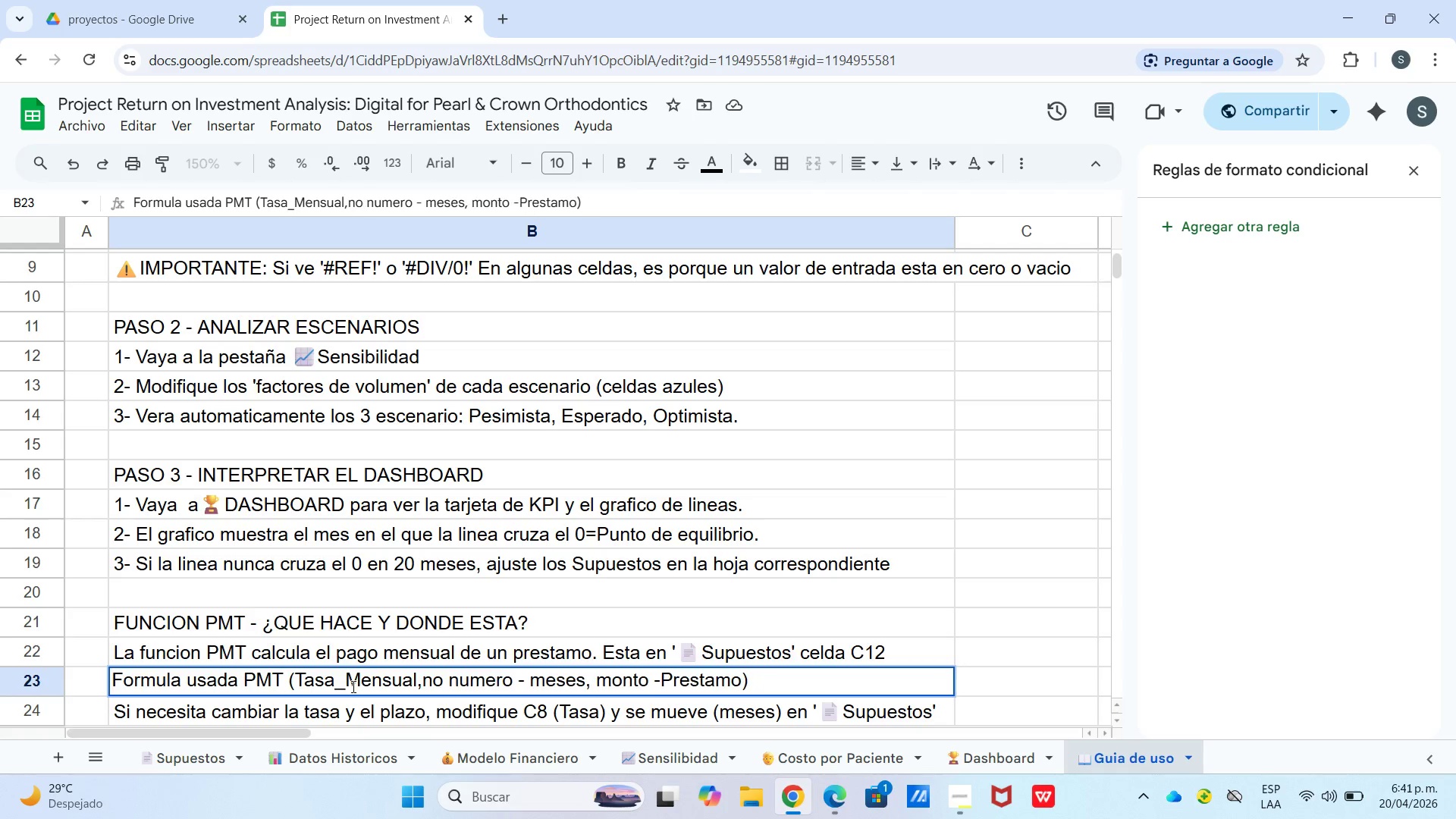 
key(Backspace)
 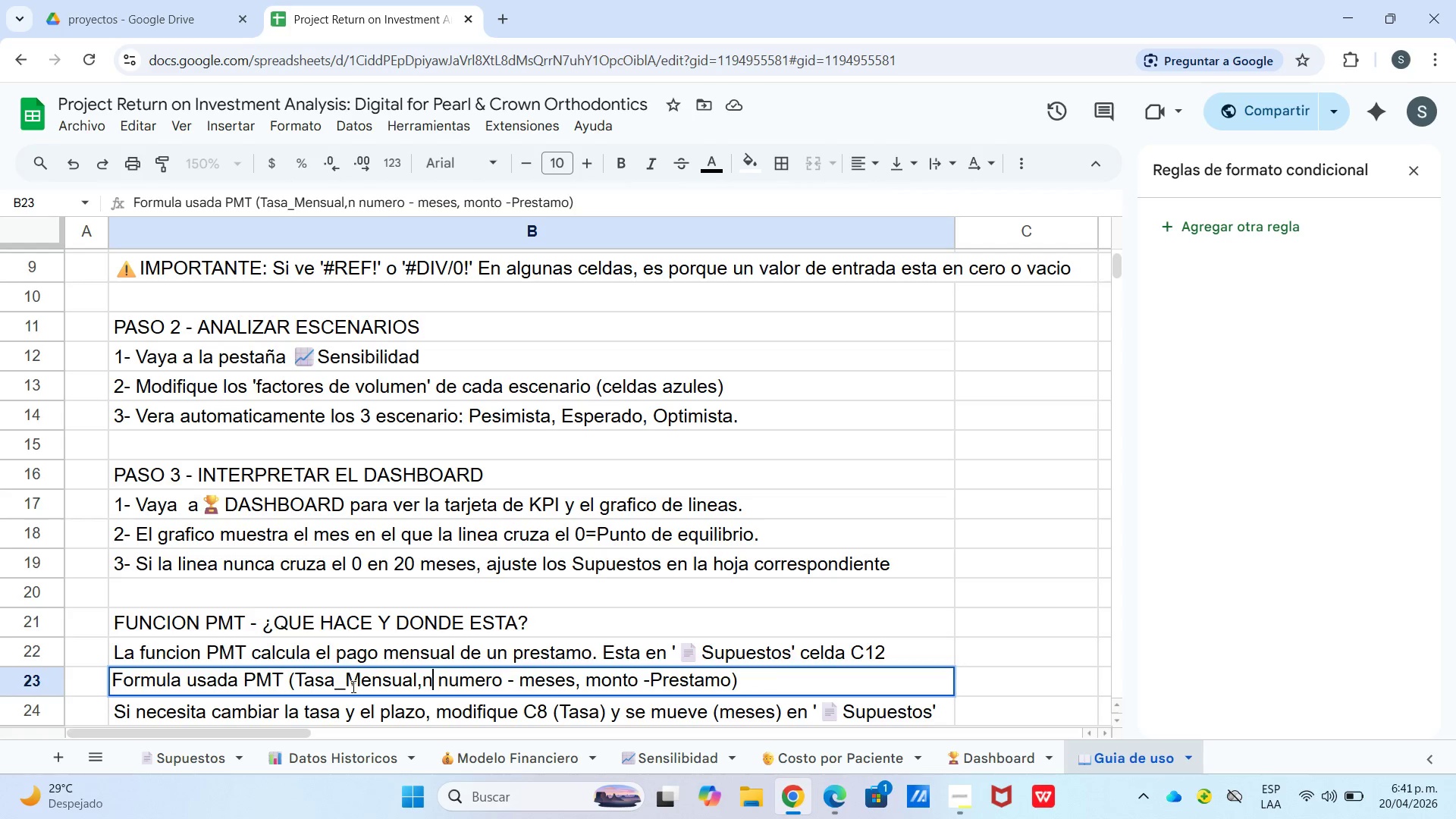 
key(Backspace)
 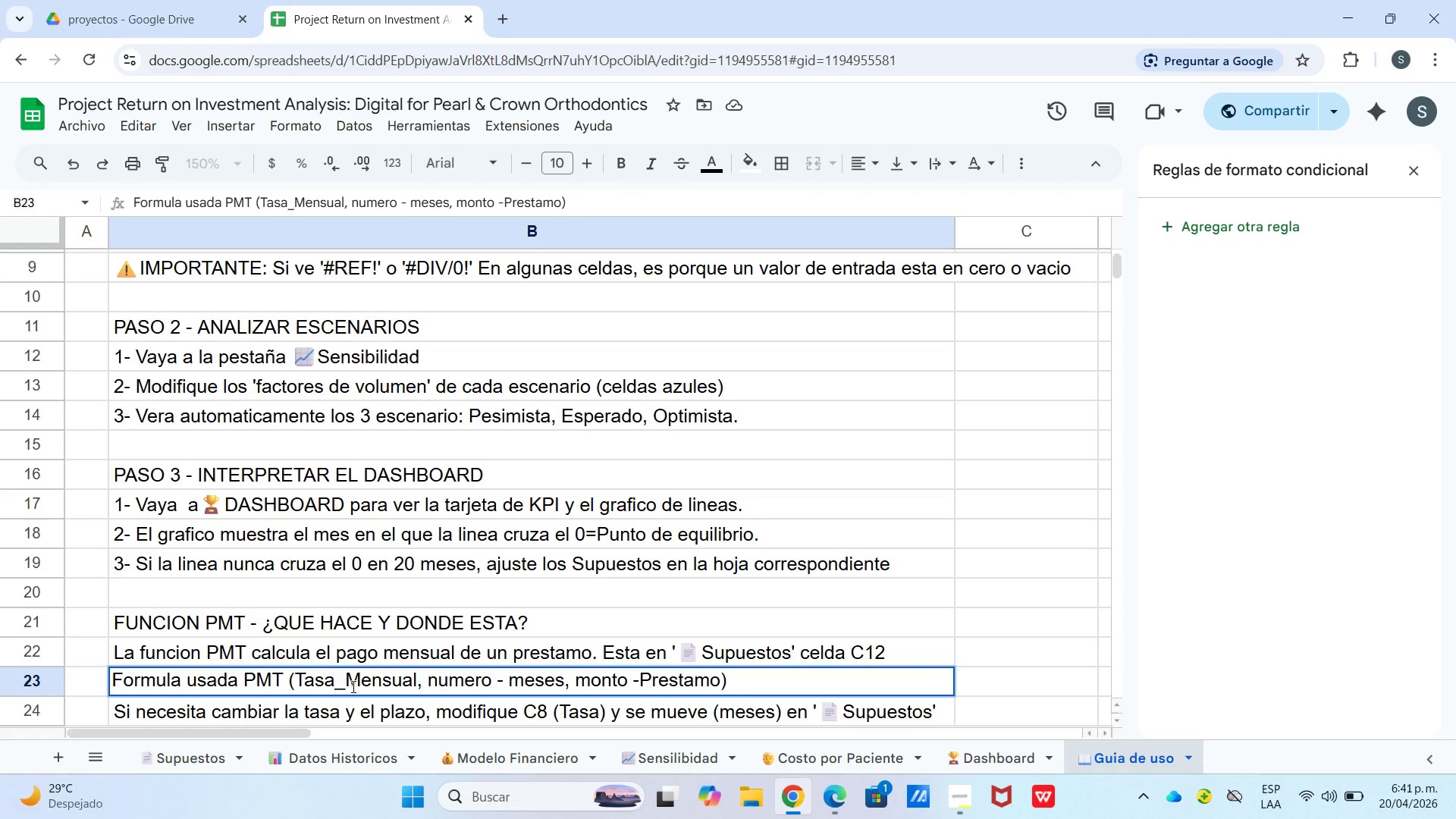 
key(ArrowRight)
 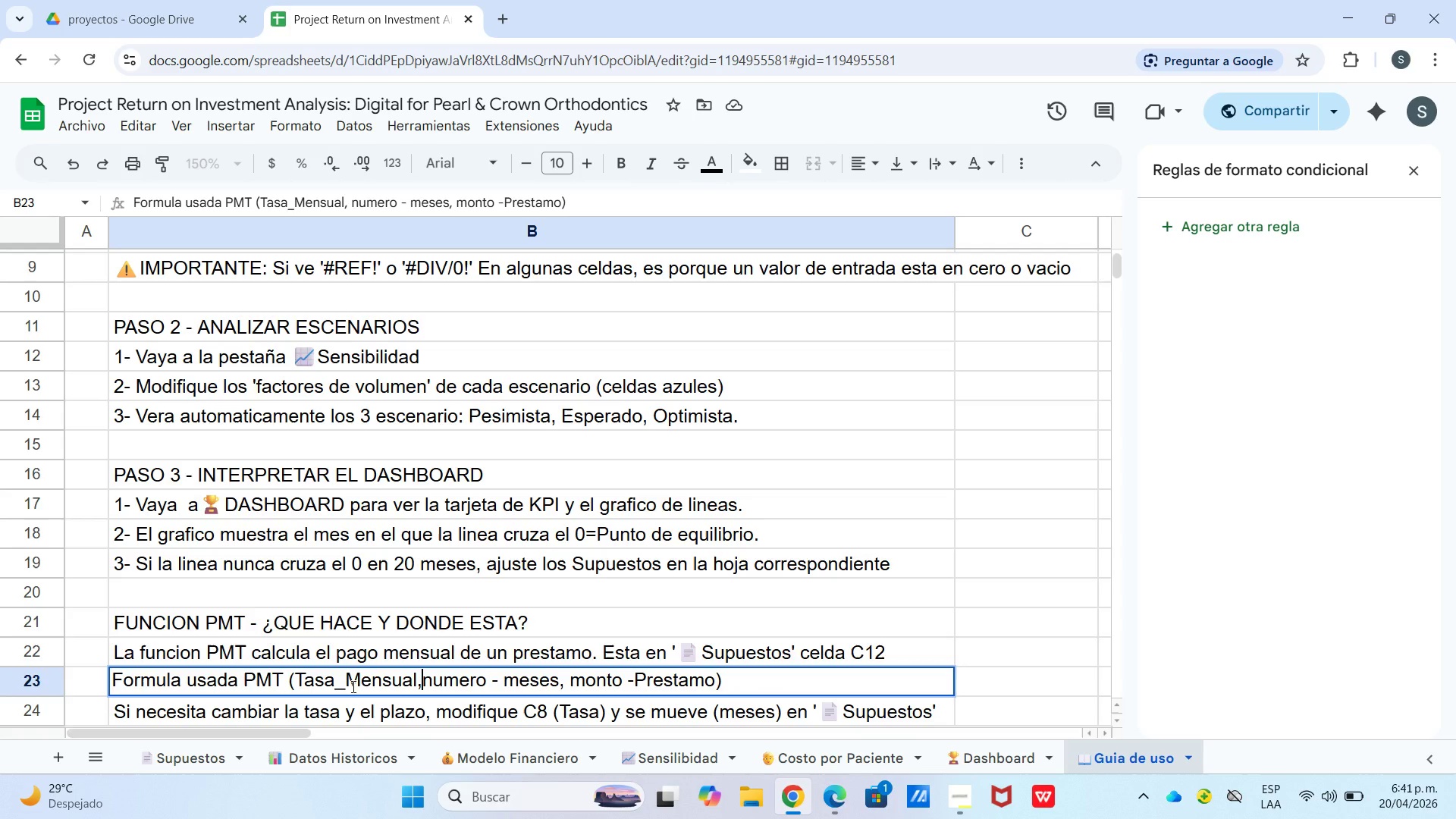 
key(Backspace)
 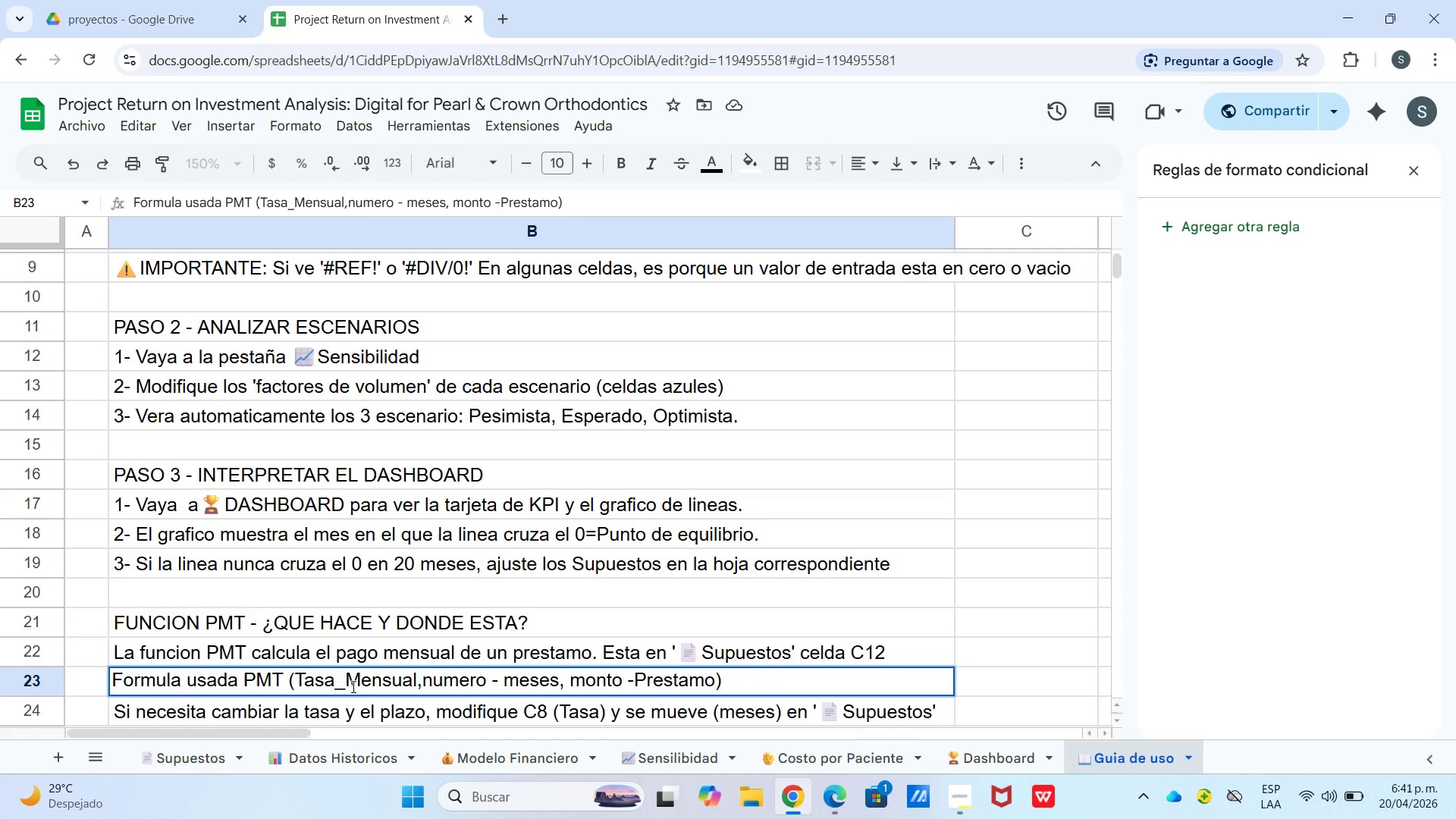 
key(ArrowRight)
 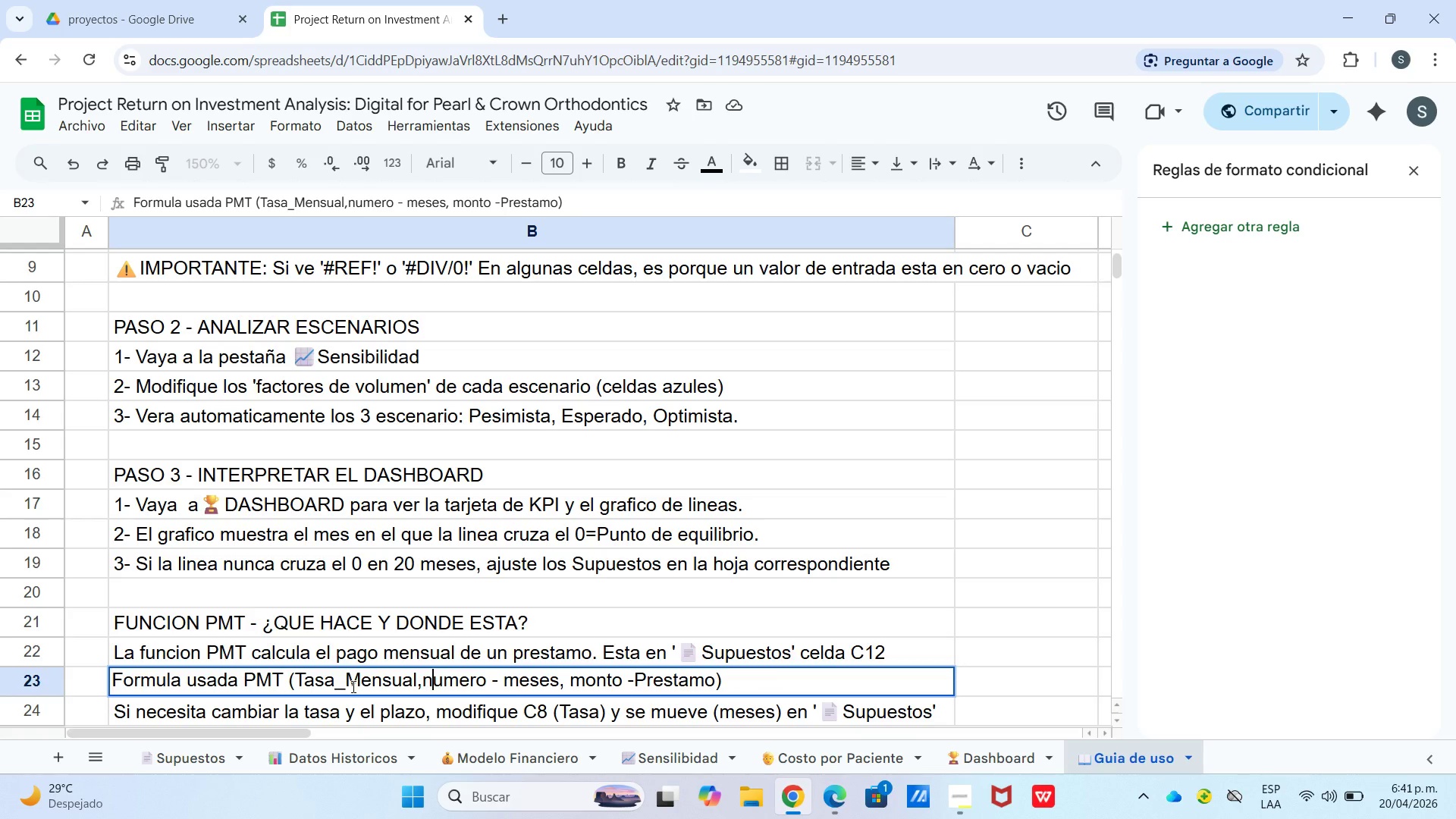 
key(ArrowRight)
 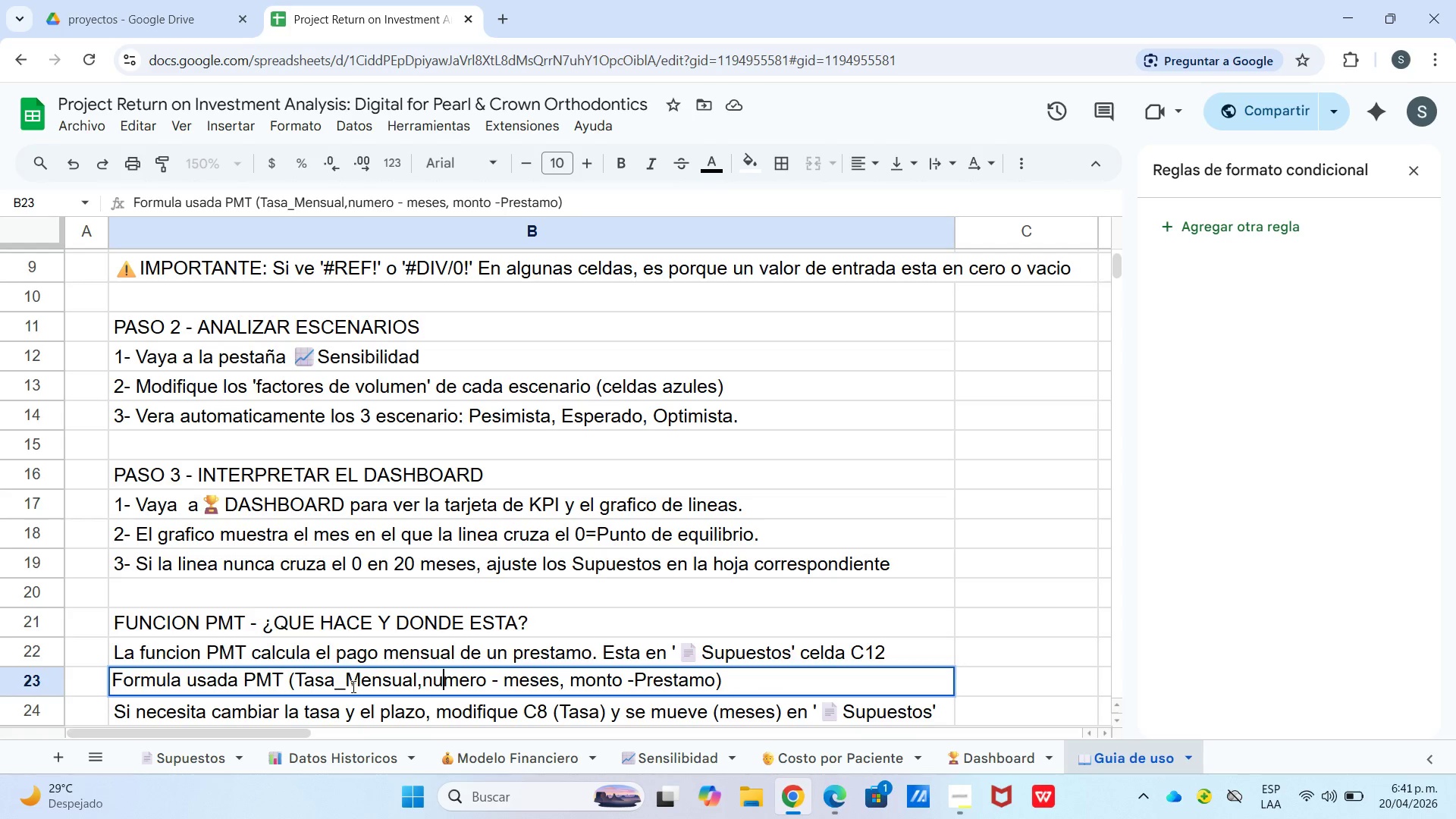 
key(ArrowRight)
 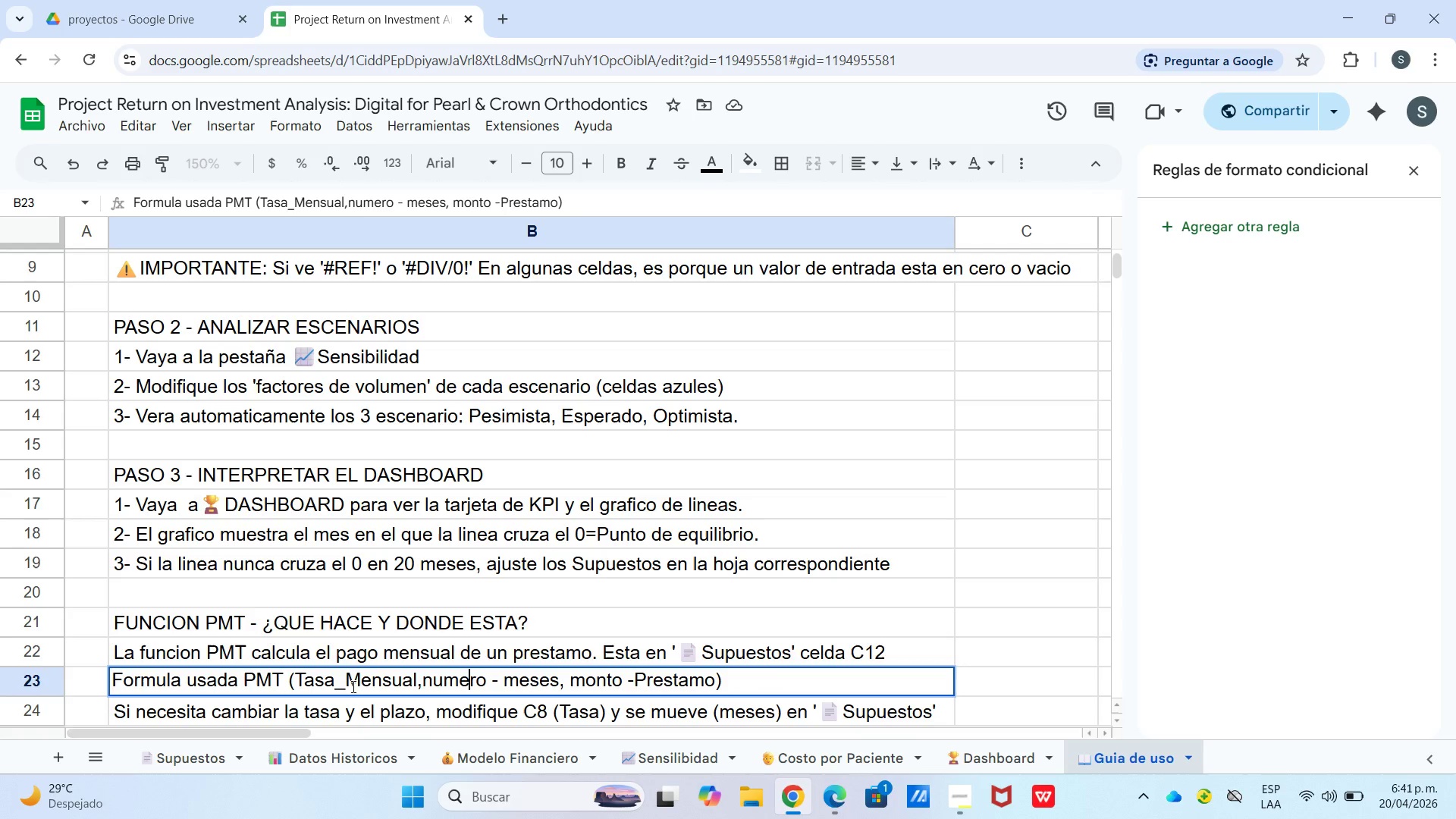 
key(ArrowRight)
 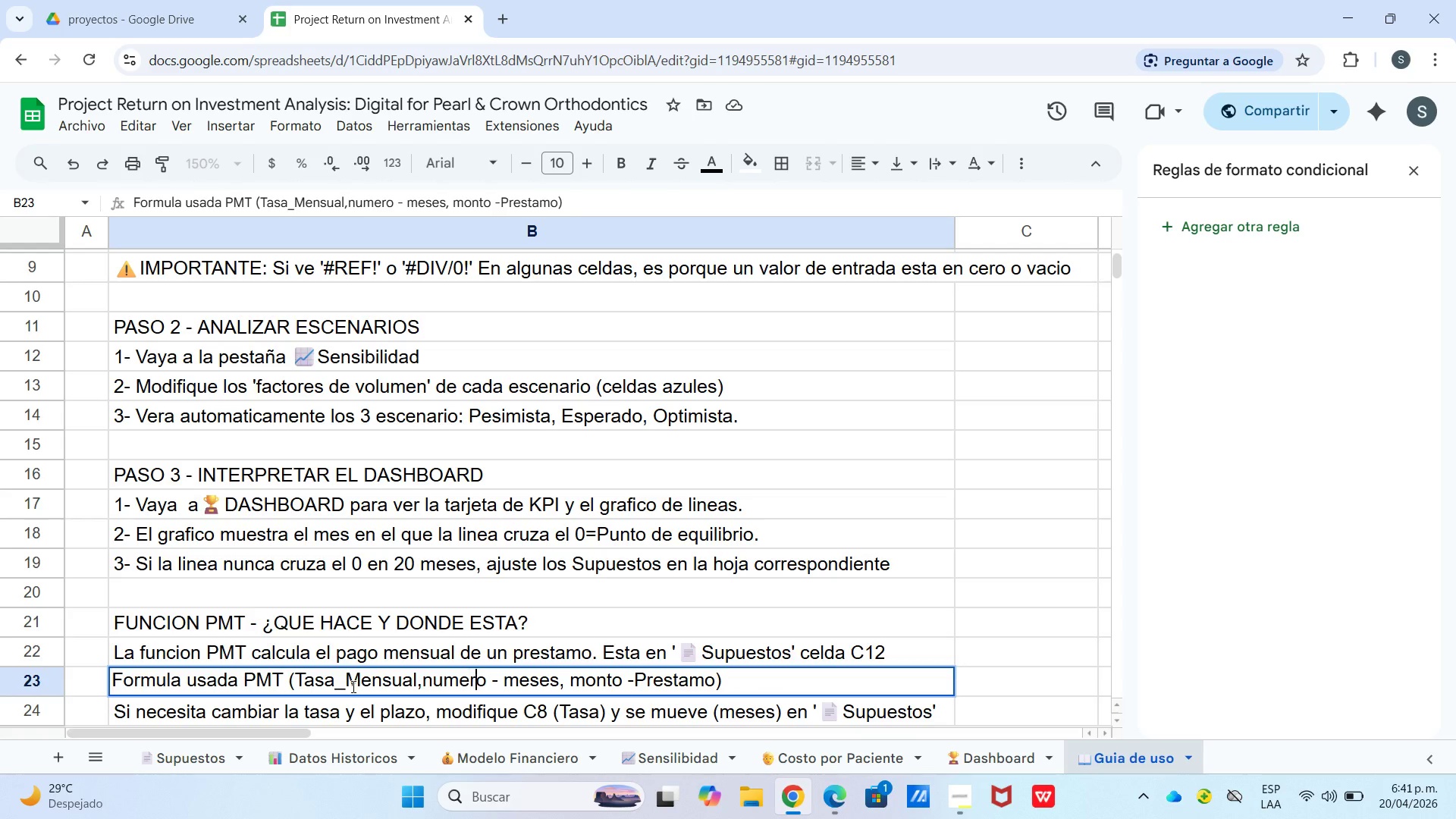 
key(ArrowRight)
 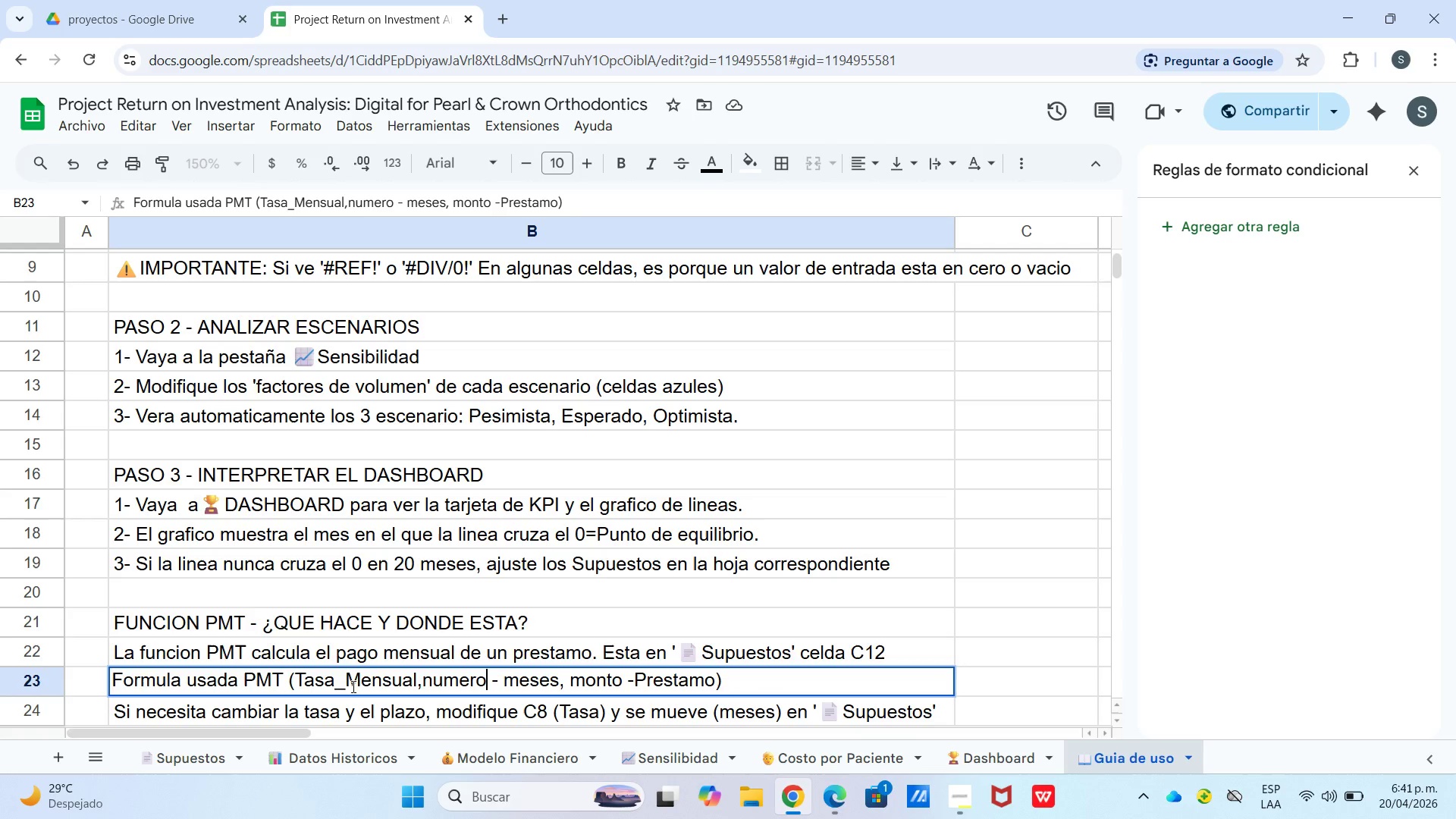 
key(ArrowRight)
 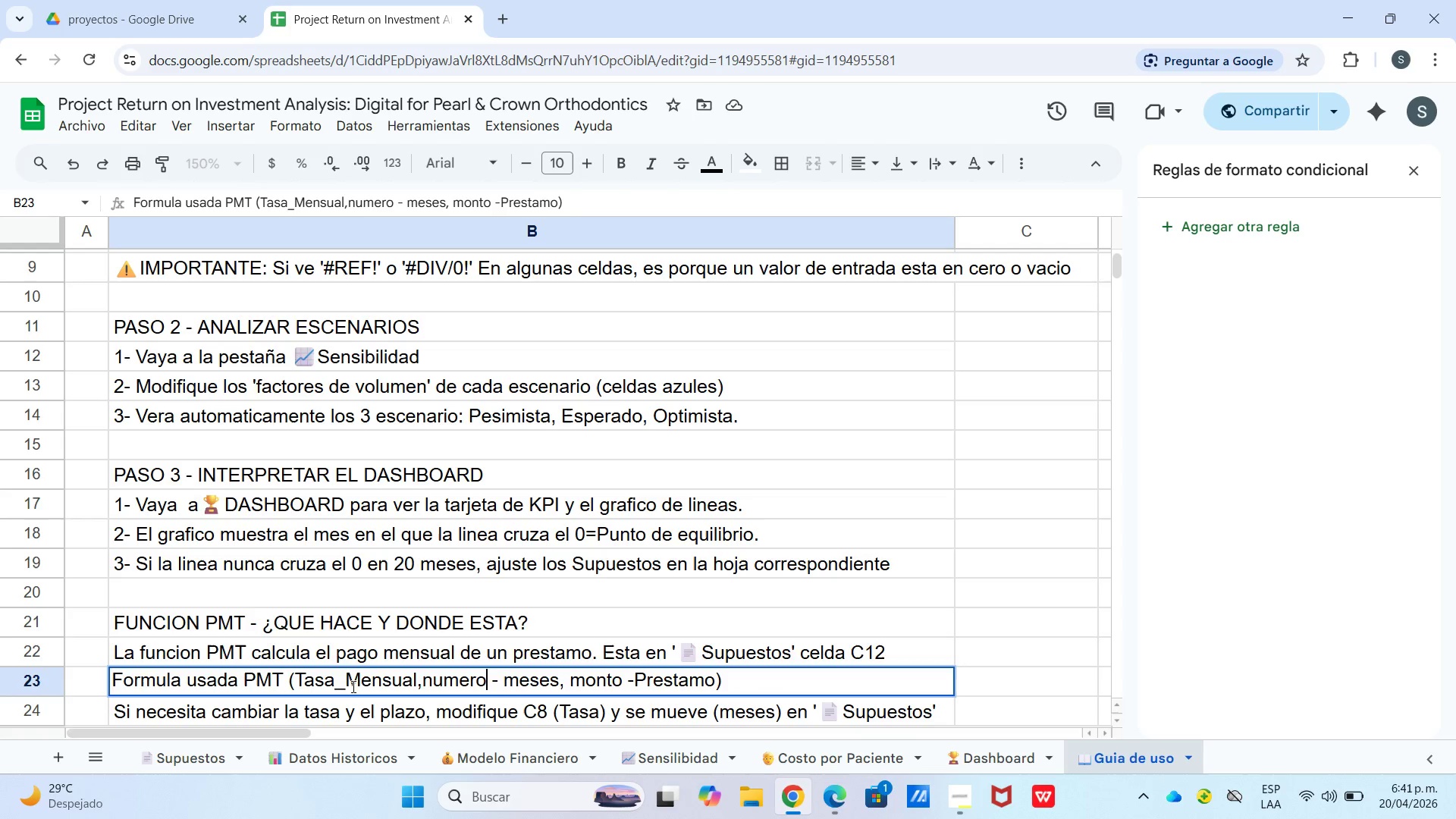 
key(ArrowRight)
 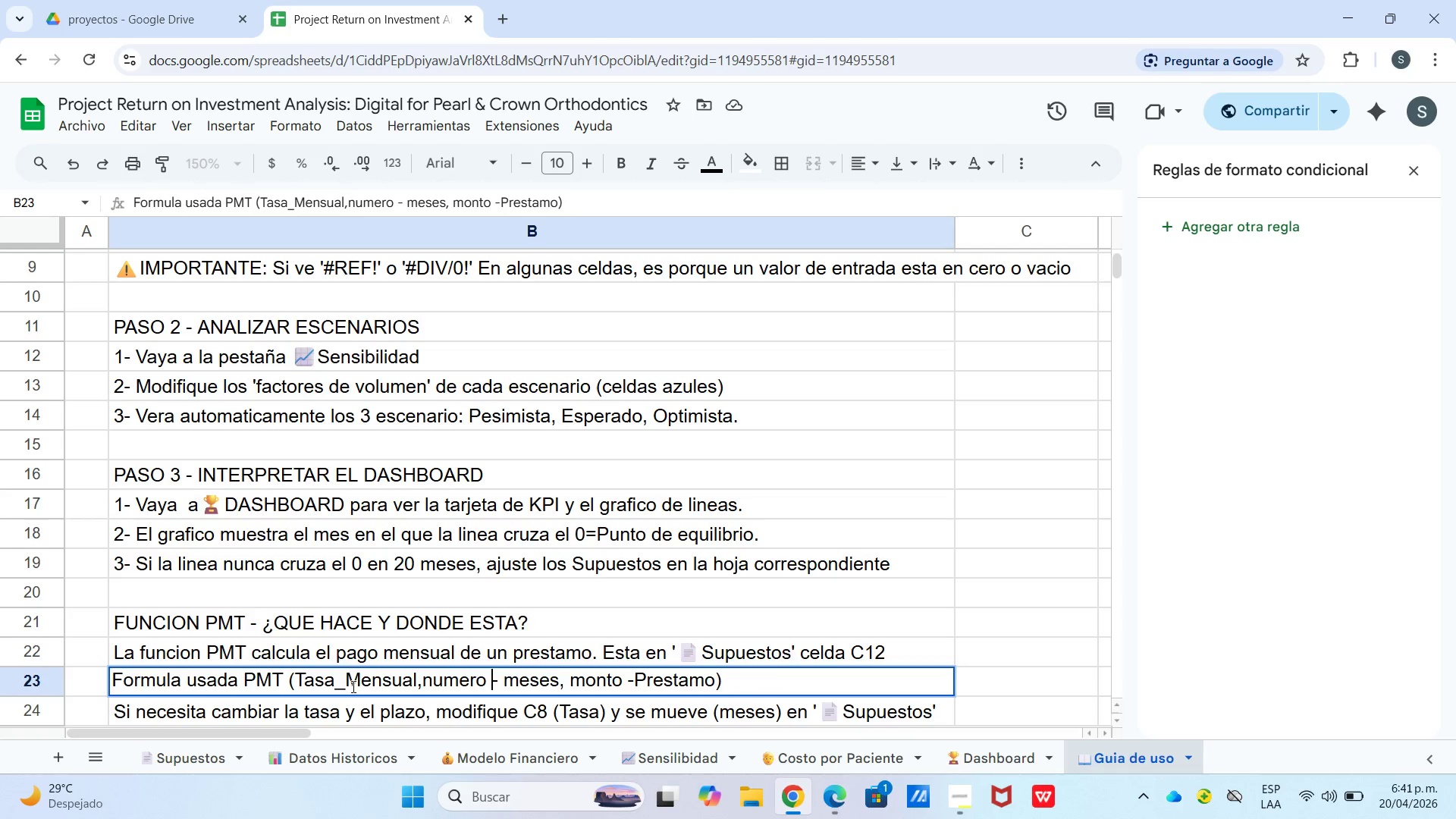 
key(ArrowRight)
 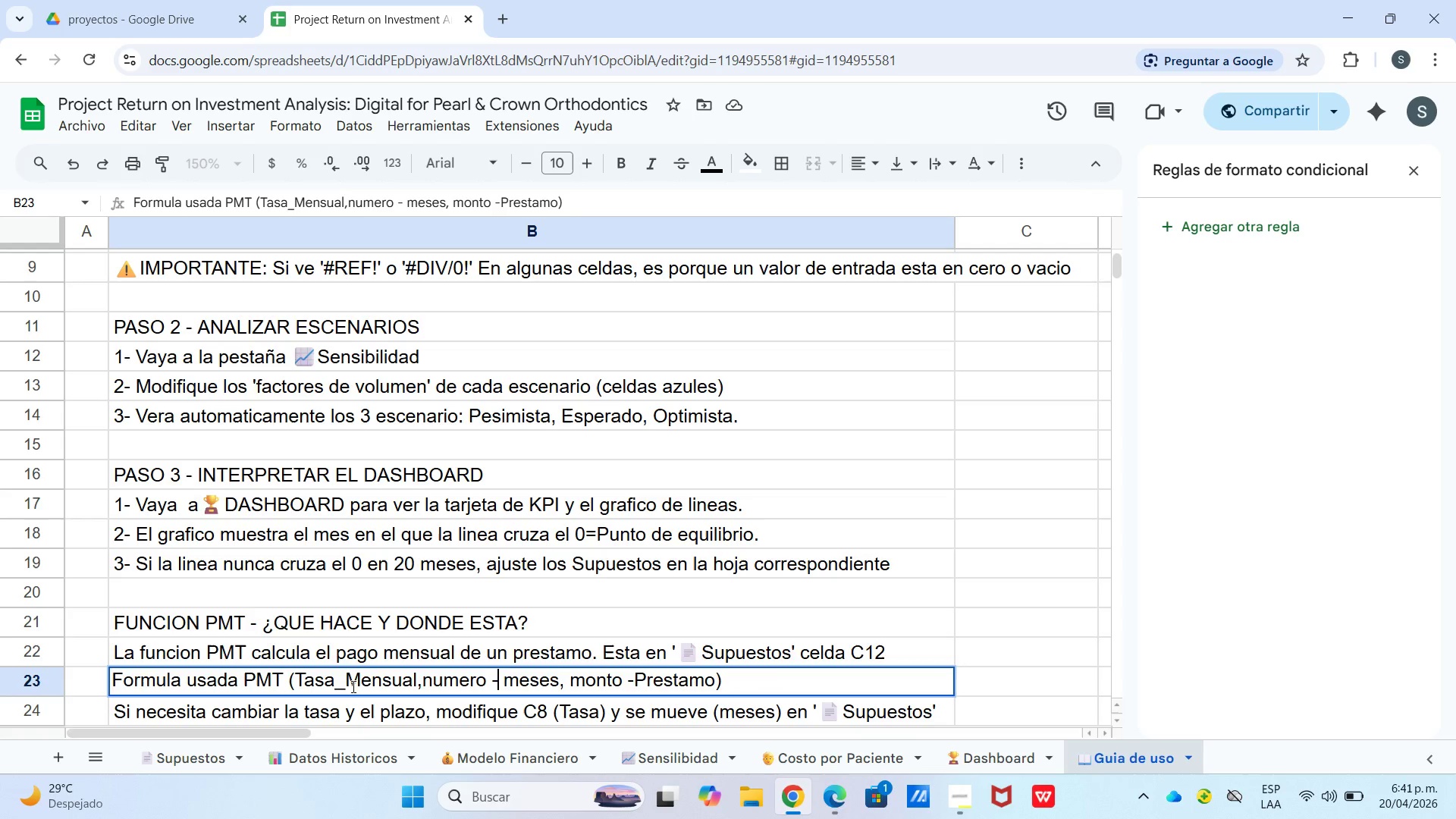 
key(ArrowRight)
 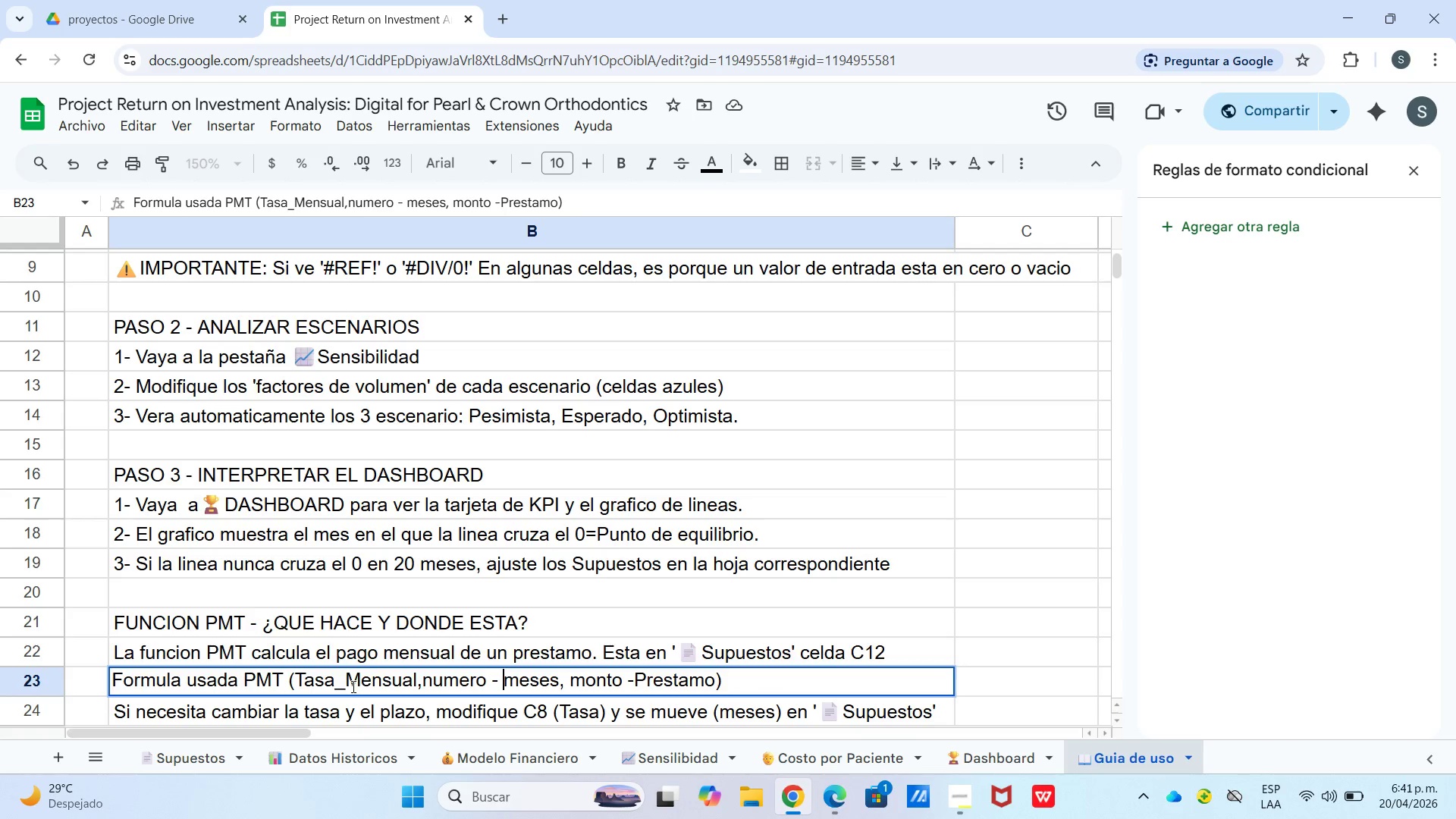 
key(Backspace)
 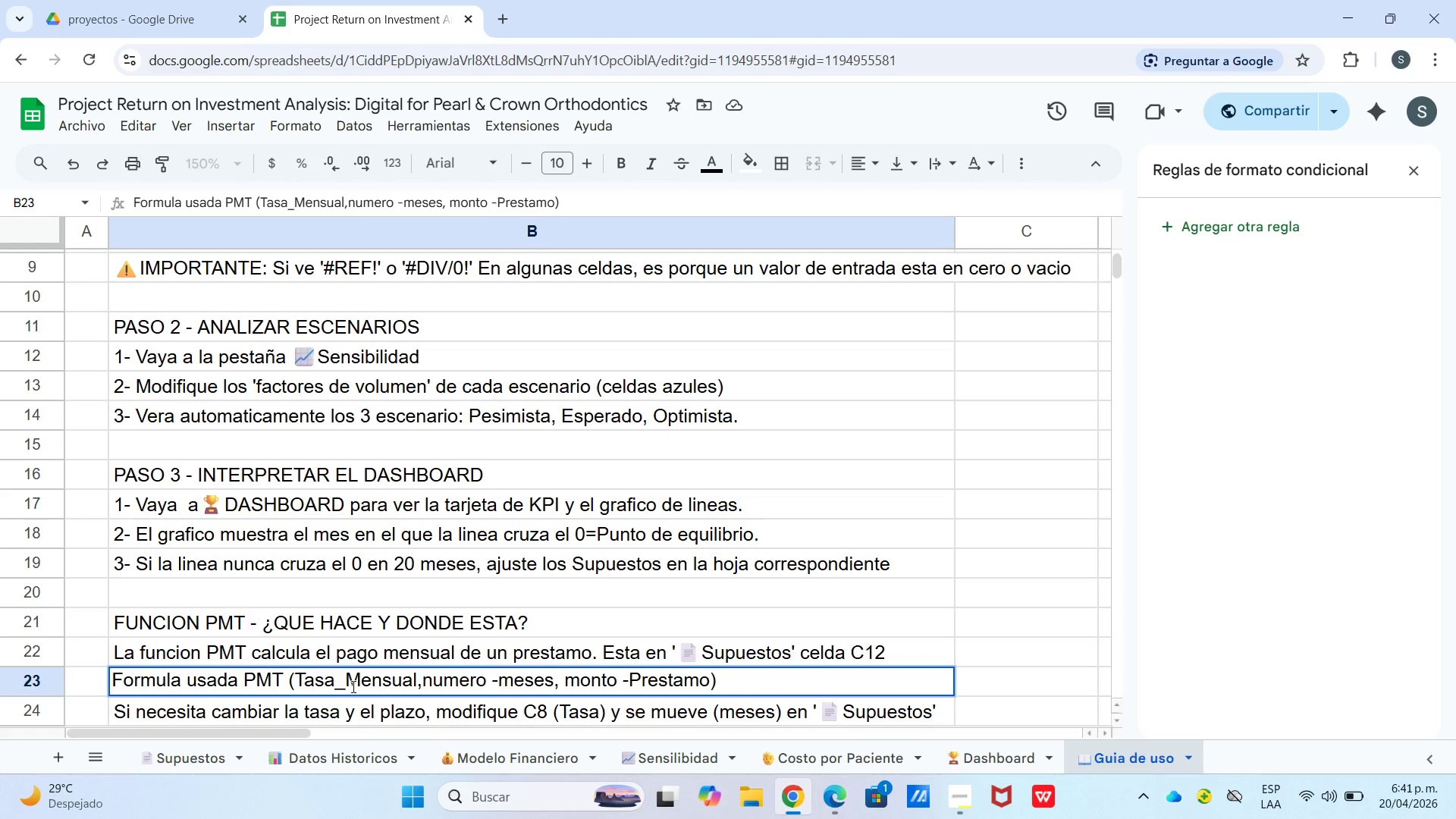 
key(Backspace)
 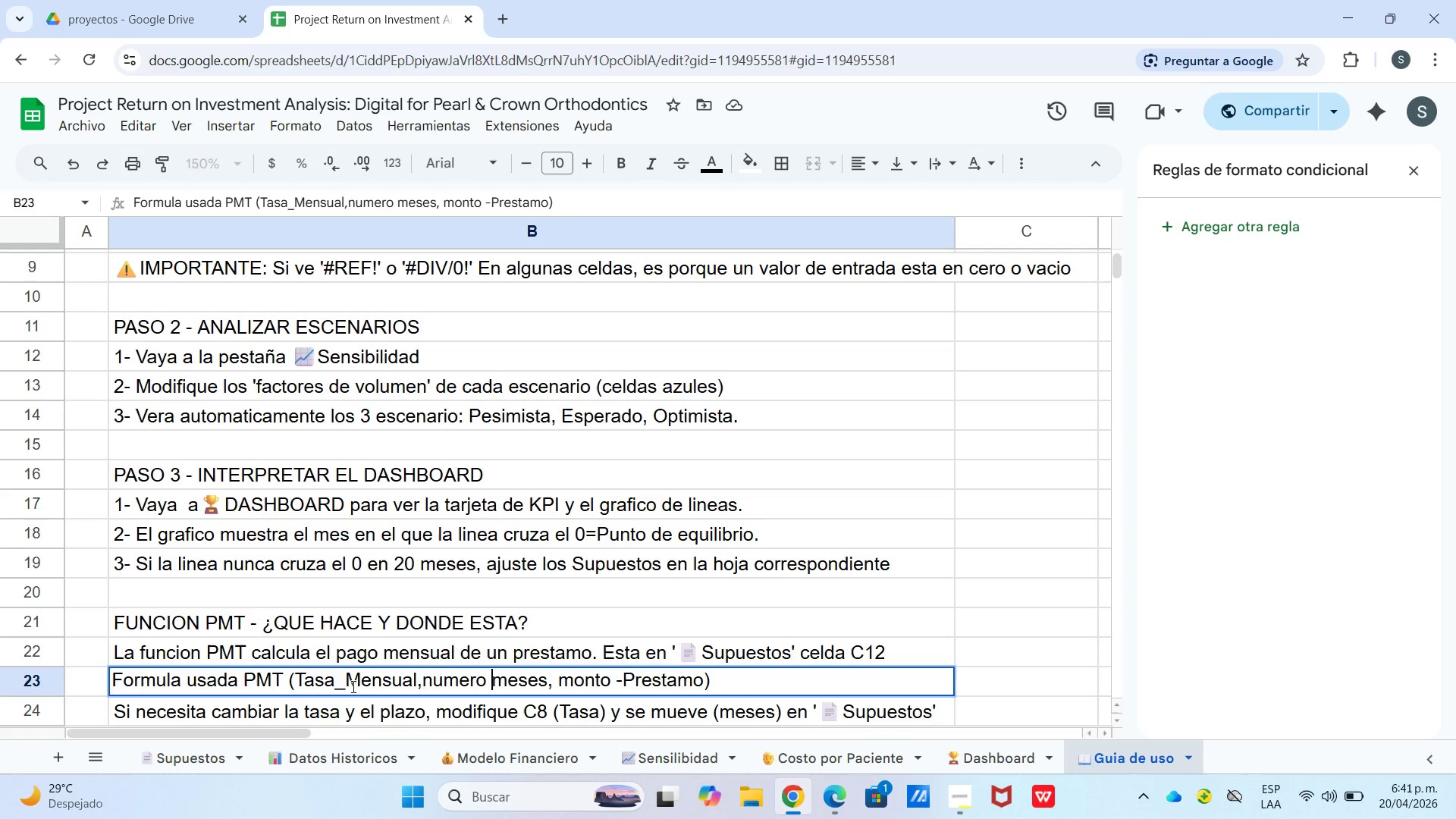 
key(Backspace)
 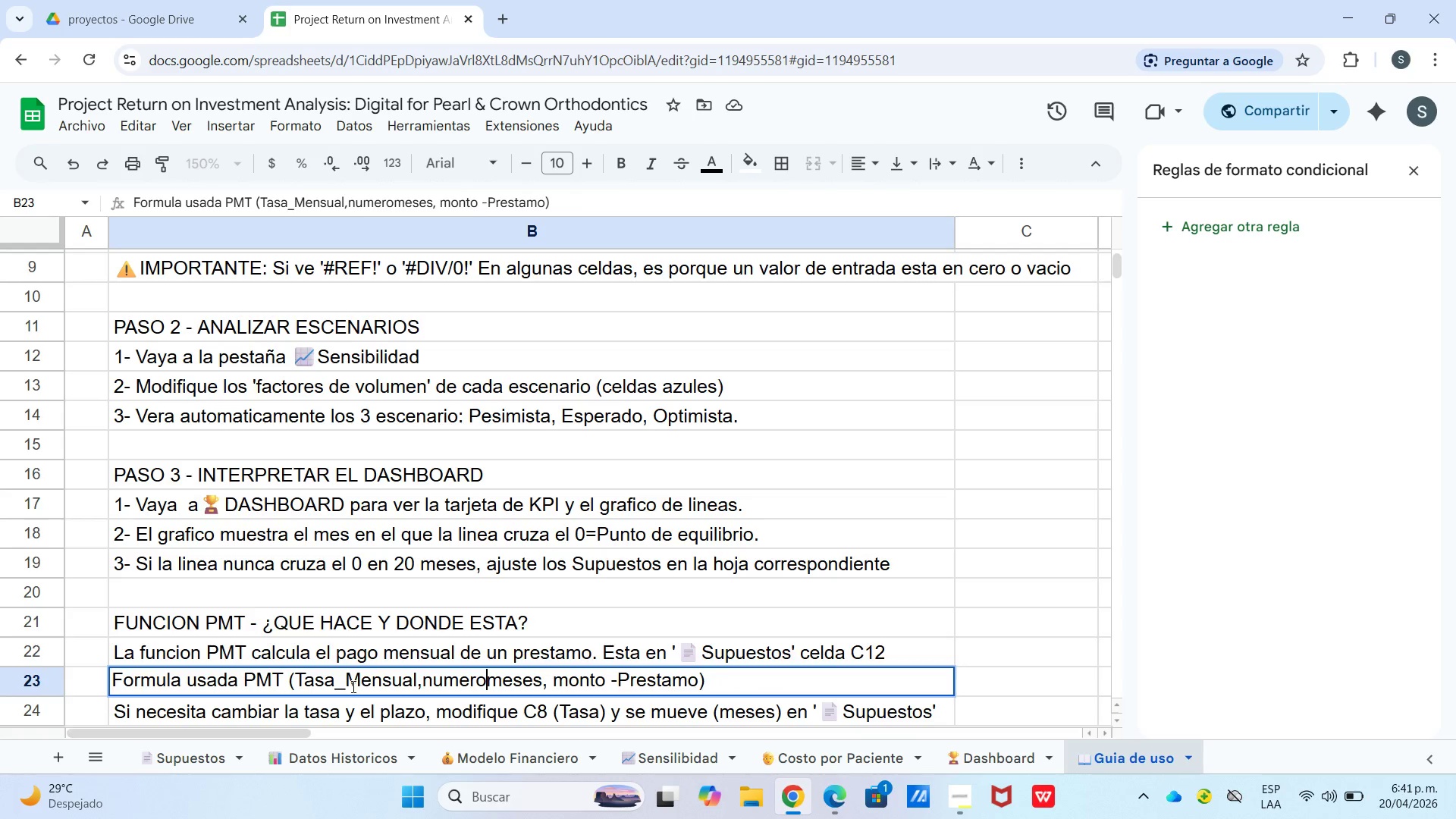 
key(Shift+ShiftLeft)
 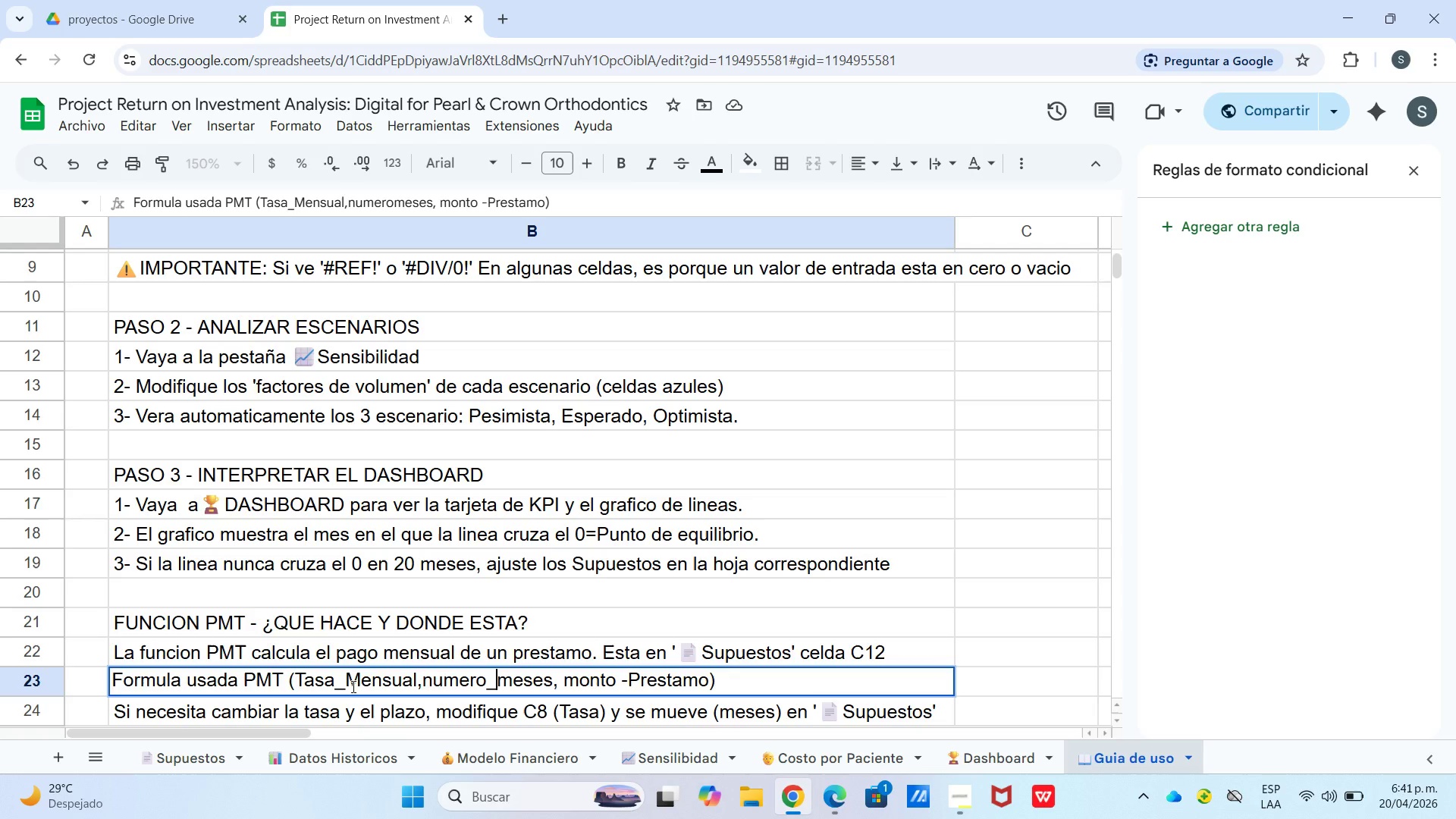 
key(Shift+Minus)
 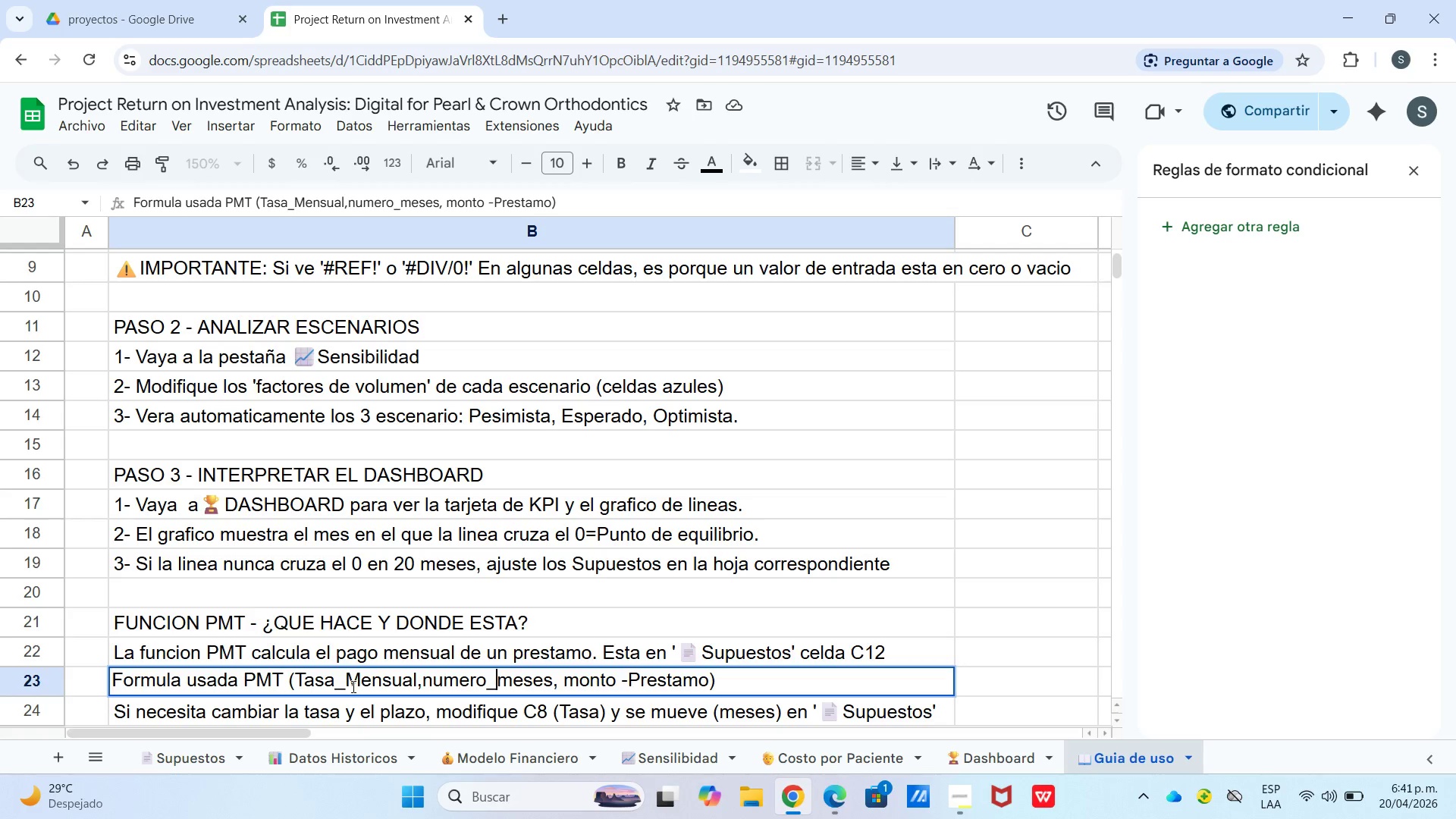 
key(ArrowUp)
 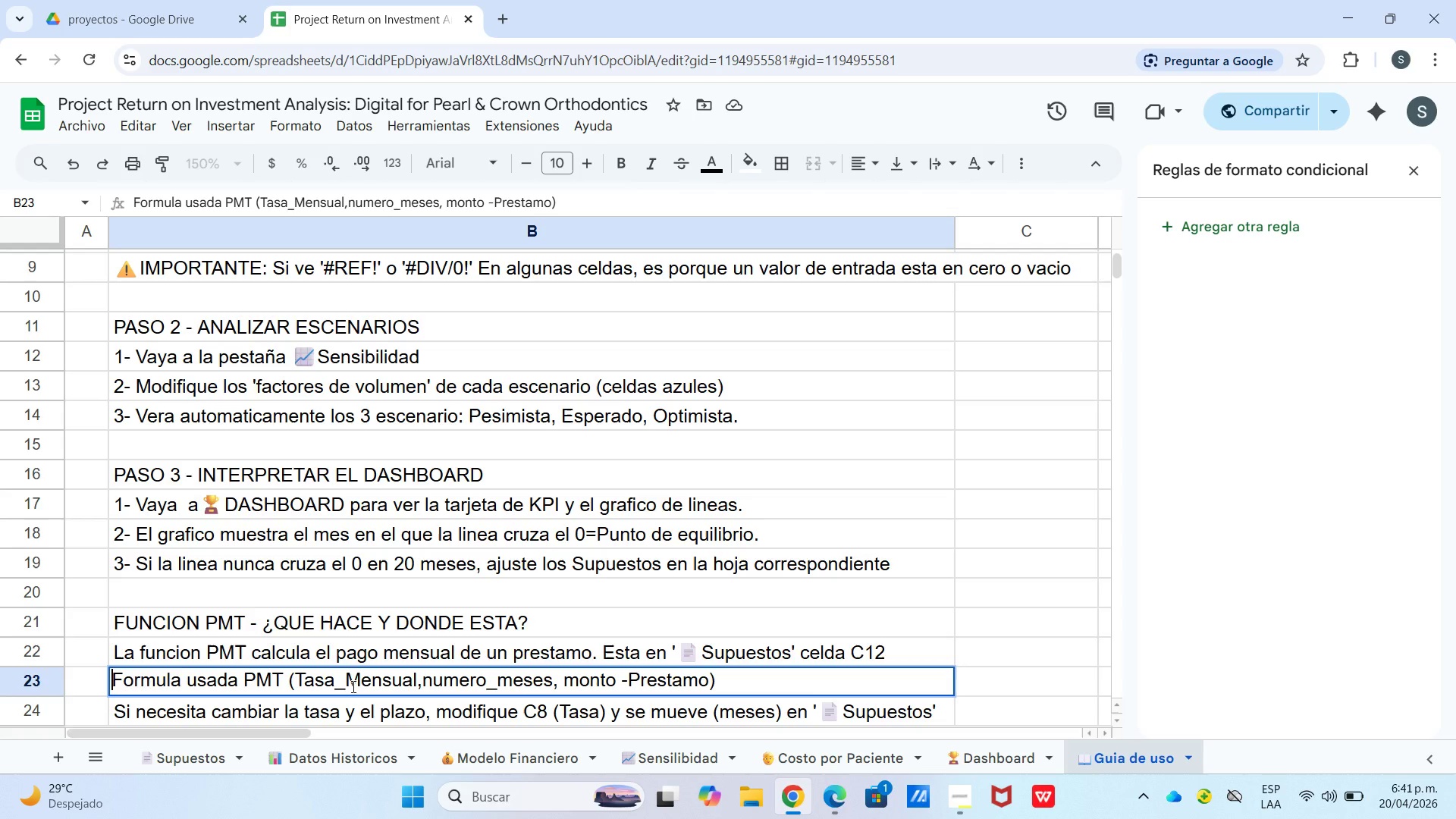 
key(ArrowUp)
 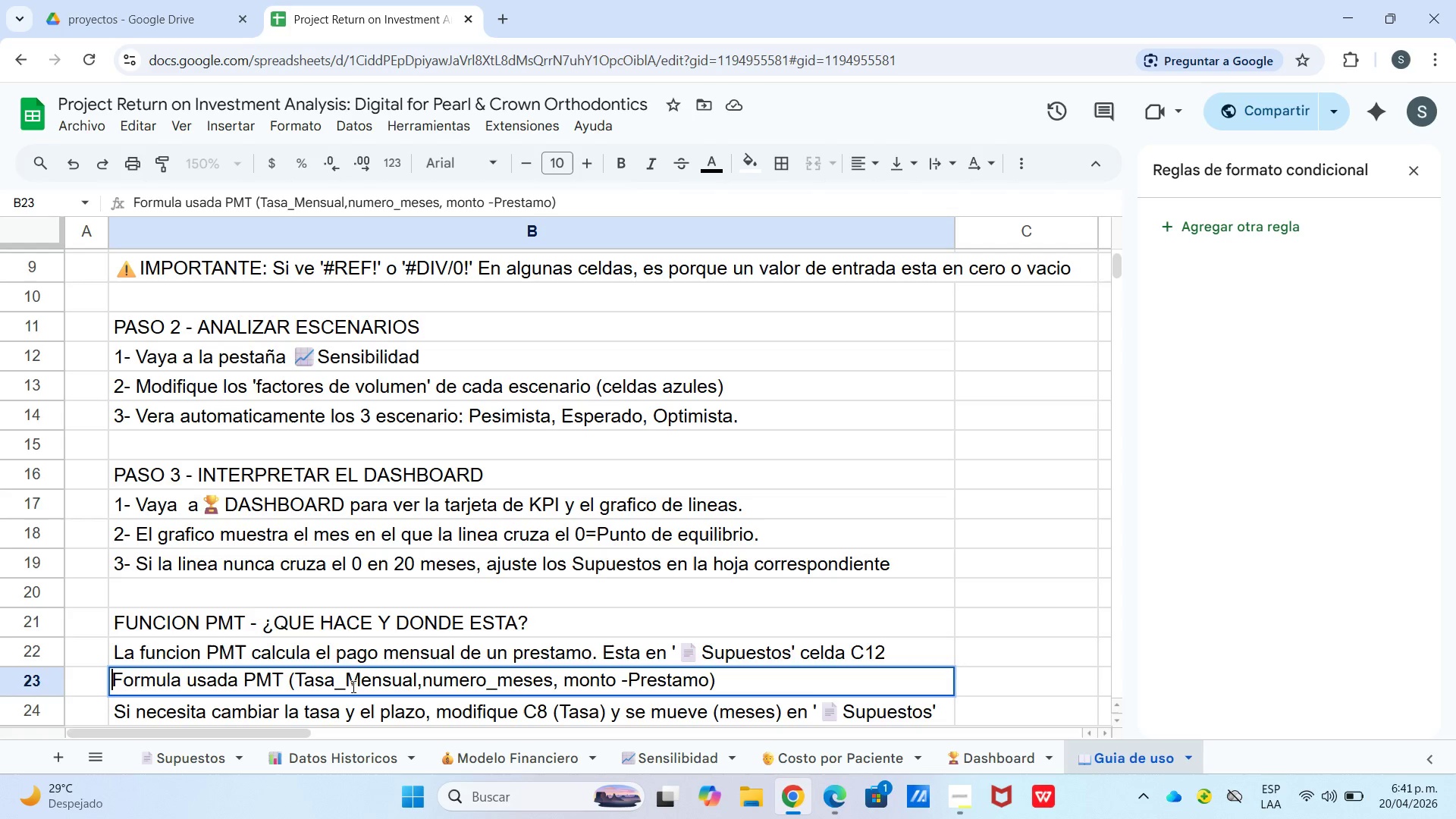 
key(ArrowUp)
 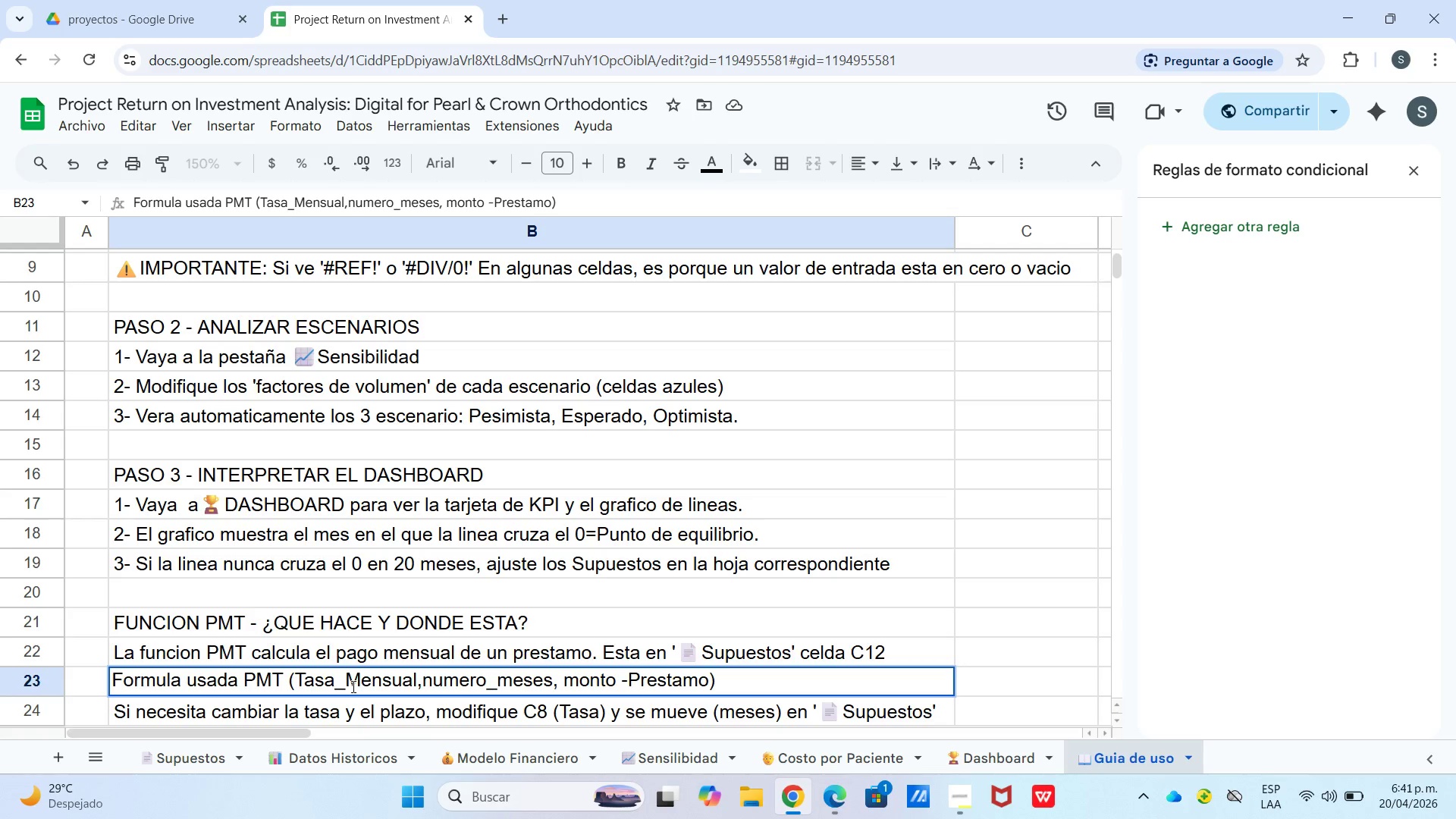 
key(ArrowUp)
 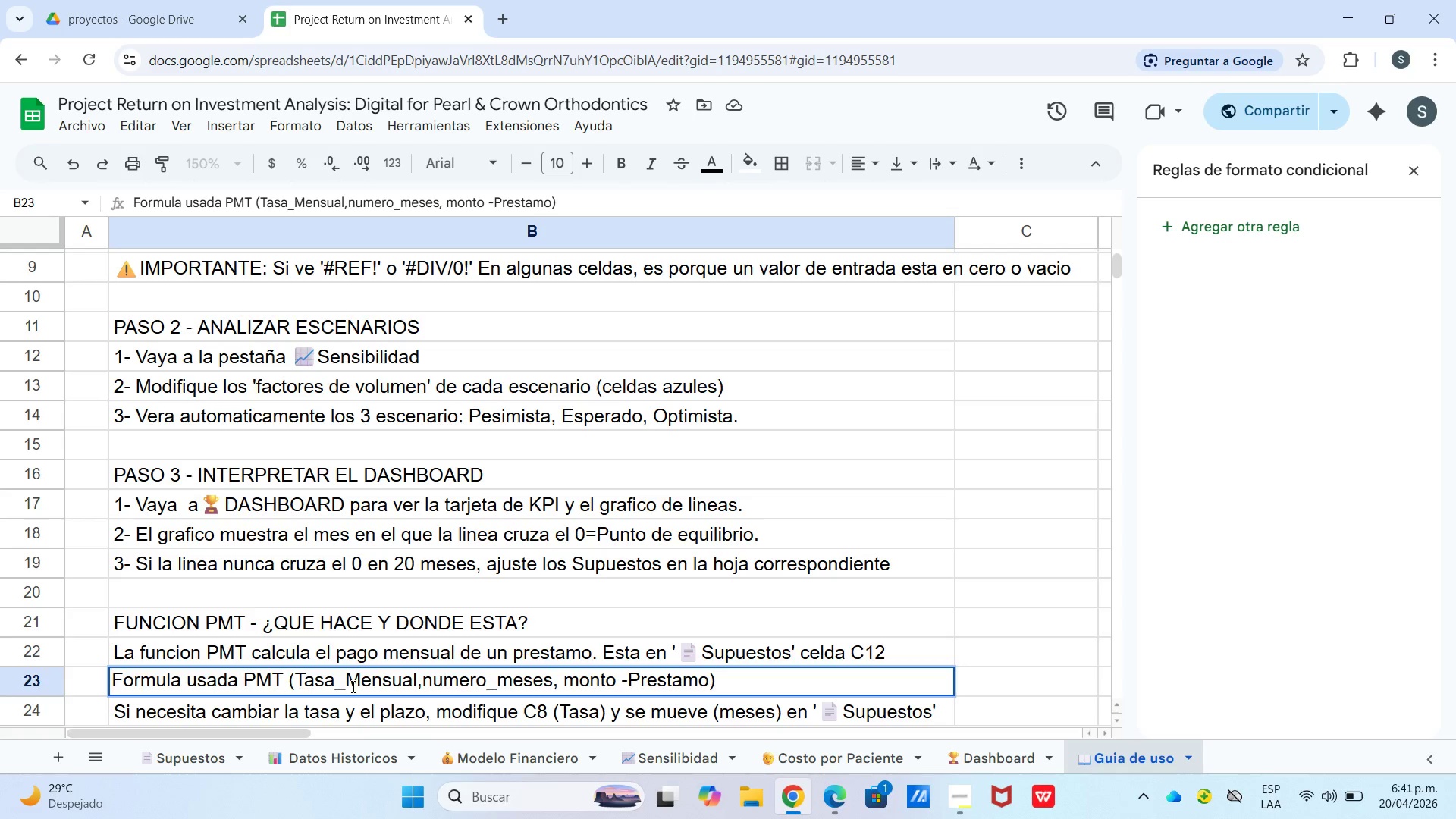 
hold_key(key=ArrowRight, duration=1.5)
 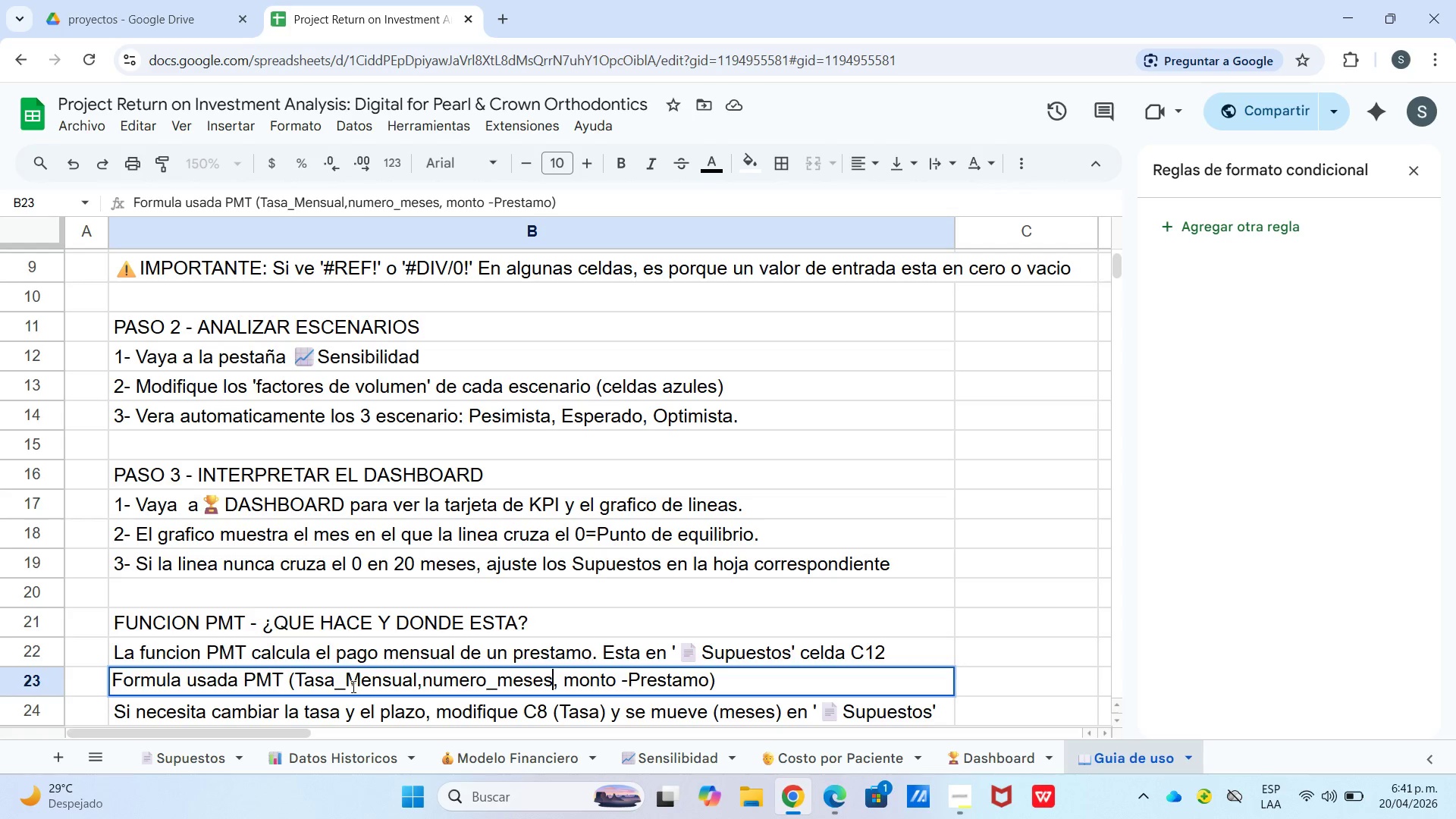 
hold_key(key=ArrowRight, duration=0.39)
 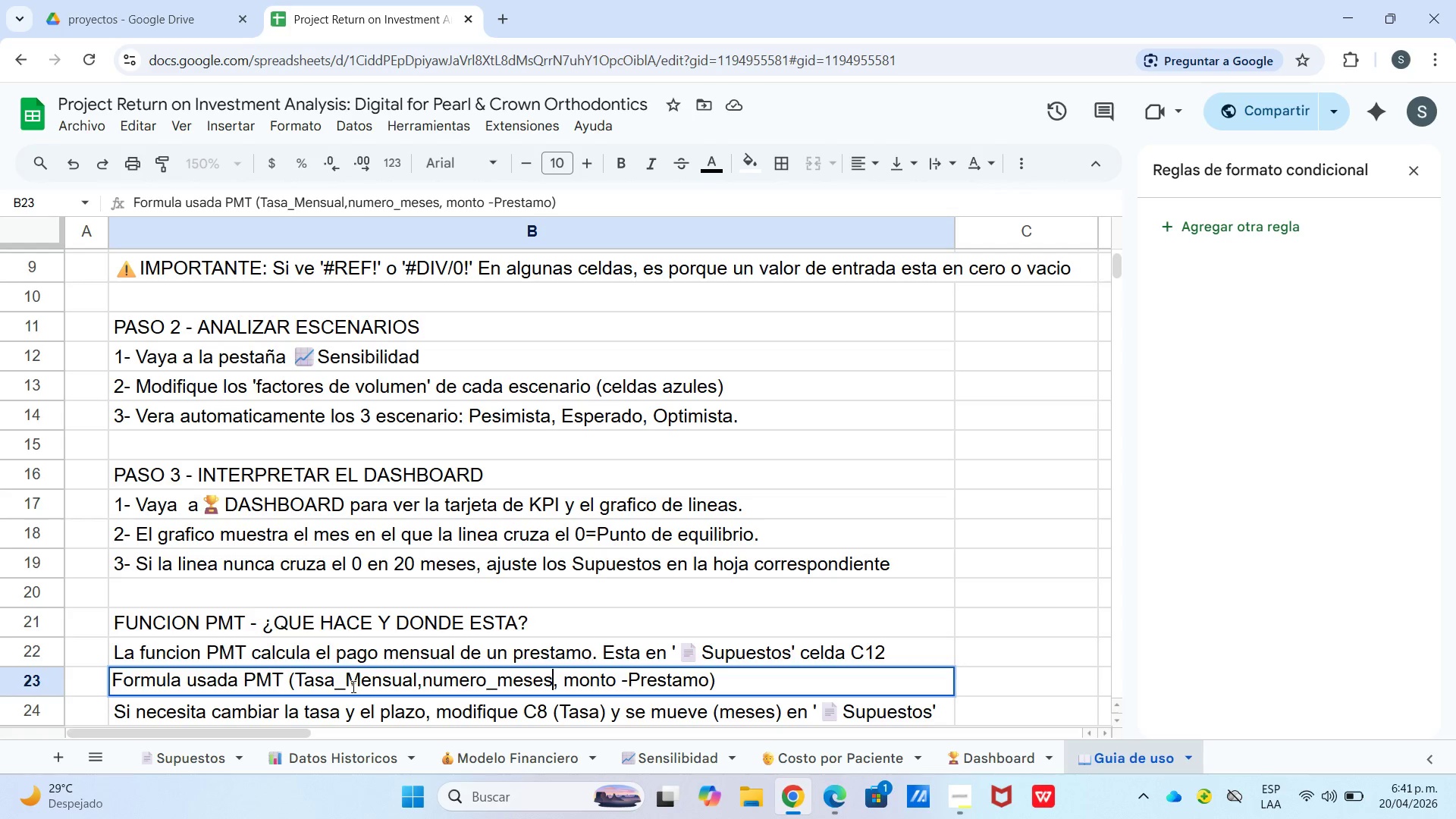 
key(ArrowRight)
 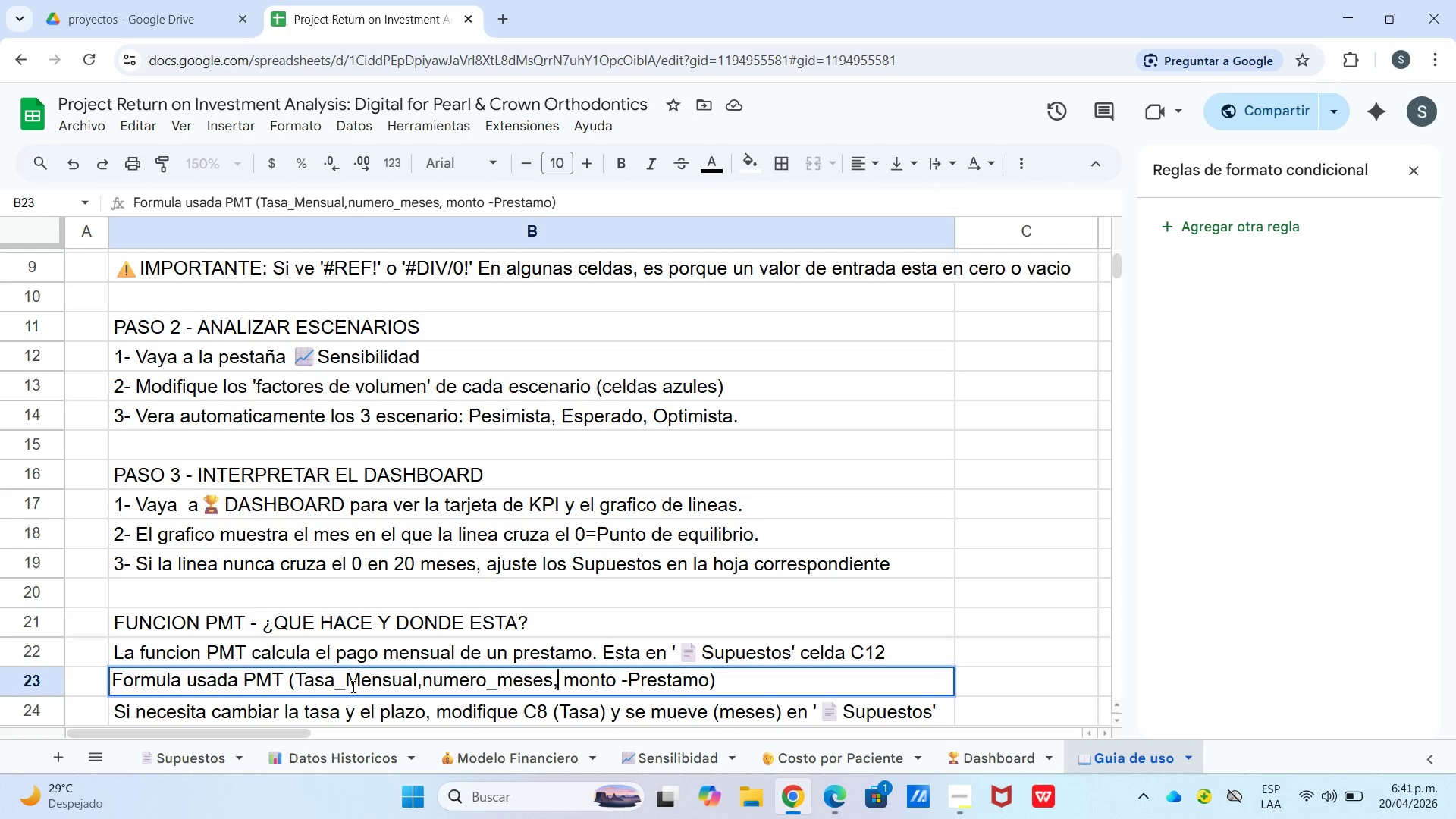 
key(ArrowRight)
 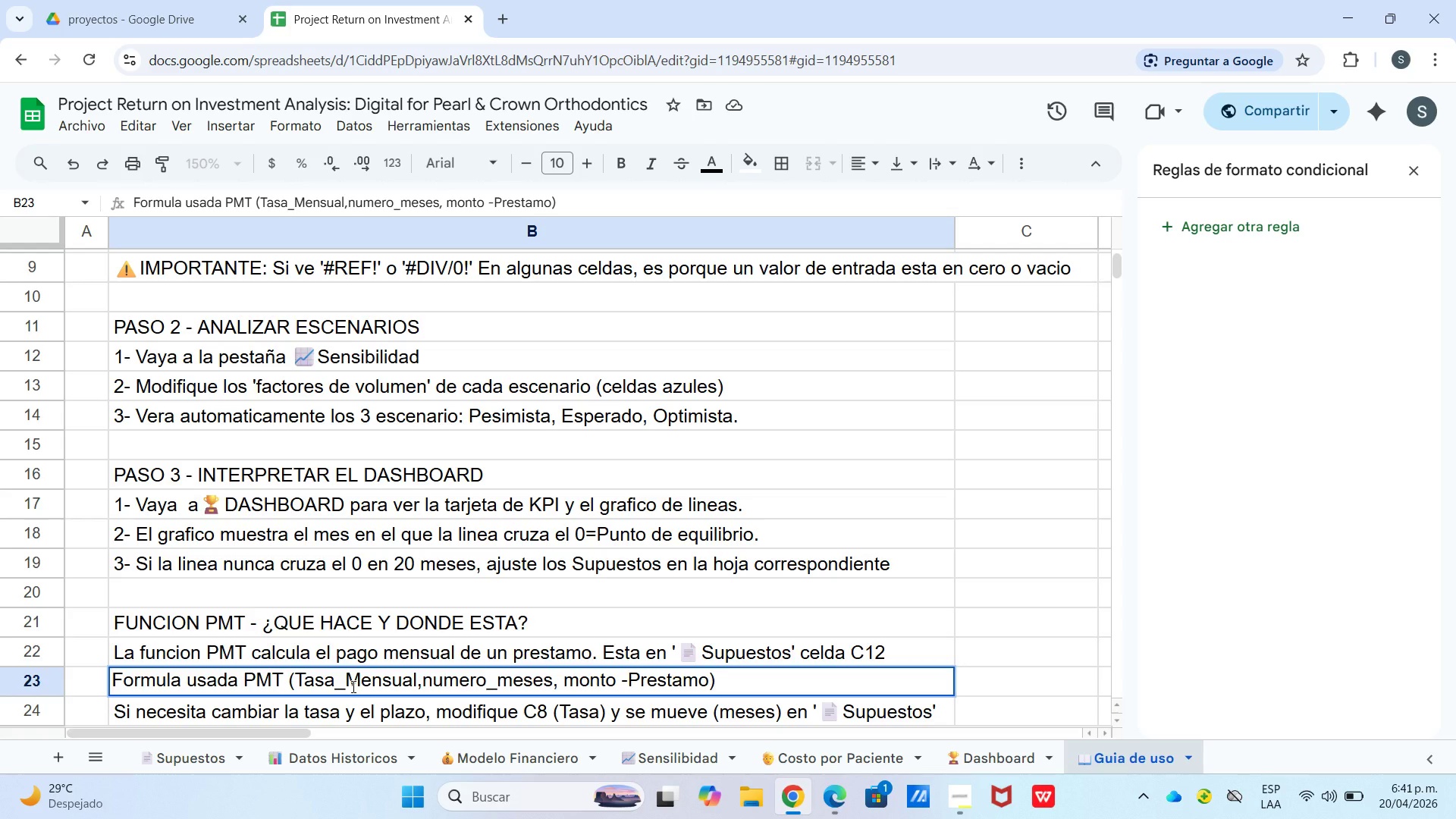 
key(Backspace)
 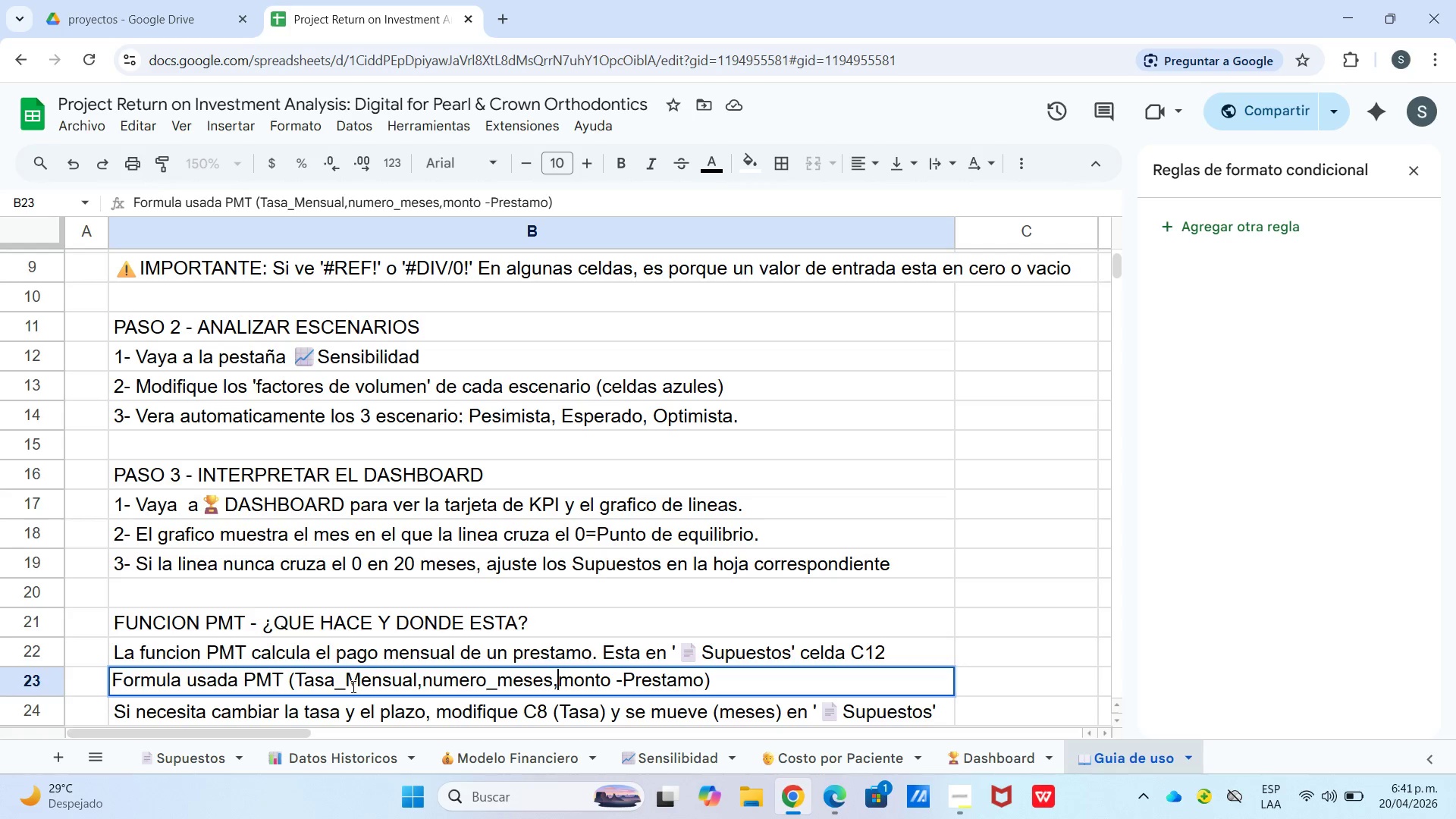 
key(ArrowRight)
 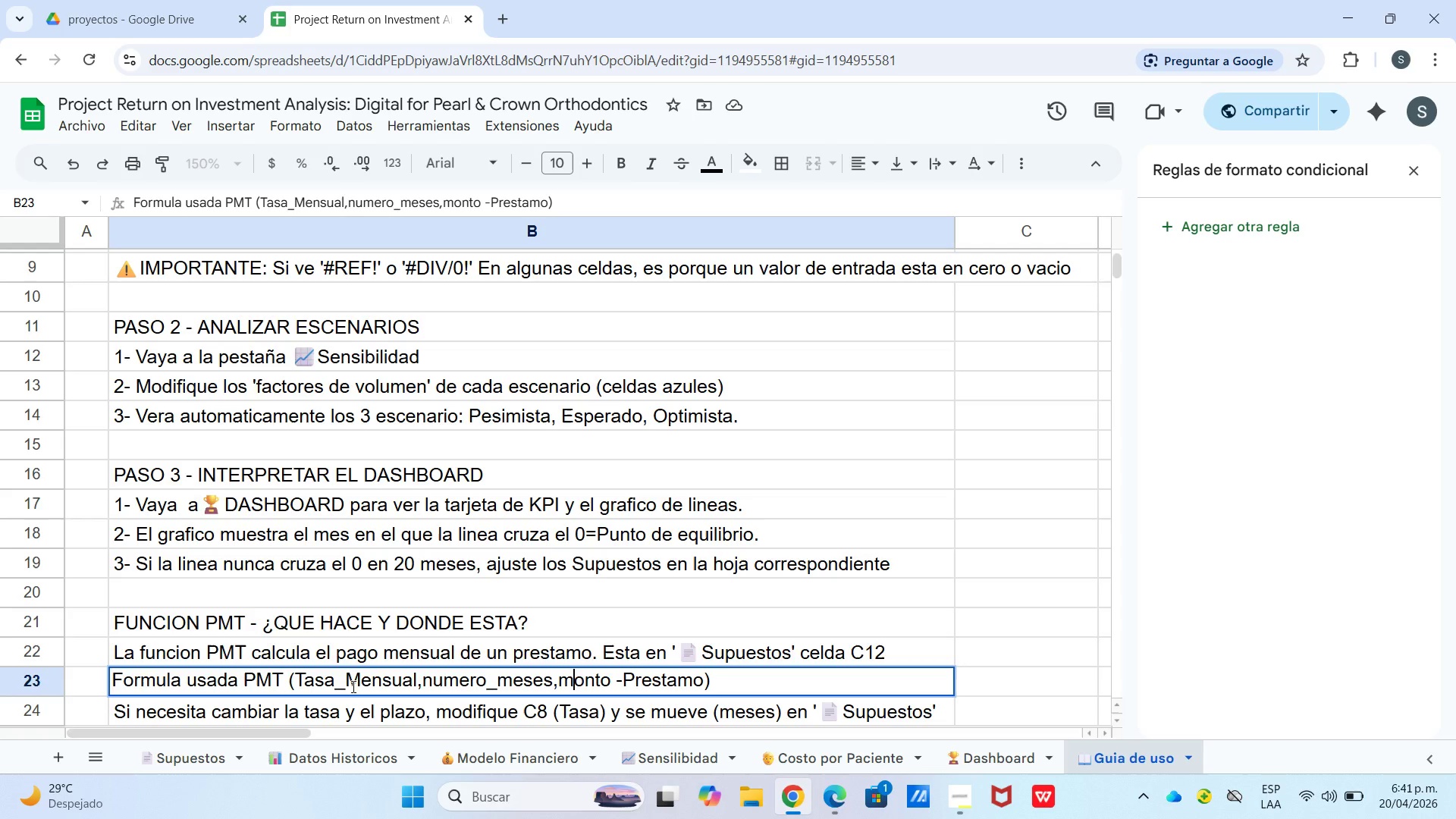 
hold_key(key=ArrowRight, duration=0.34)
 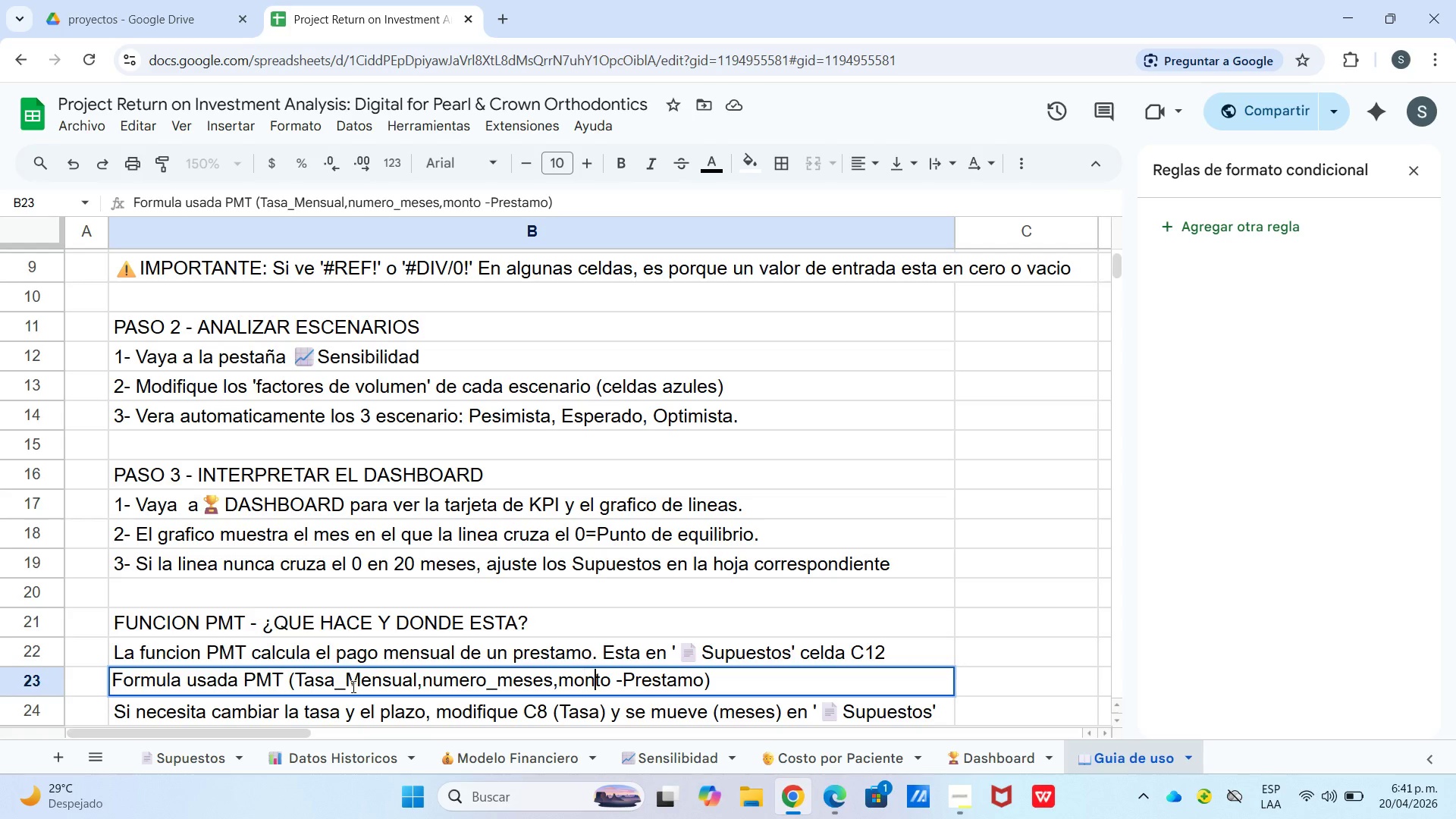 
key(ArrowRight)
 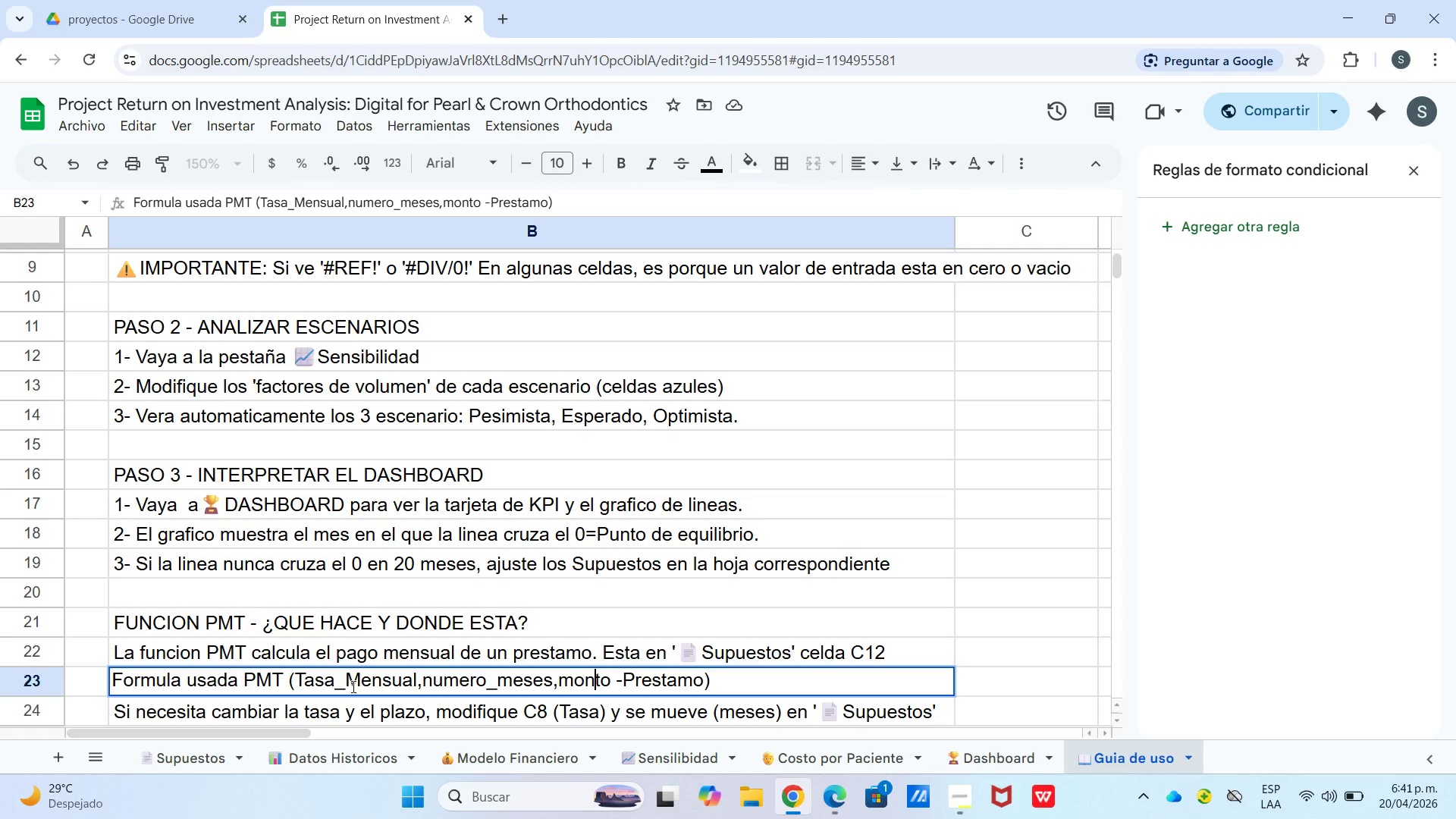 
key(ArrowRight)
 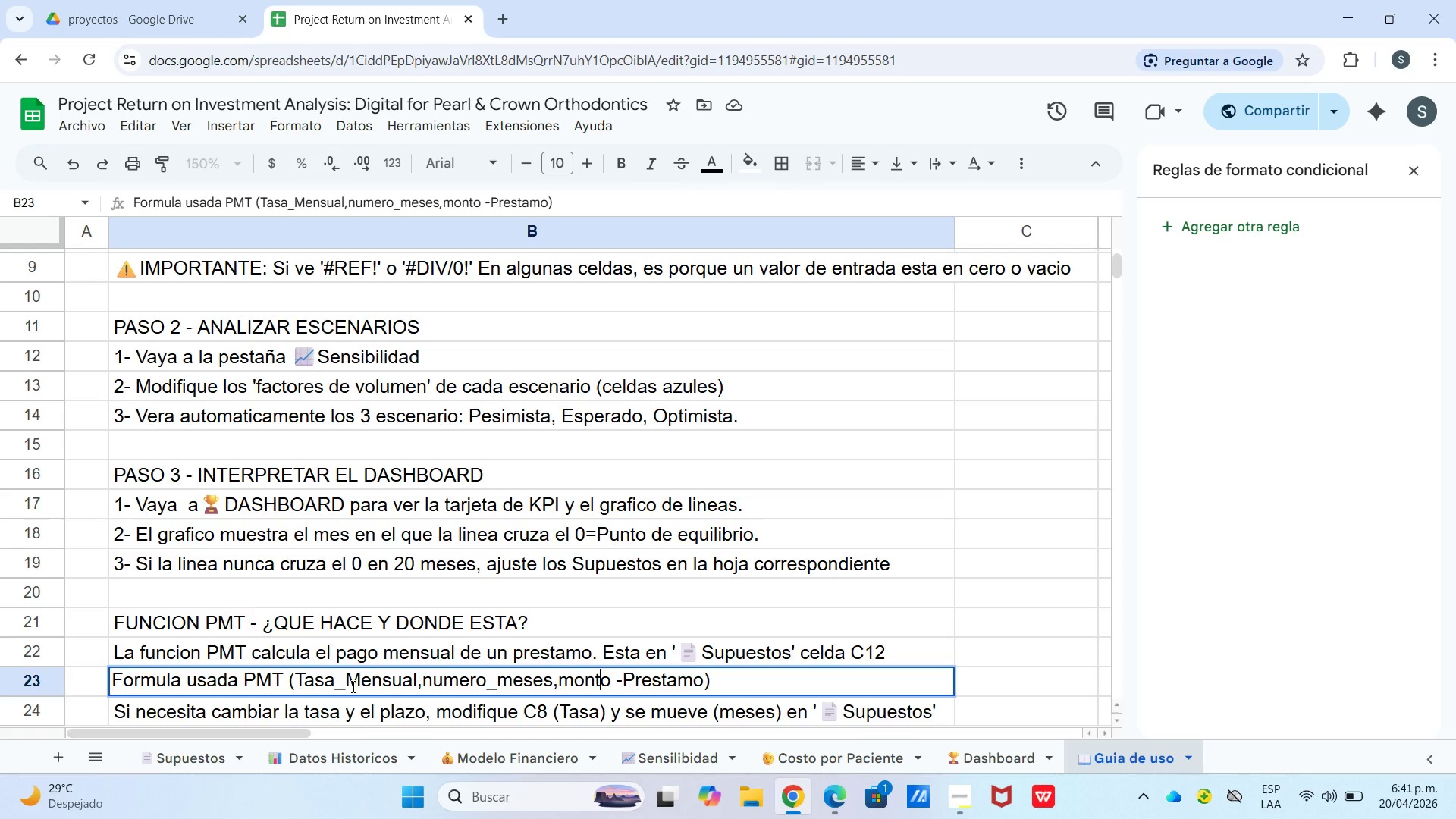 
key(ArrowRight)
 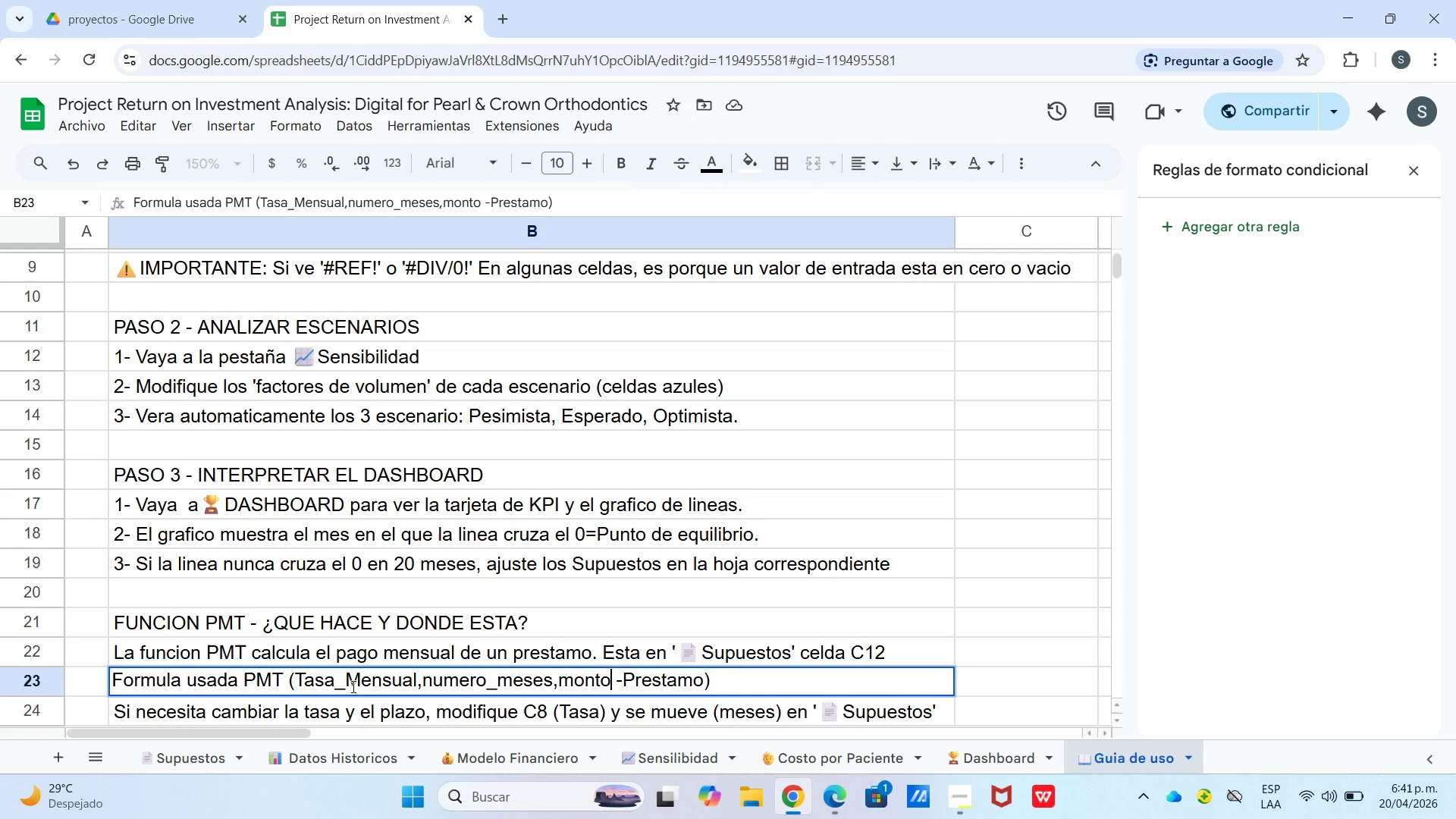 
key(ArrowRight)
 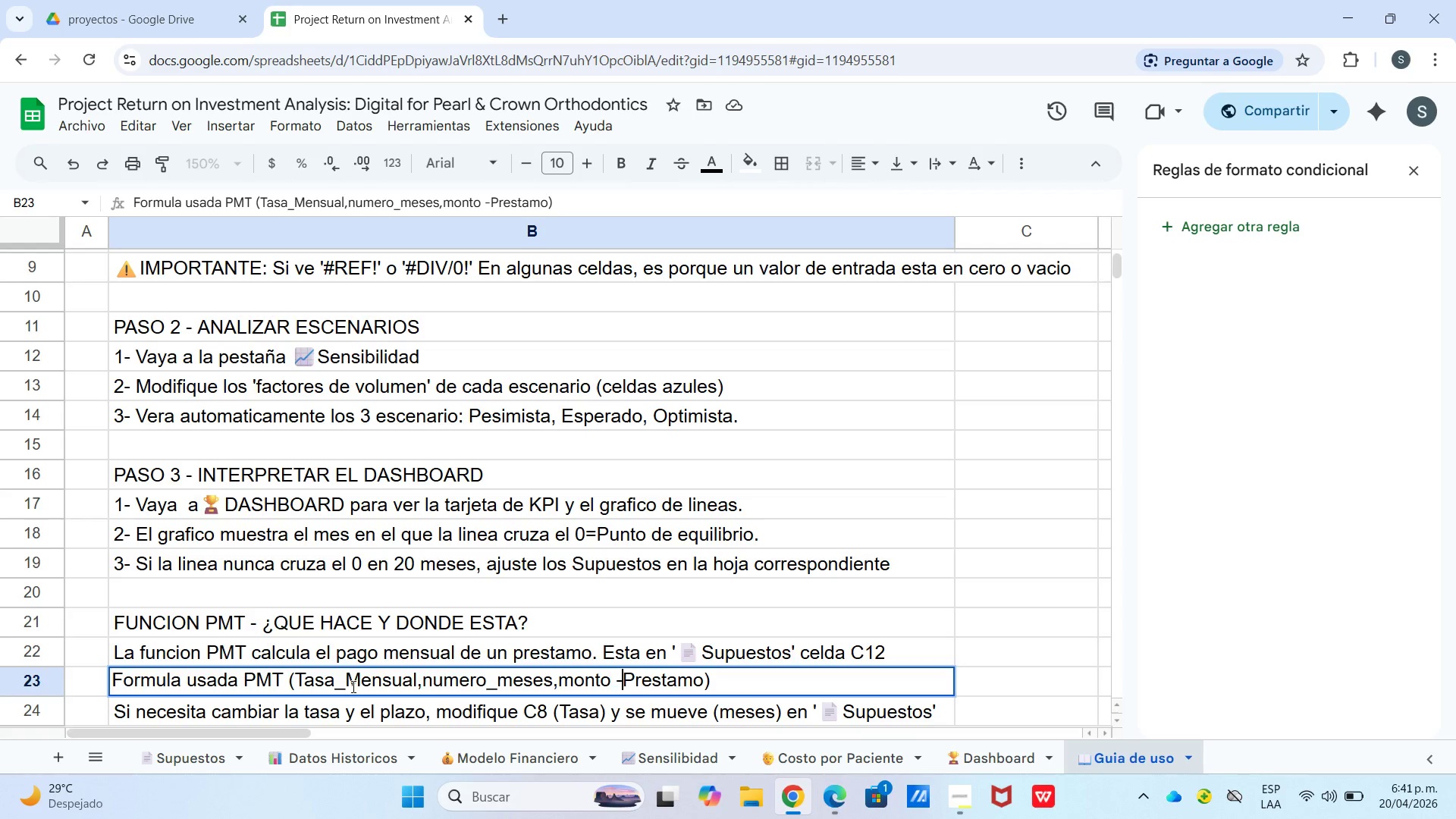 
key(ArrowRight)
 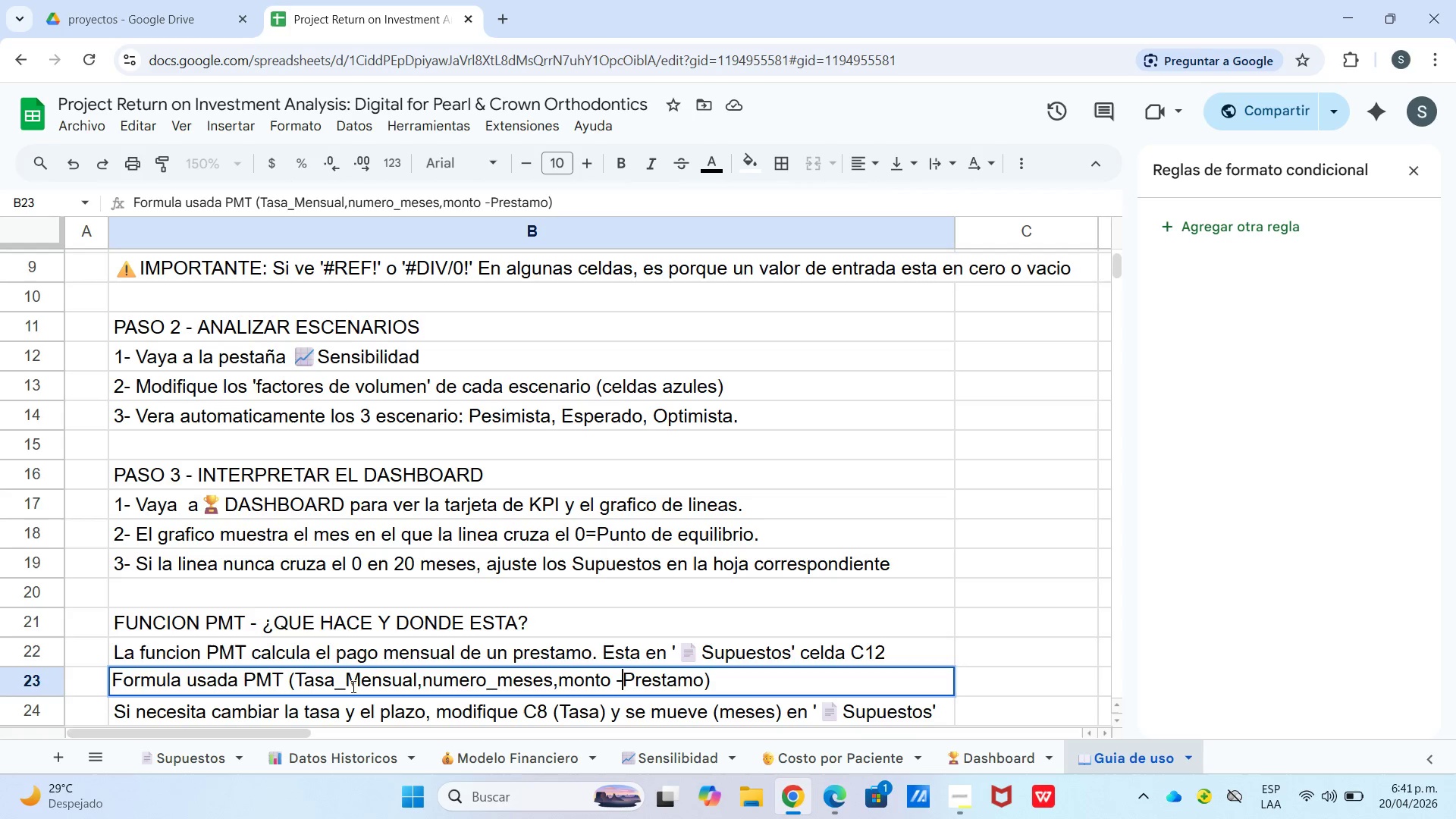 
key(ArrowRight)
 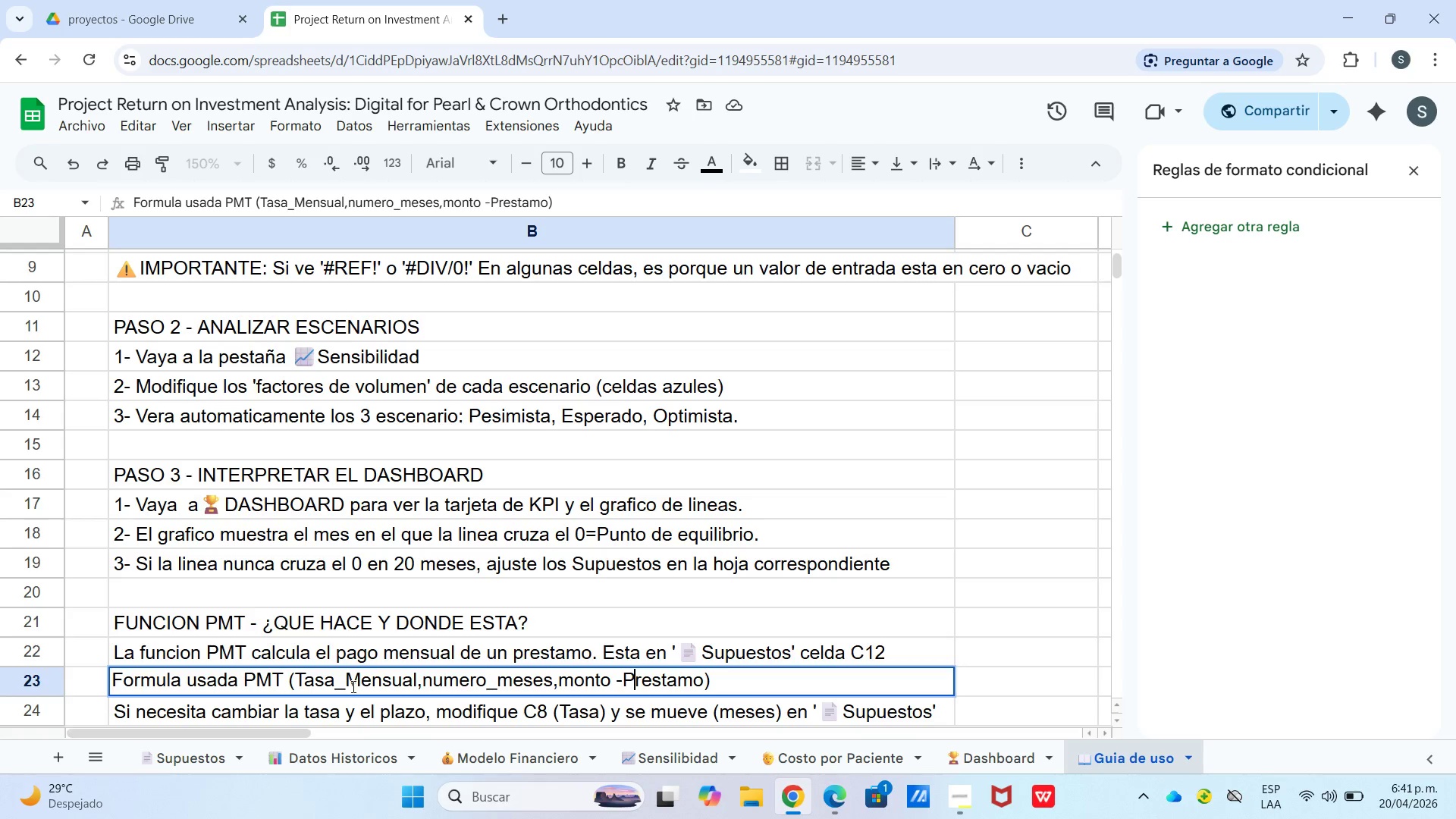 
key(Backspace)
 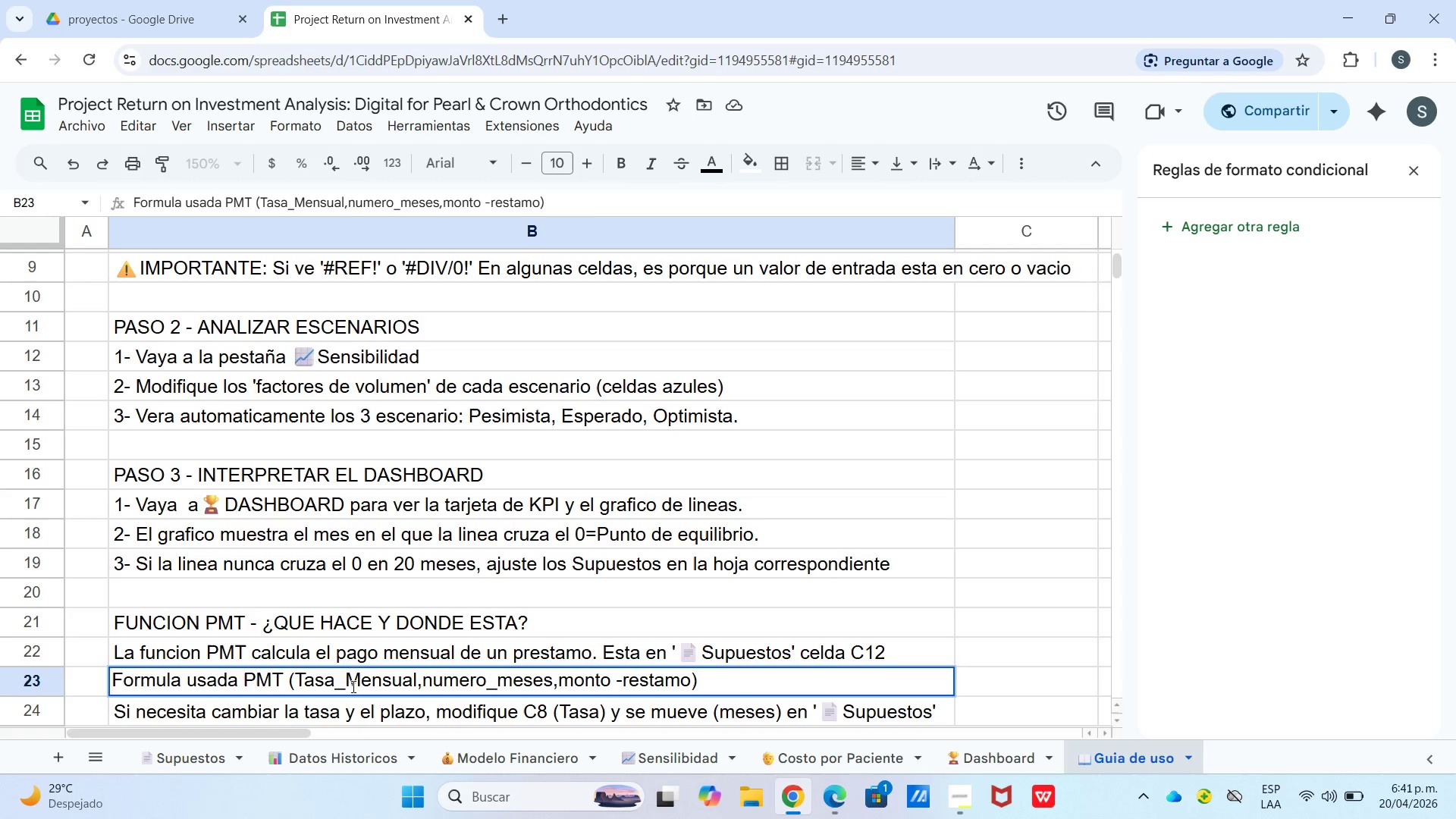 
key(Backspace)
 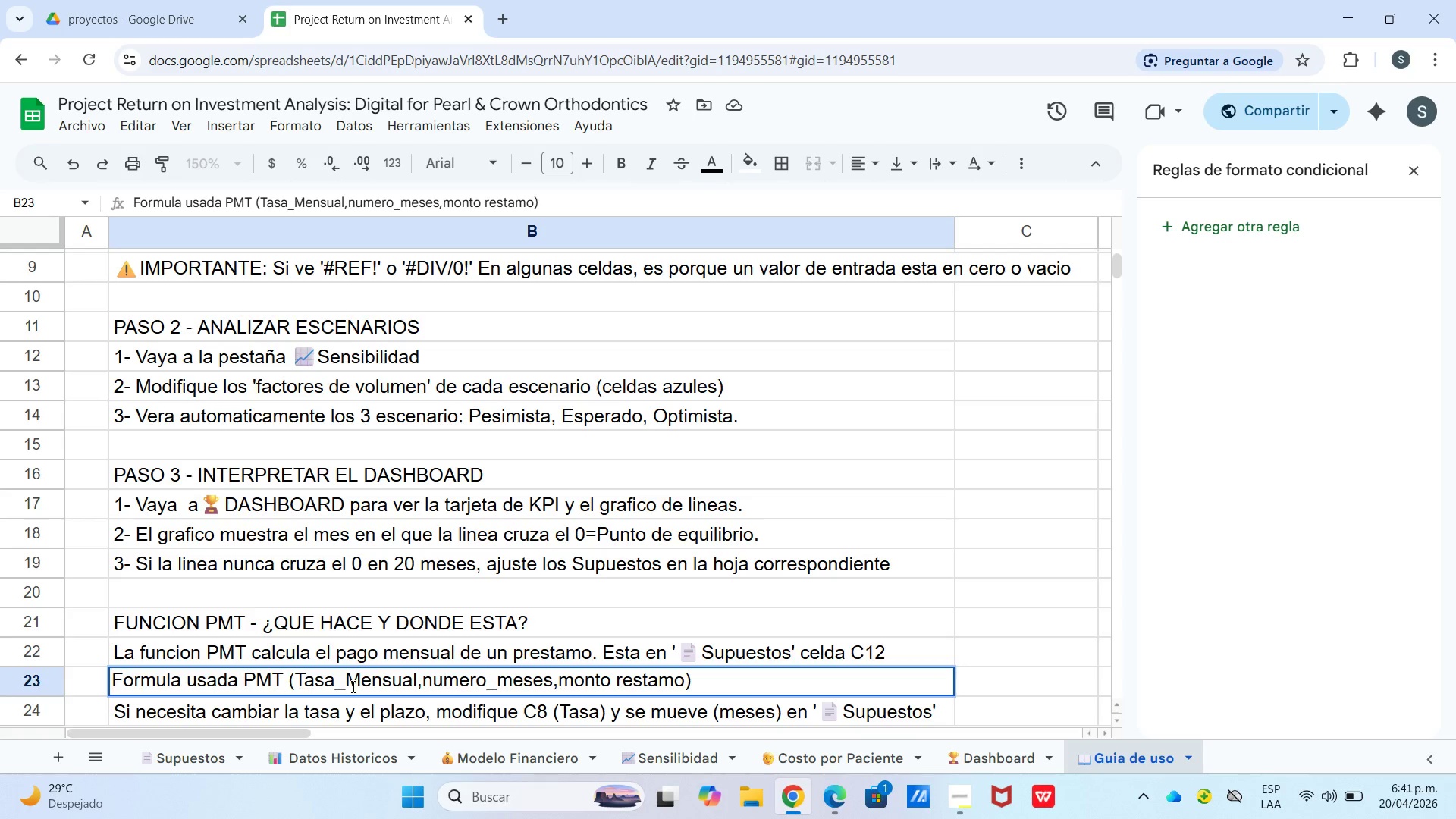 
key(Backspace)
 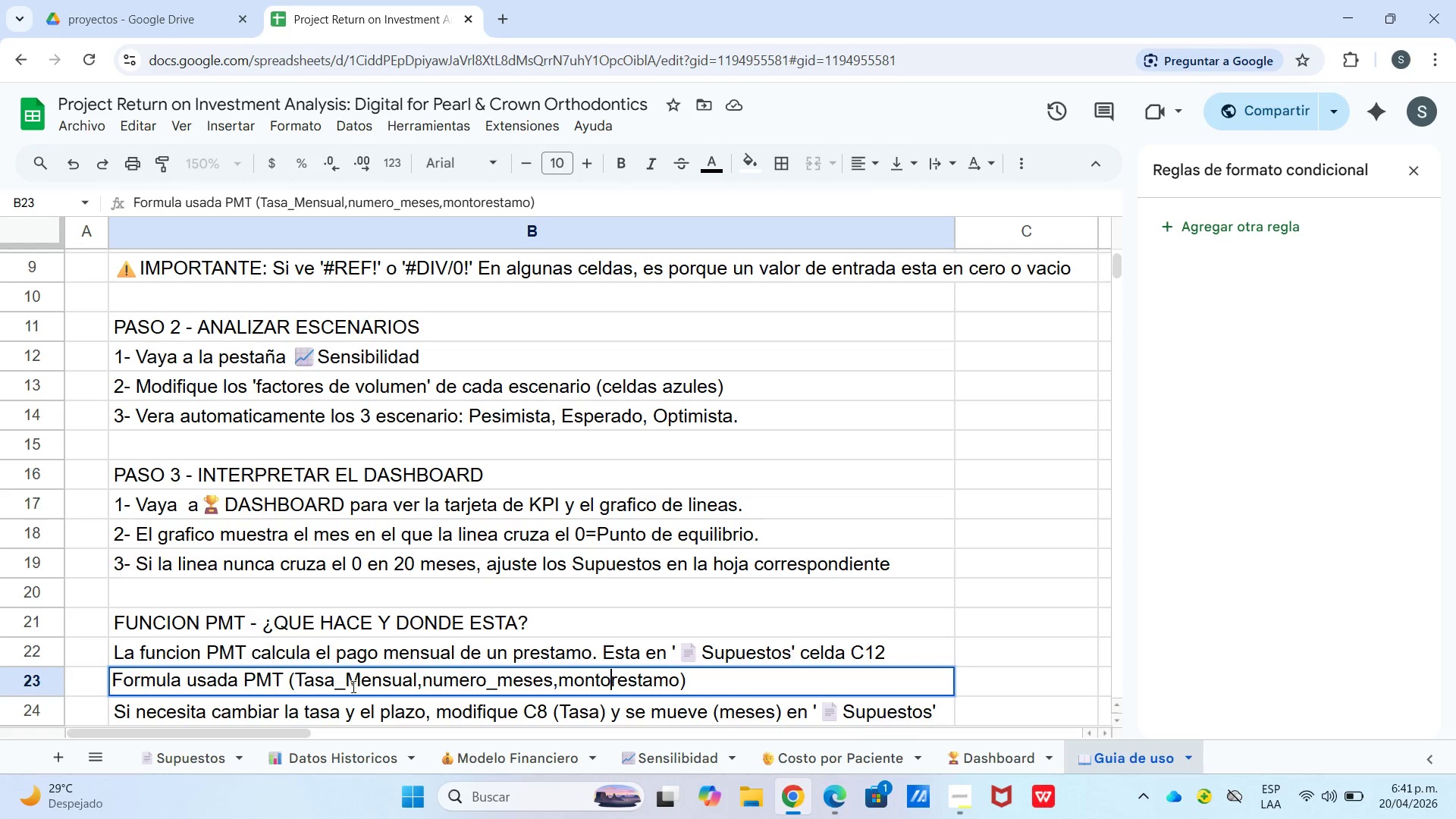 
key(Shift+Minus)
 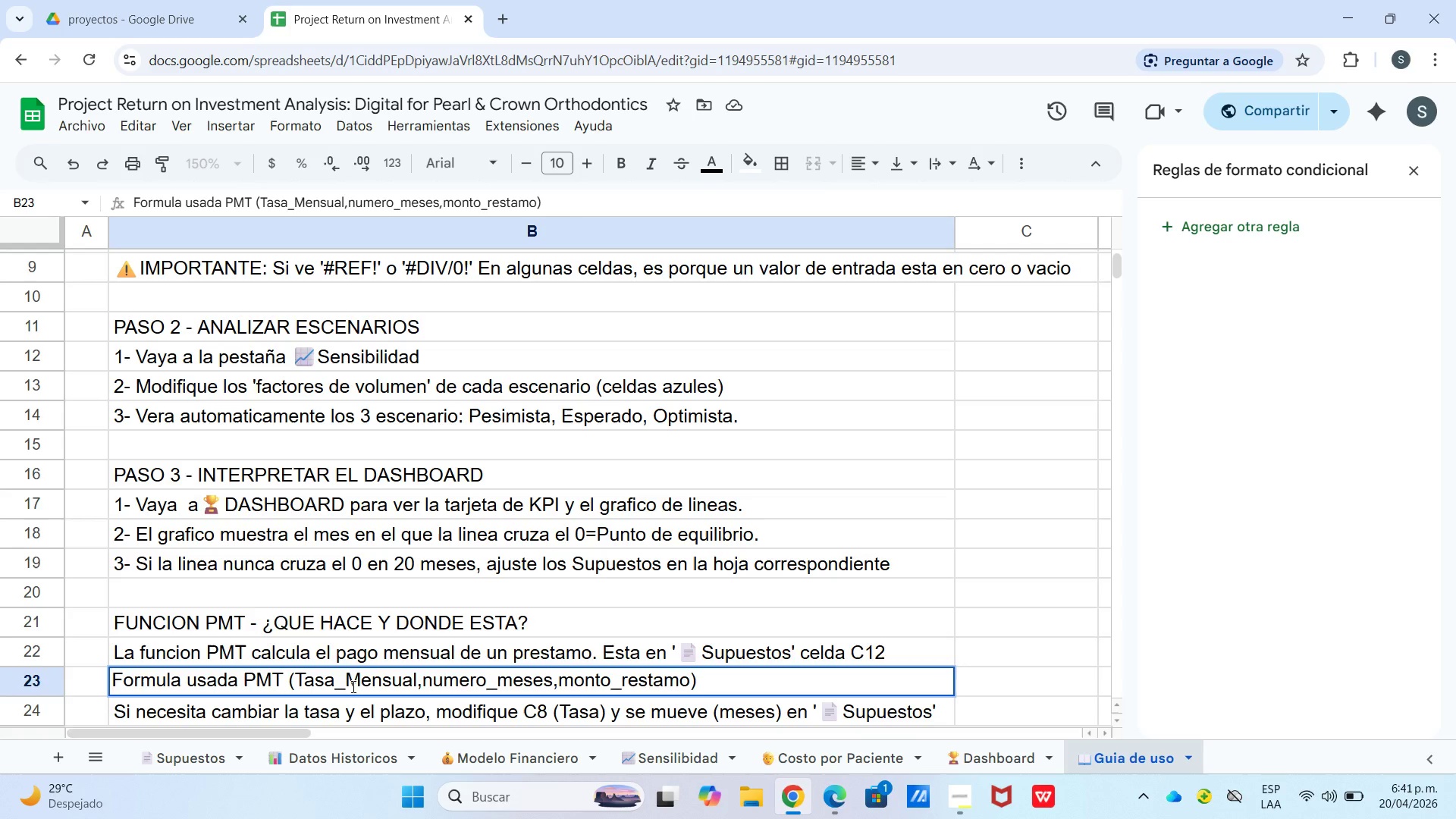 
key(P)
 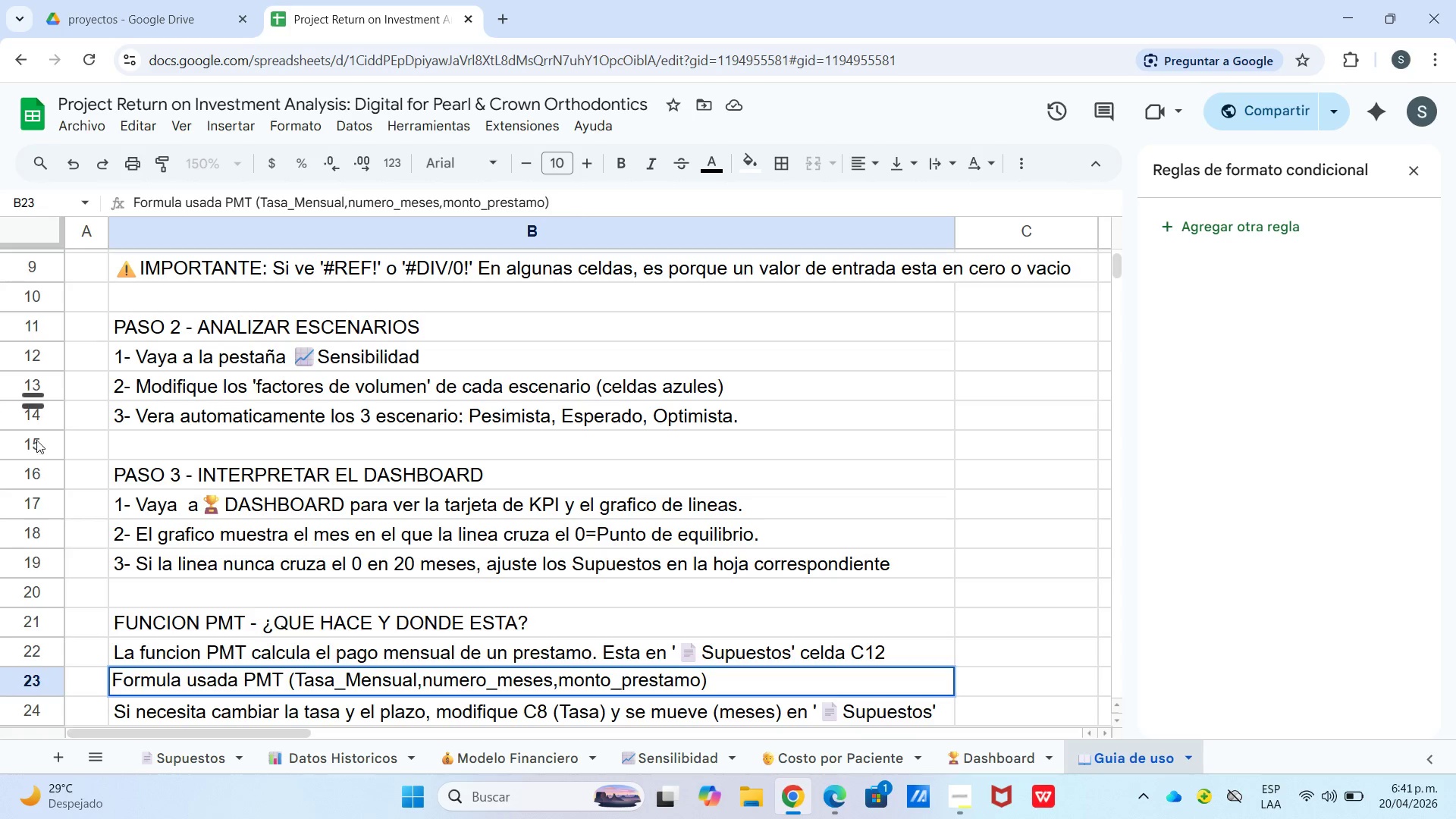 
scroll: coordinate [240, 541], scroll_direction: down, amount: 3.0
 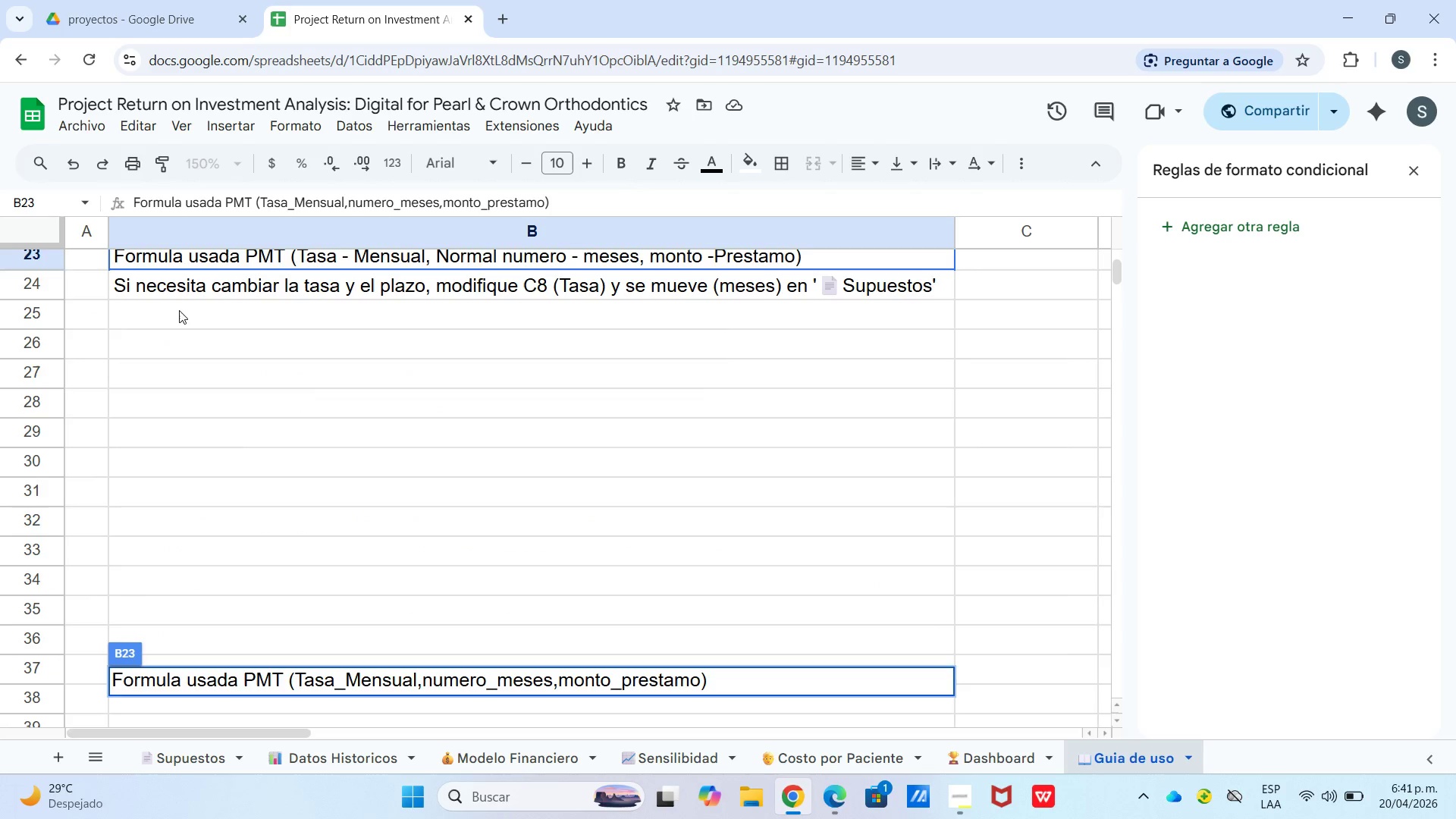 
double_click([178, 328])
 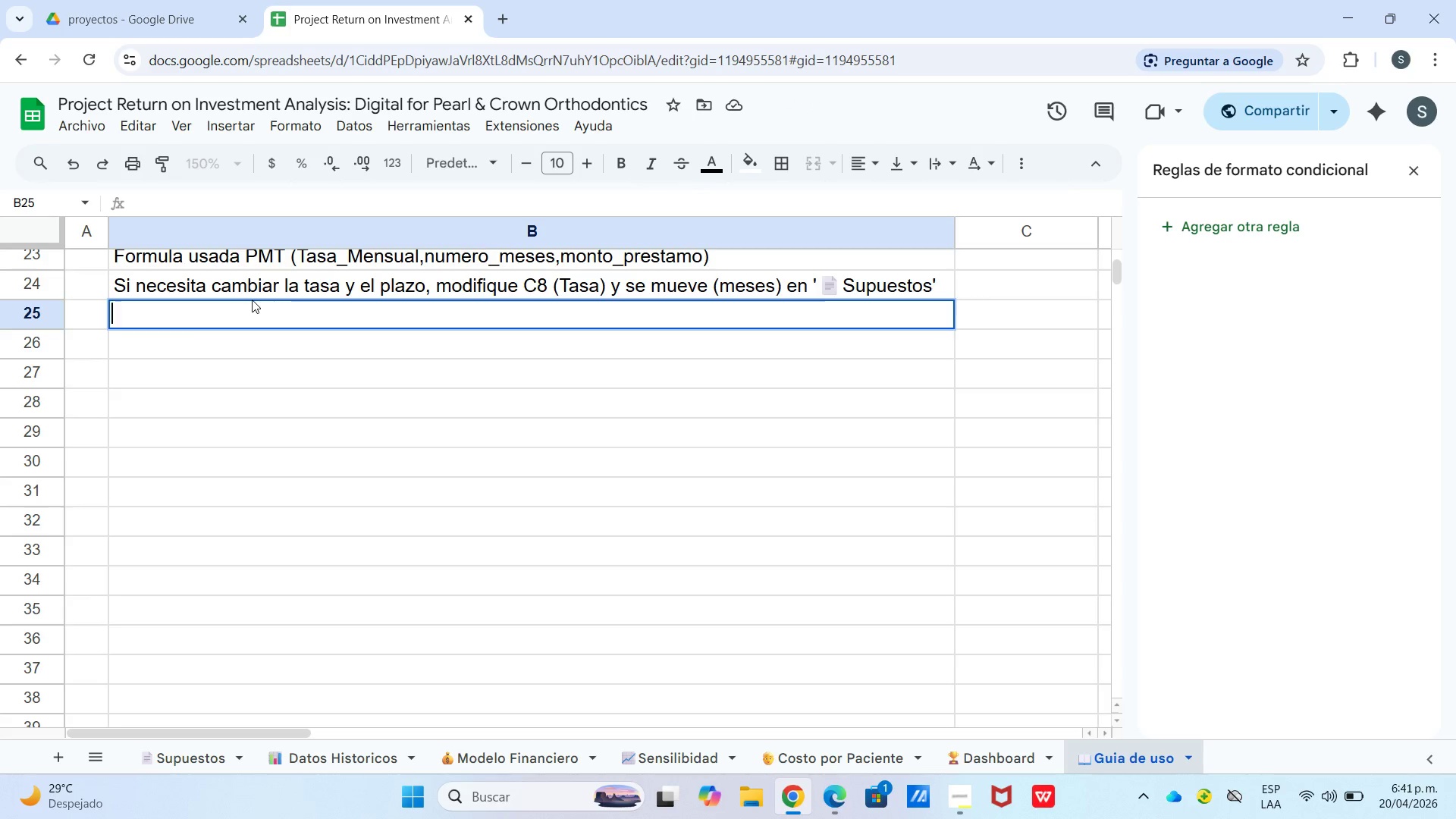 
wait(11.44)
 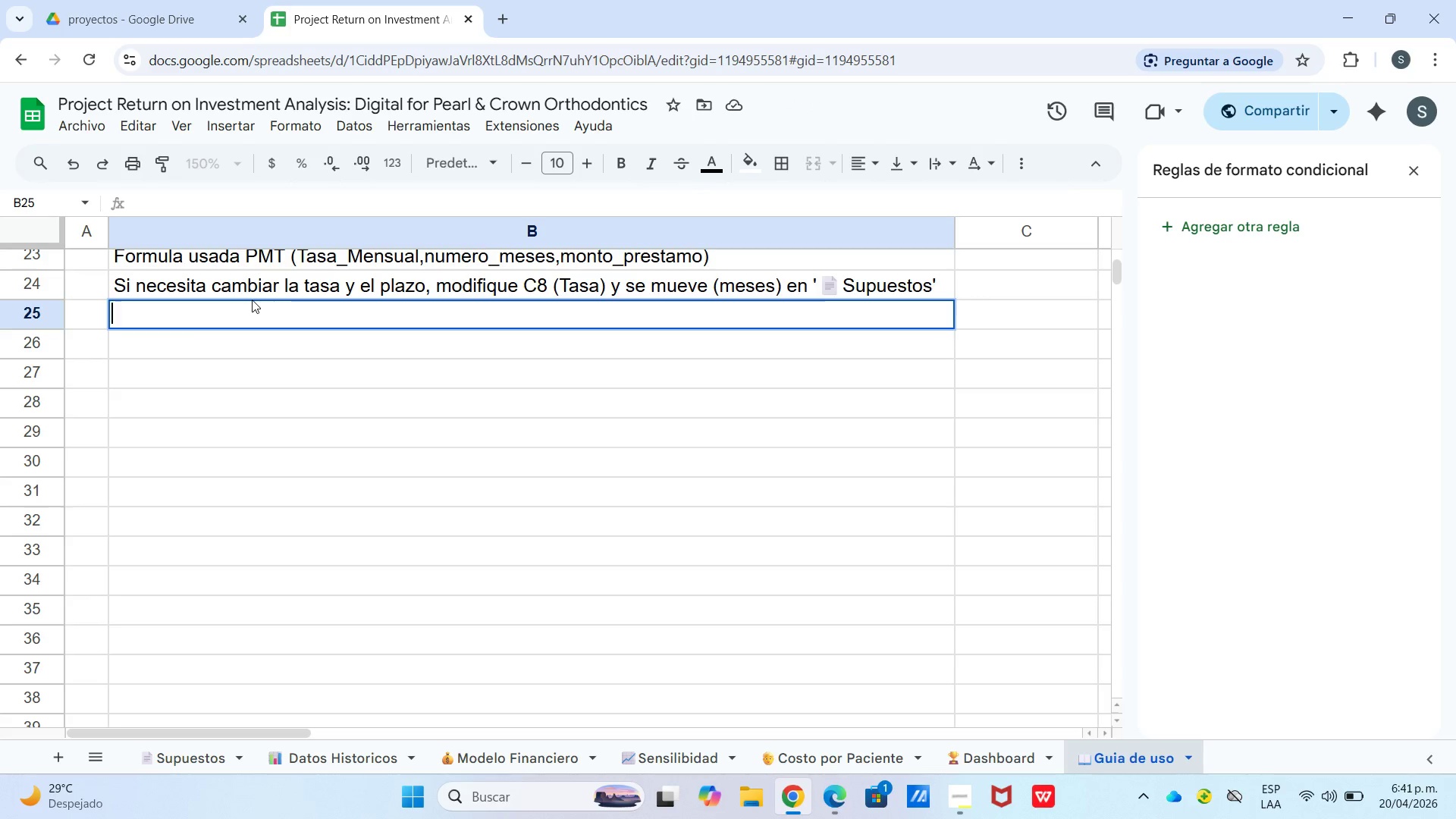 
double_click([158, 360])
 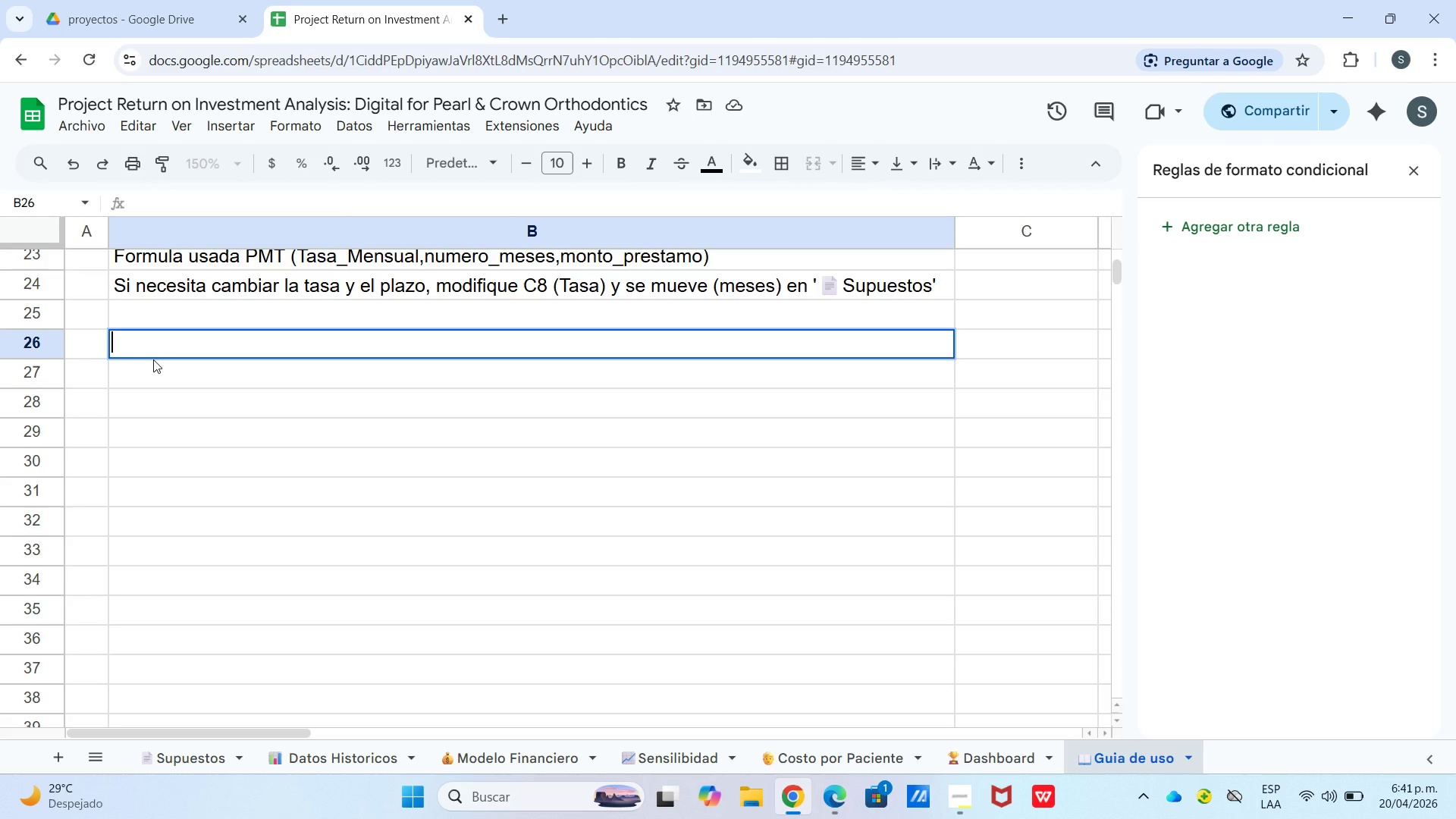 
type(ERROE)
key(Backspace)
type(RES COMUNES)
 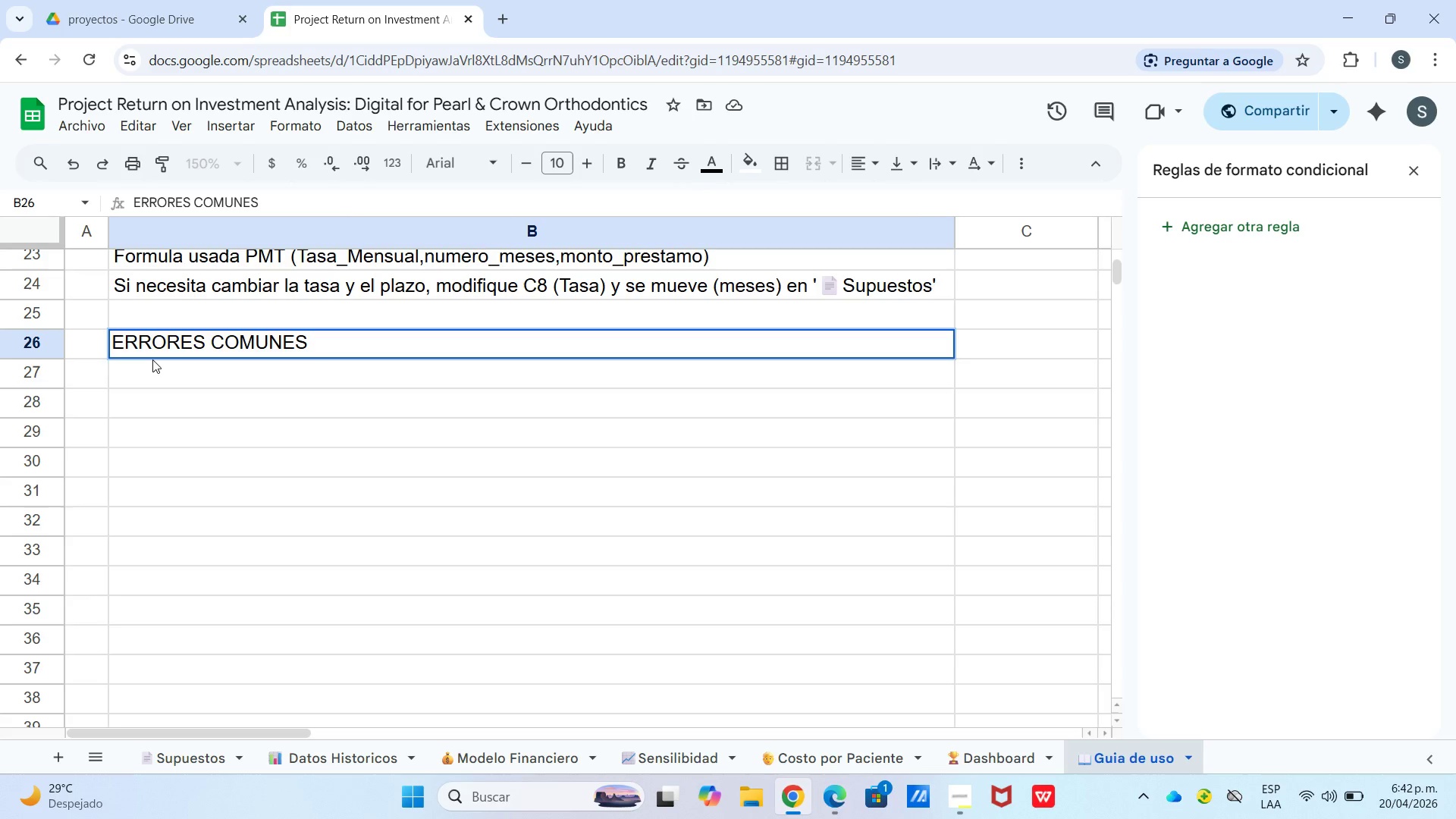 
wait(6.33)
 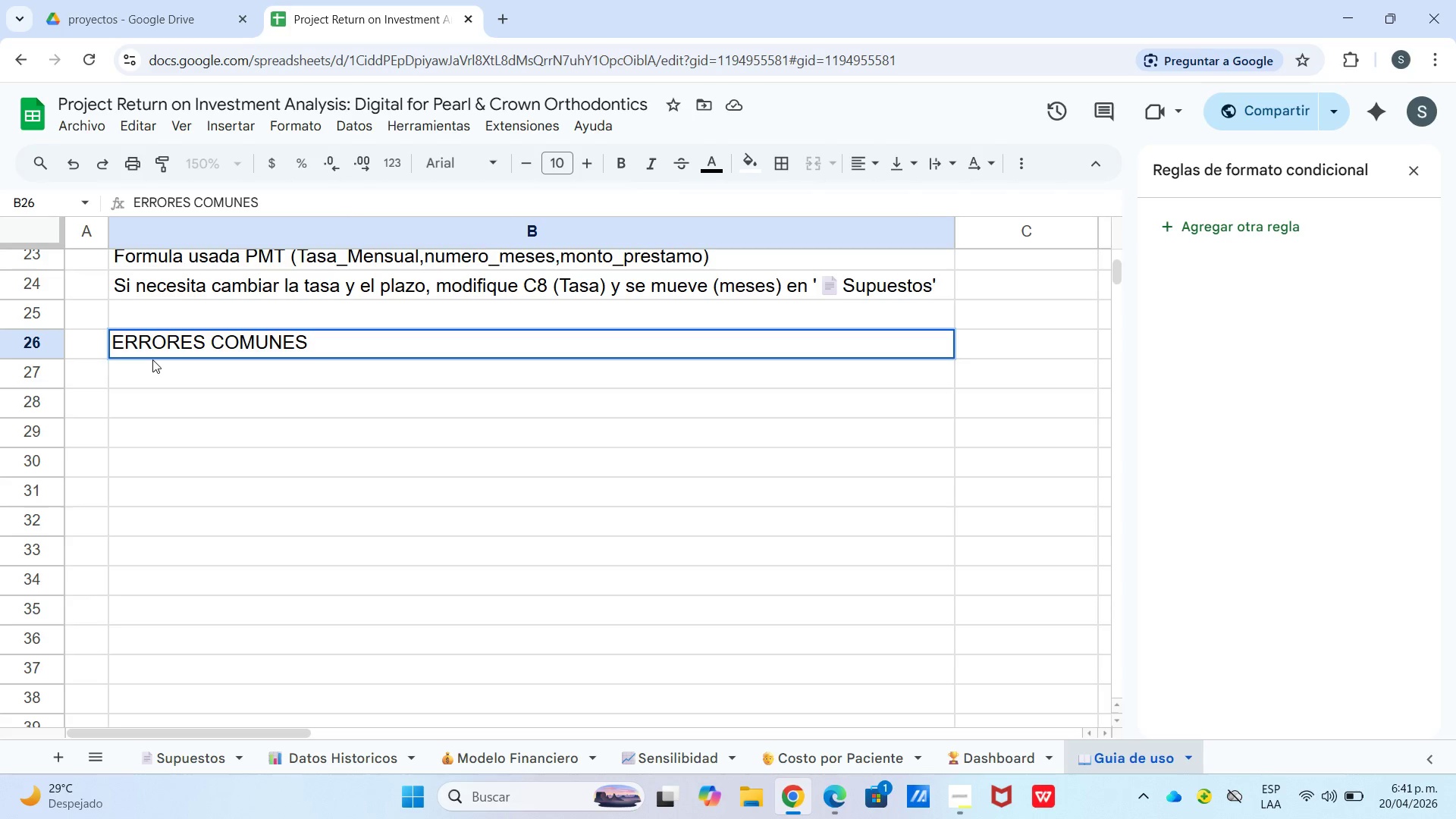 
type( Y SOLUUC)
key(Backspace)
key(Backspace)
type(CIONES)
 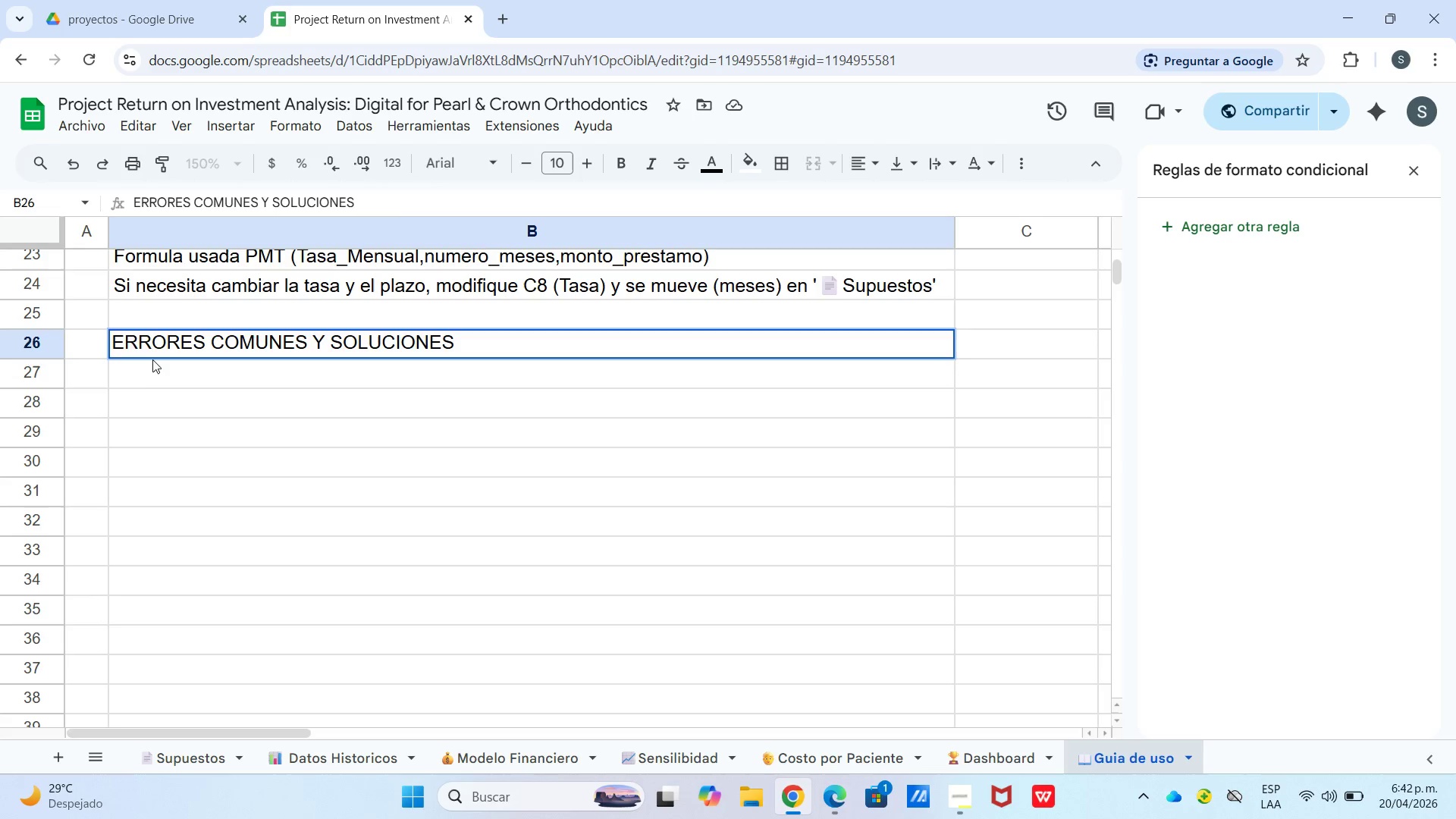 
key(Enter)
 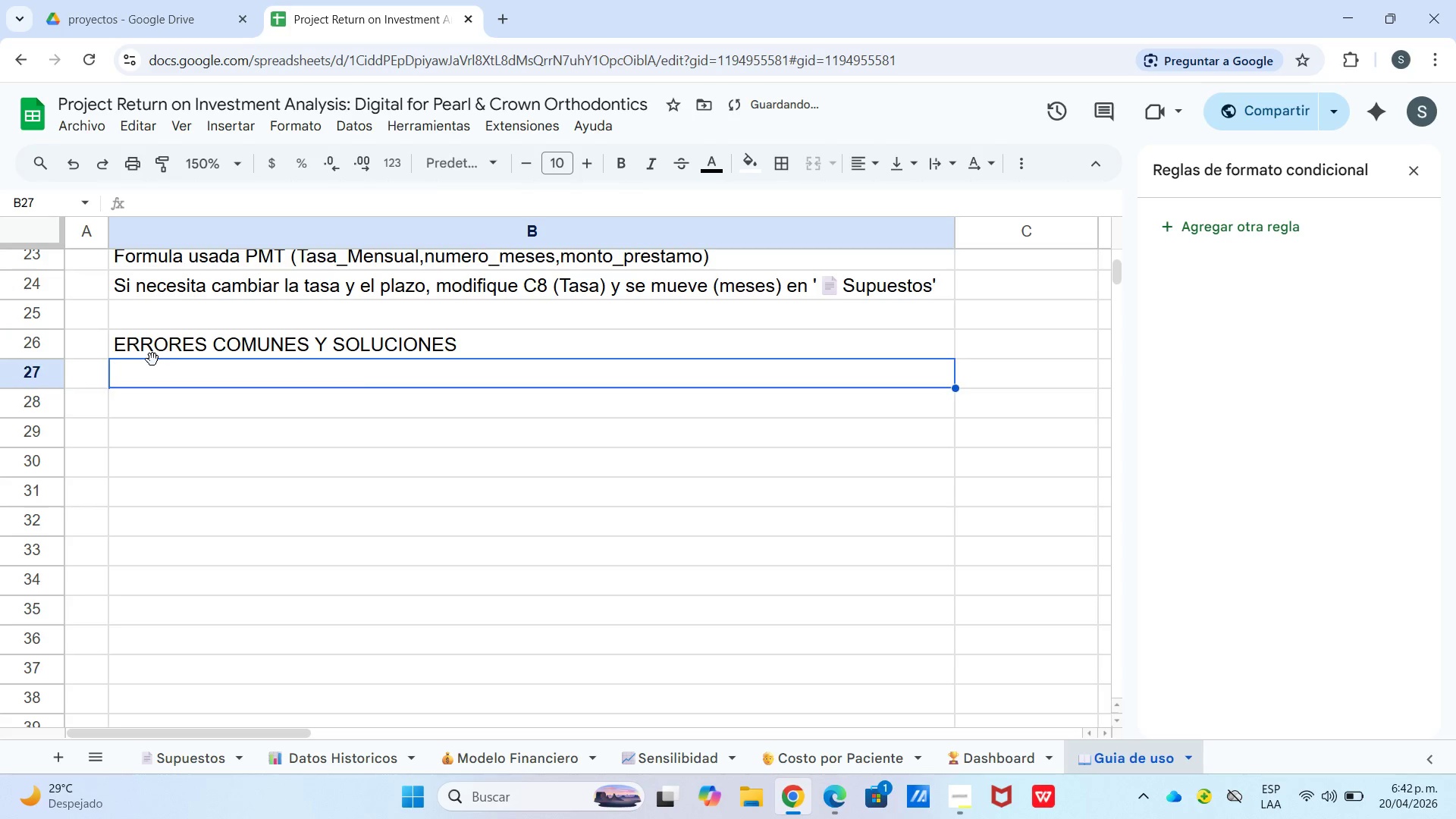 
key(Enter)
 